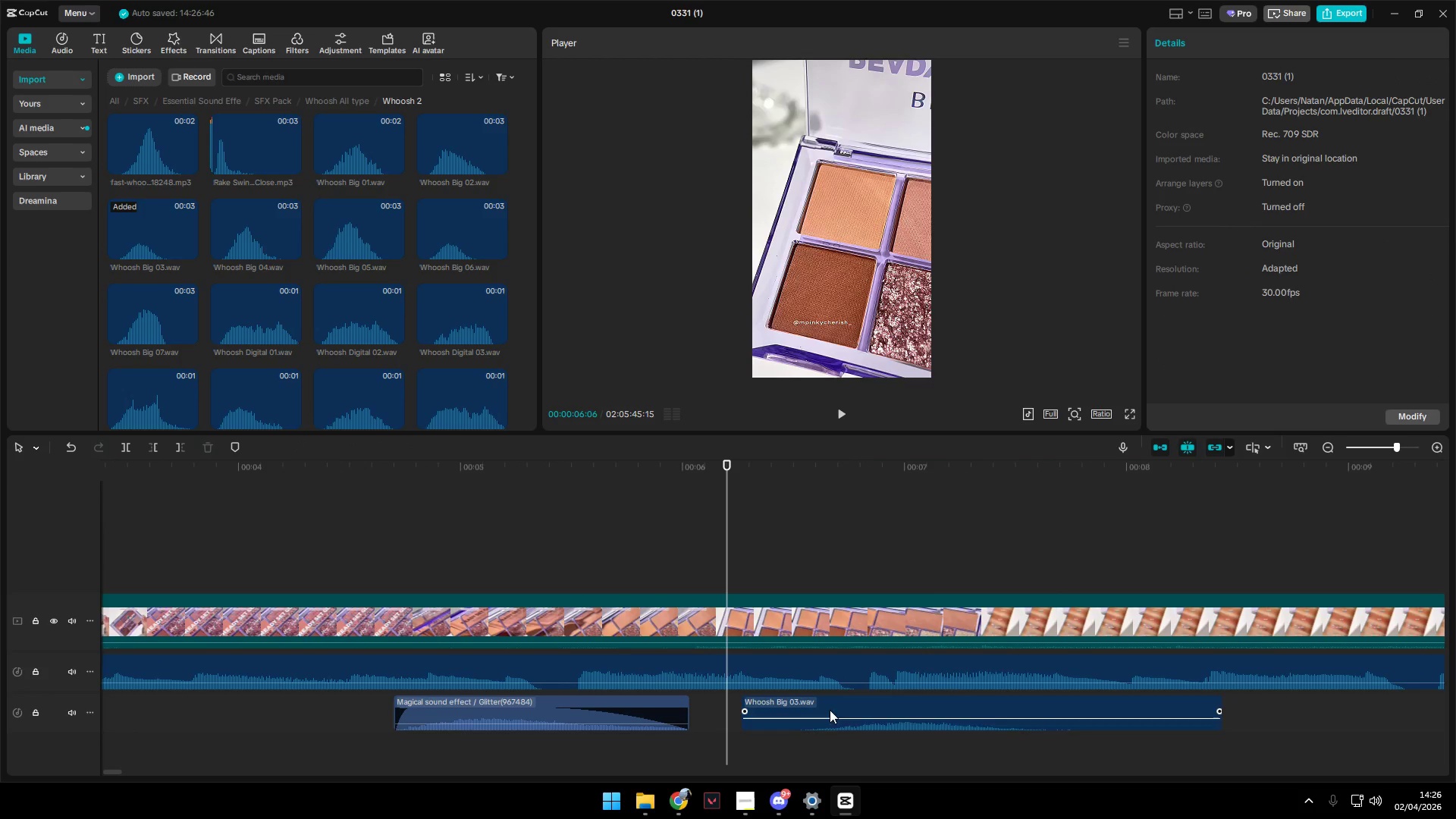 
scroll: coordinate [1007, 722], scroll_direction: up, amount: 5.0
 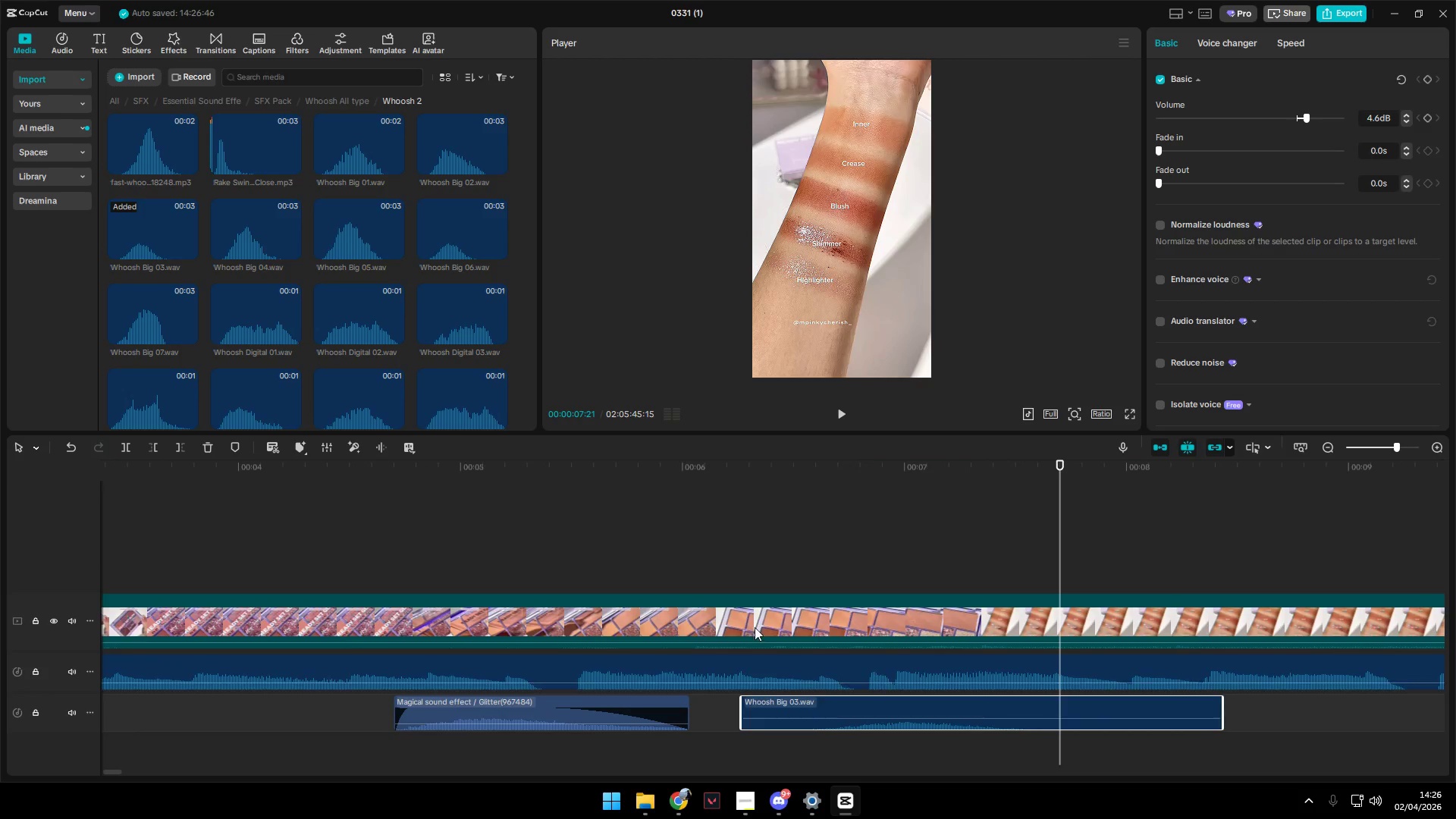 
left_click_drag(start_coordinate=[851, 703], to_coordinate=[811, 705])
 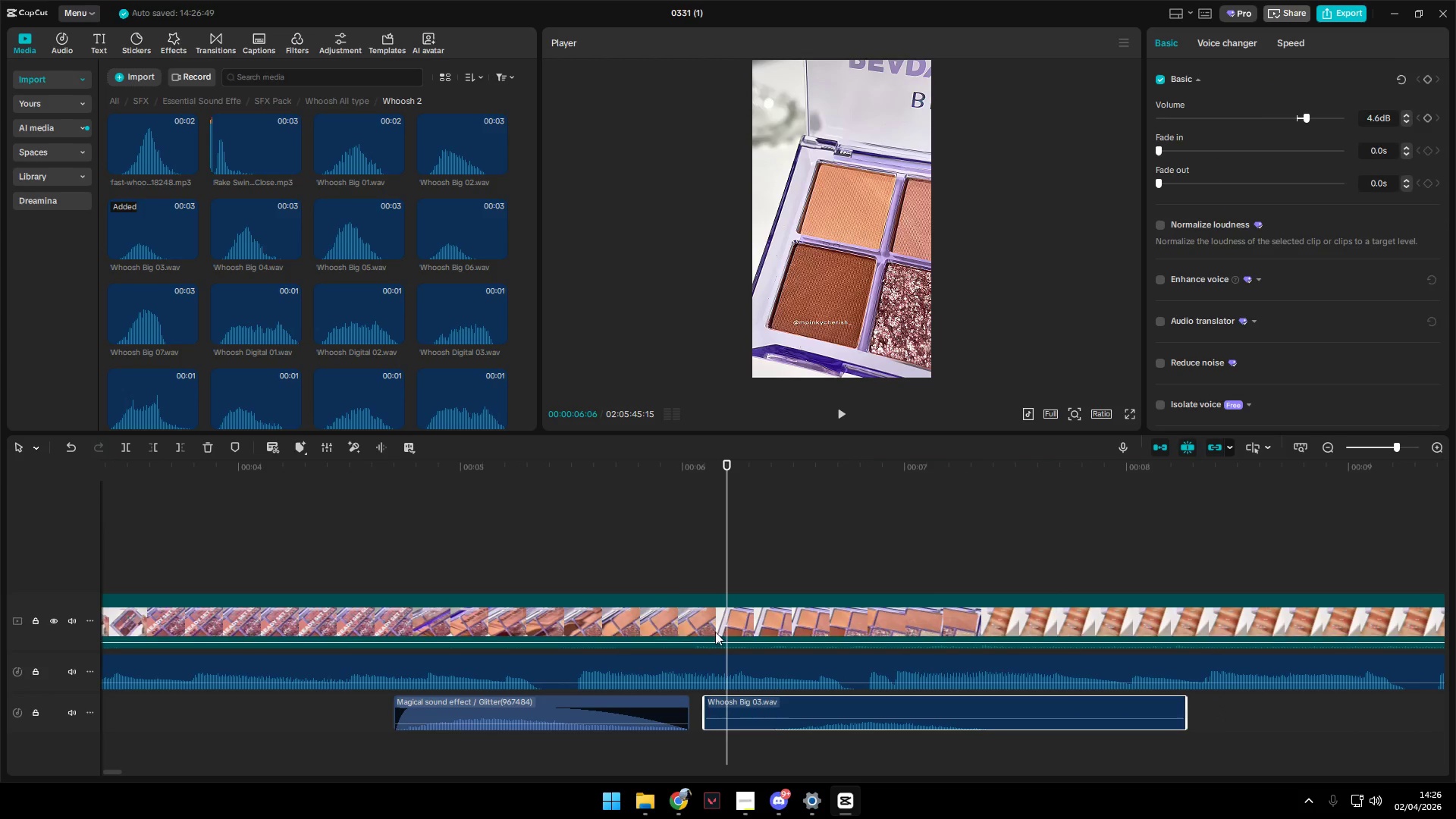 
left_click([671, 585])
 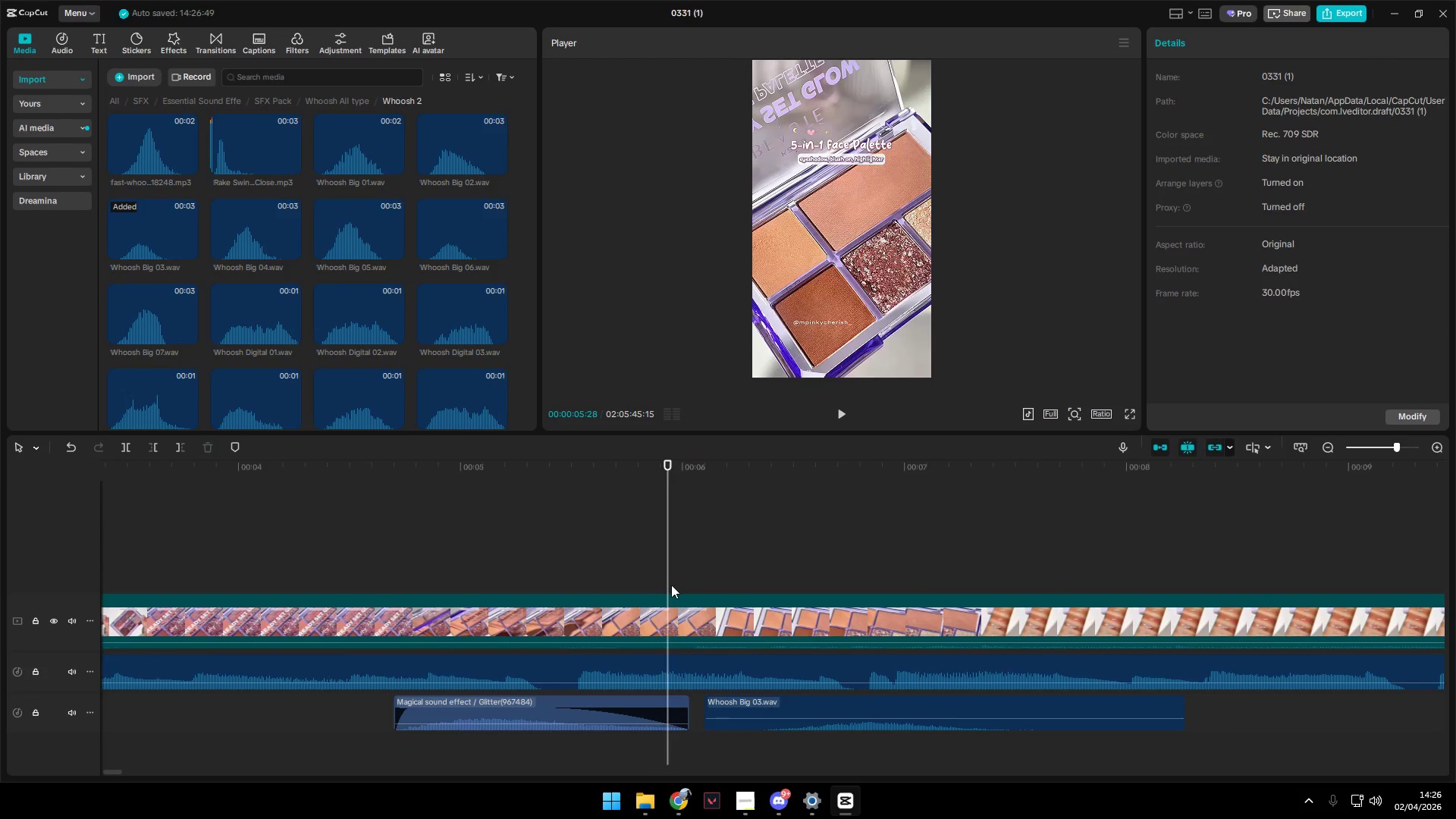 
key(Space)
 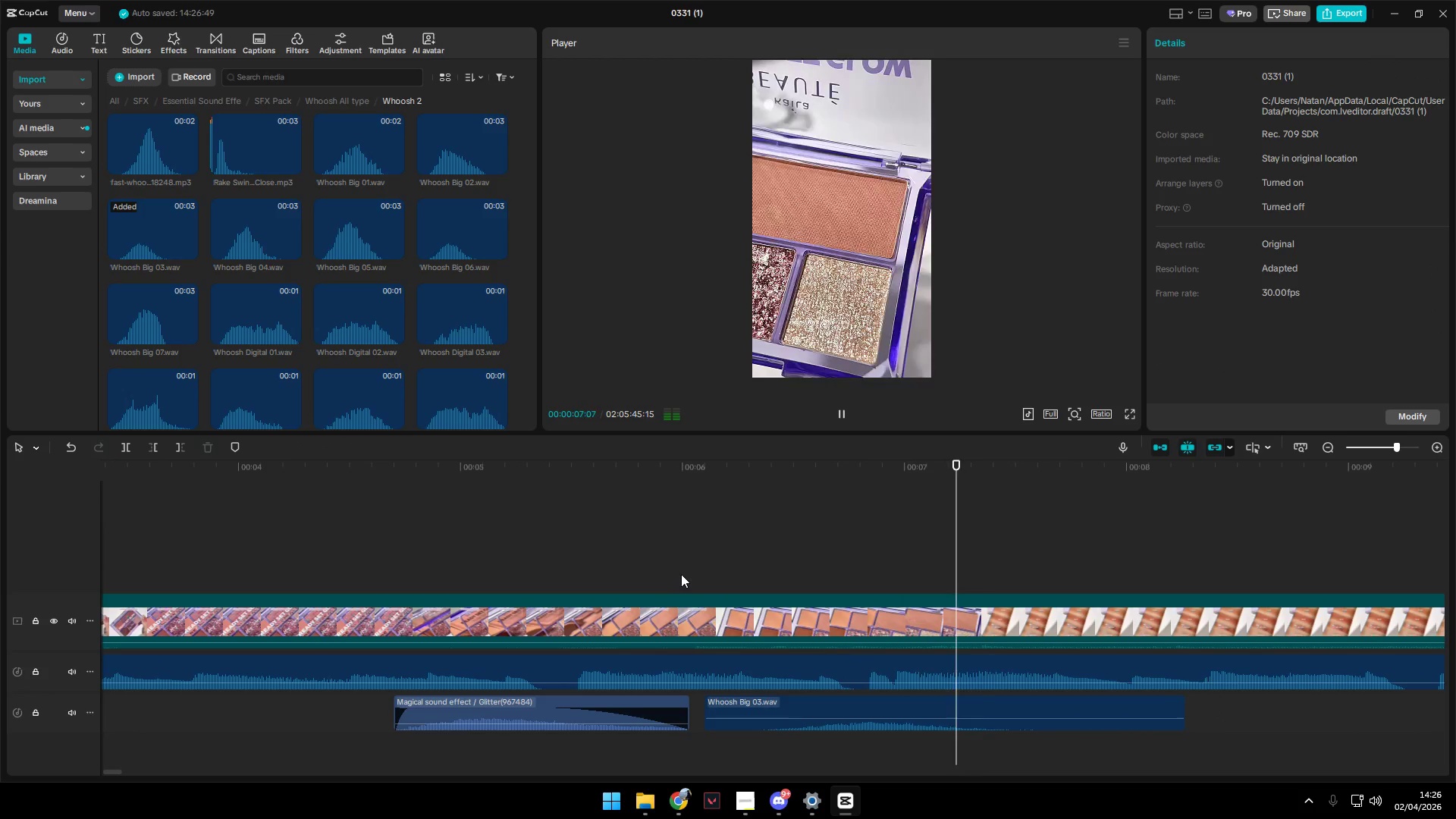 
key(Space)
 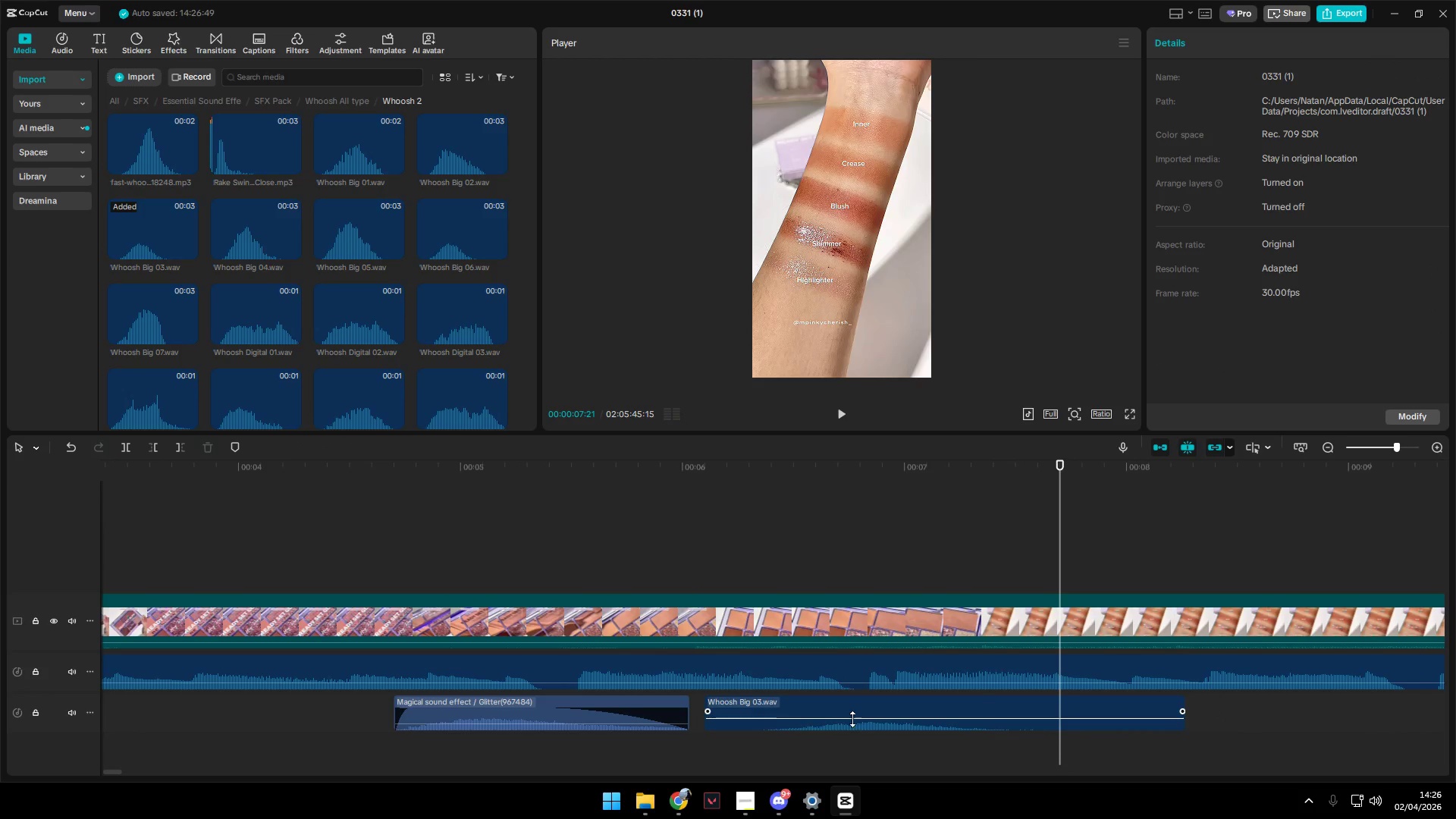 
left_click_drag(start_coordinate=[854, 719], to_coordinate=[855, 706])
 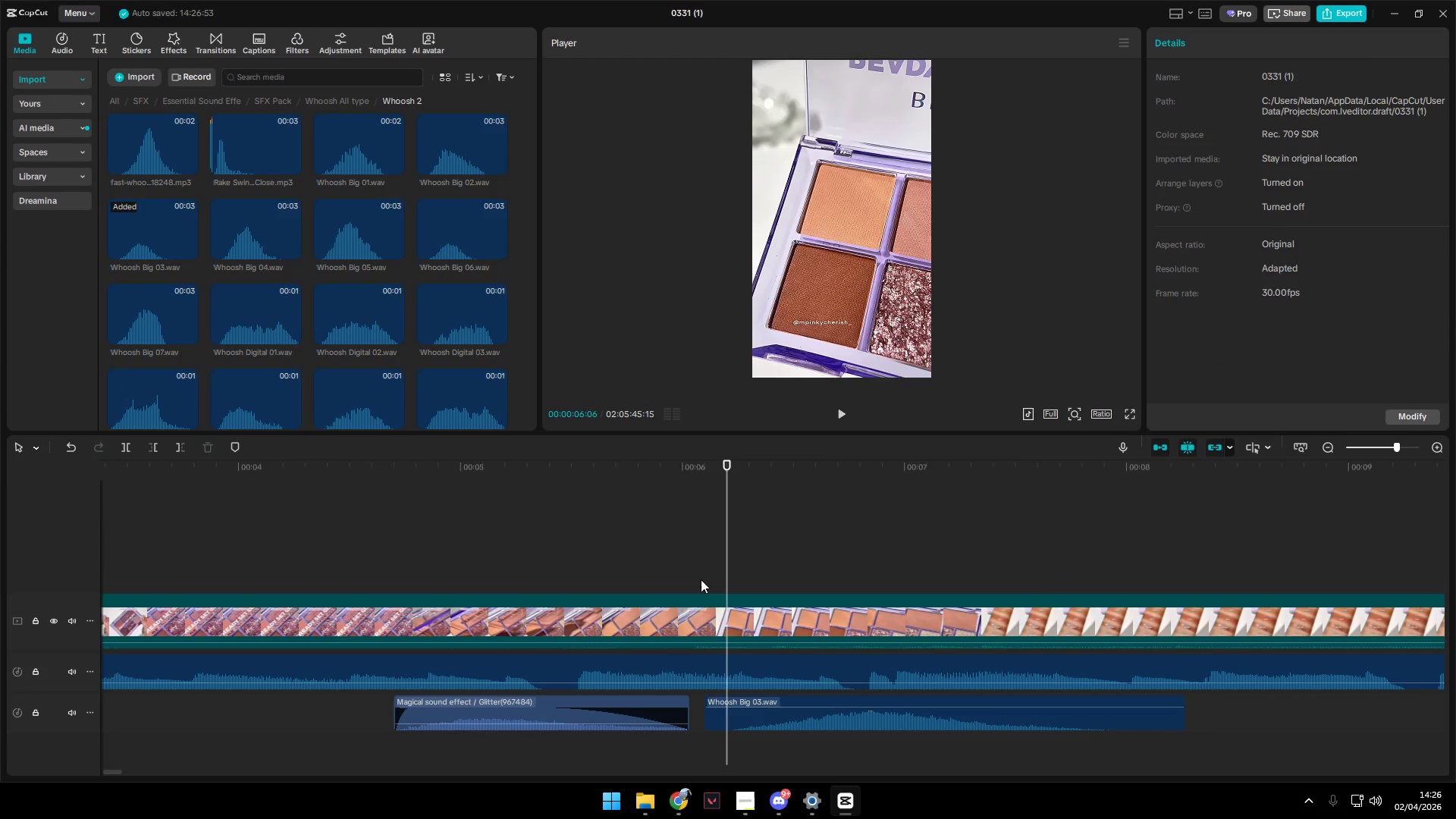 
key(Space)
 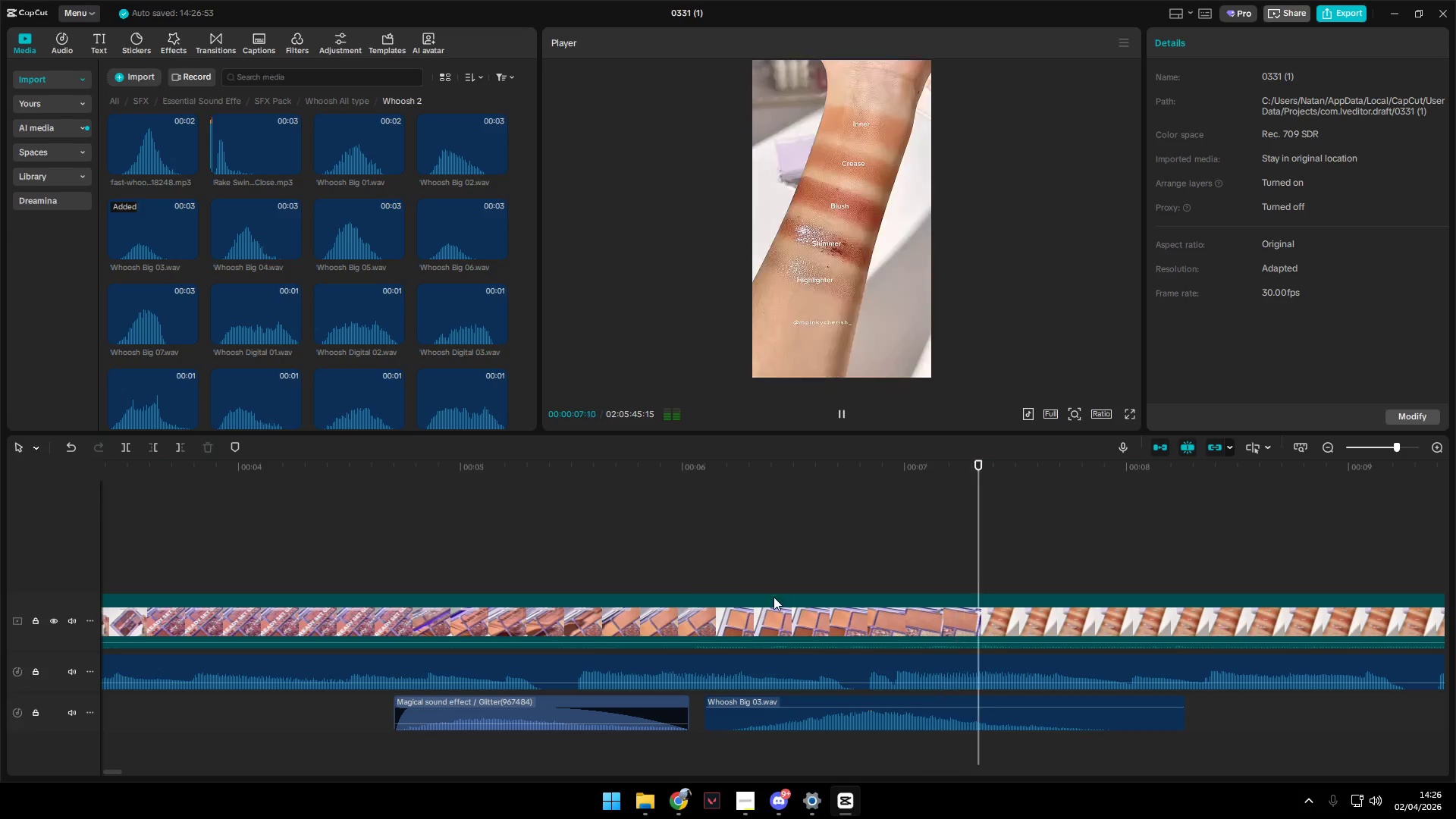 
key(Space)
 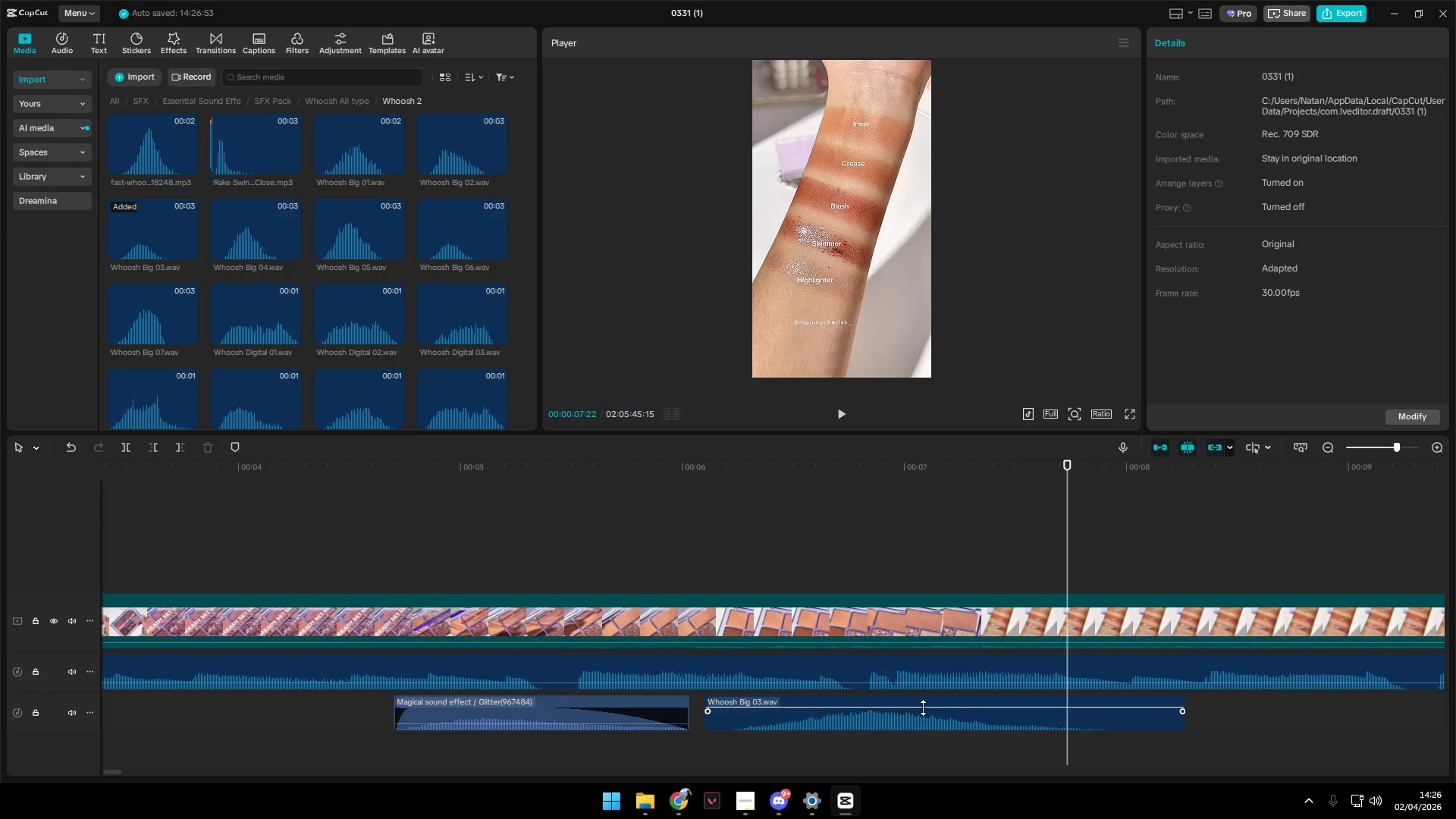 
left_click_drag(start_coordinate=[923, 708], to_coordinate=[924, 714])
 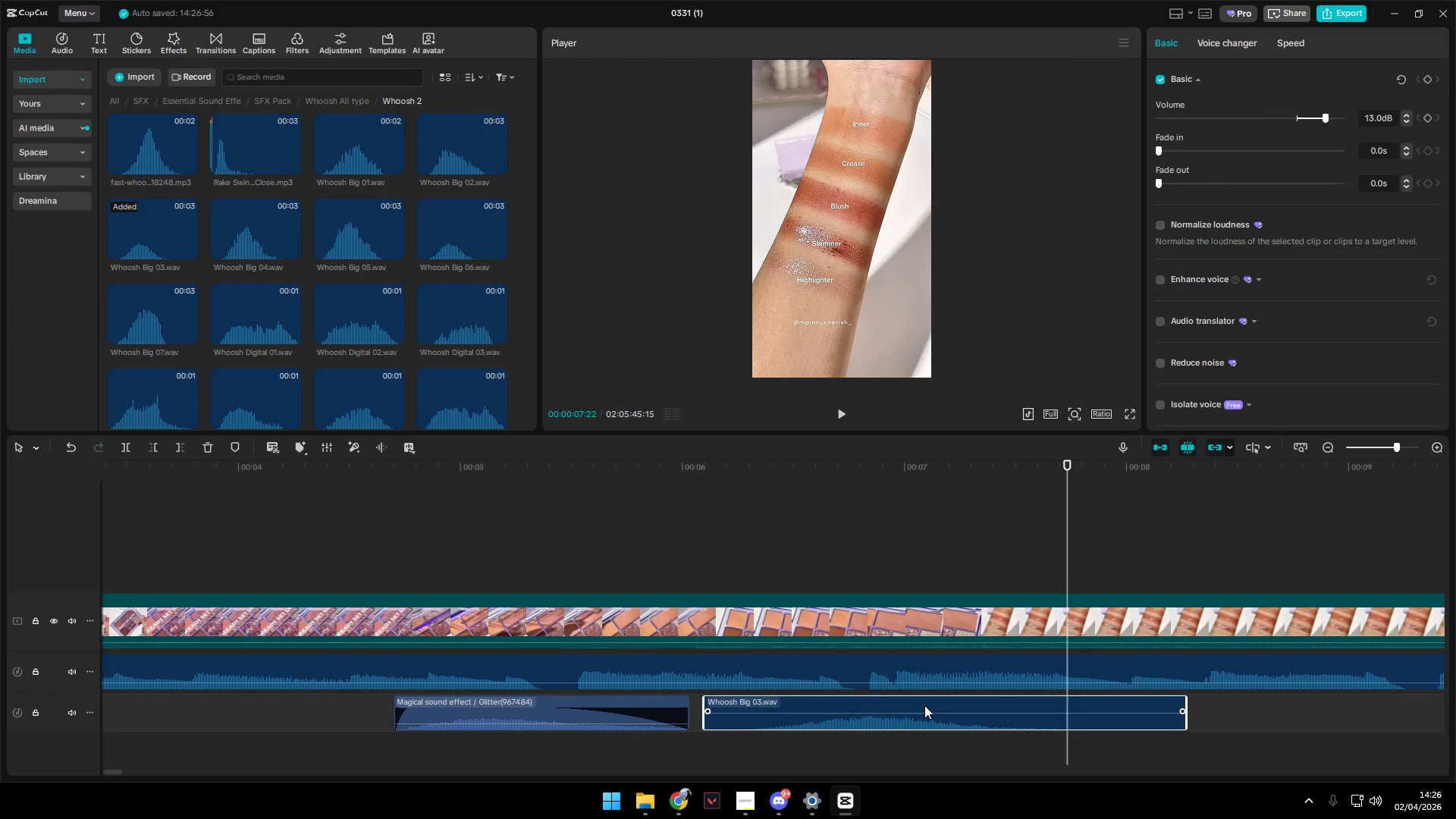 
left_click_drag(start_coordinate=[924, 704], to_coordinate=[907, 704])
 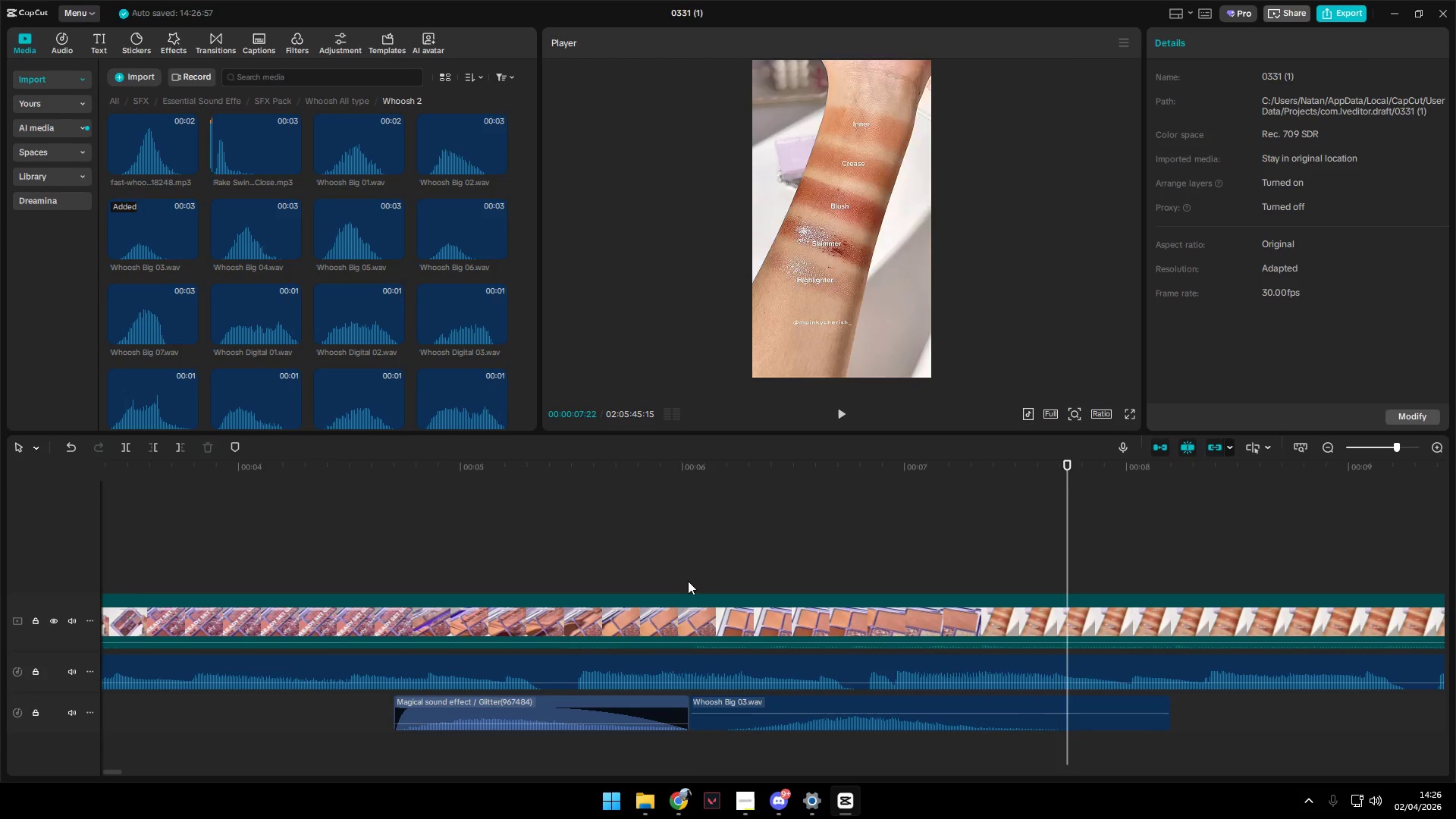 
double_click([671, 578])
 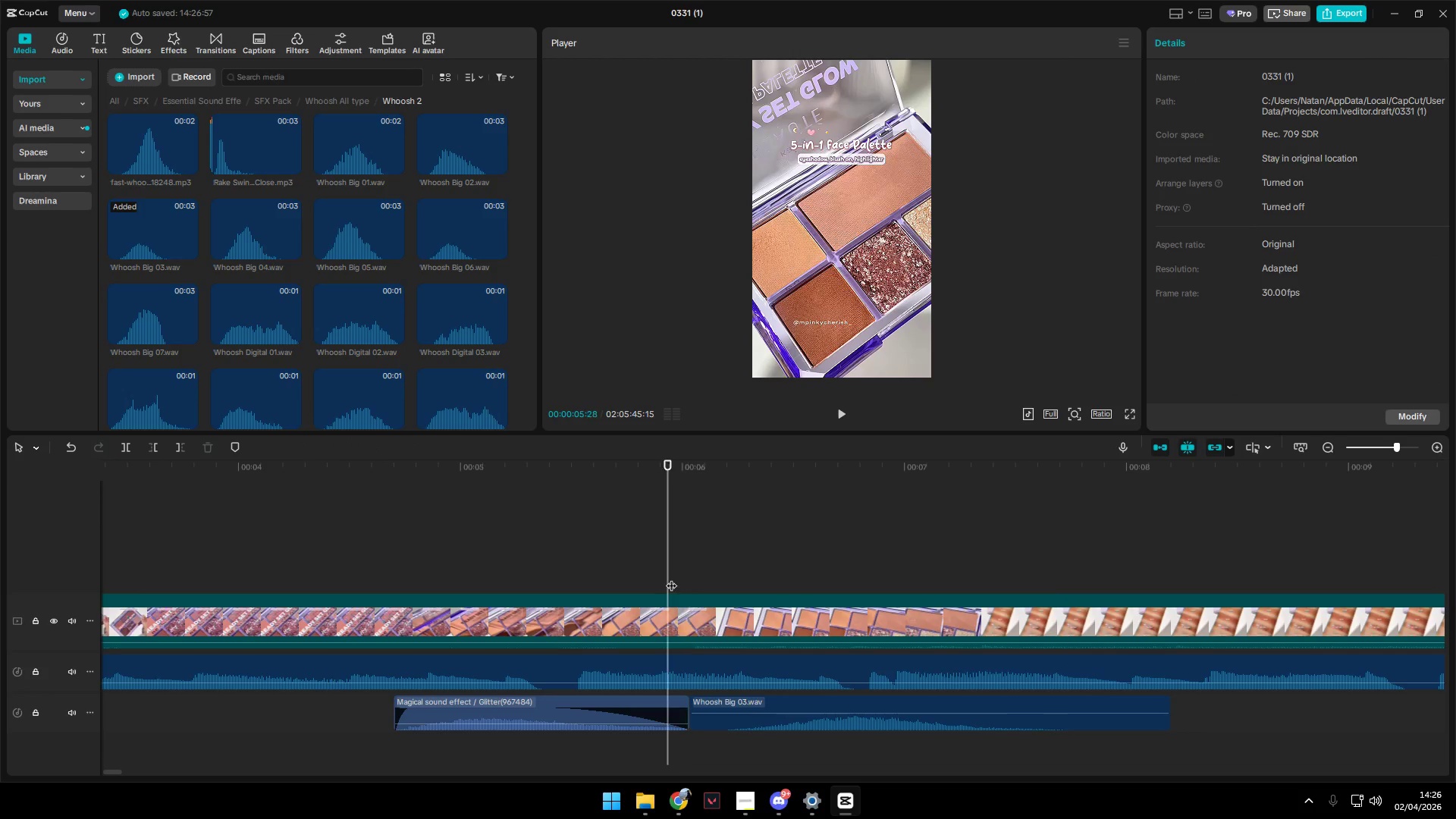 
key(Space)
 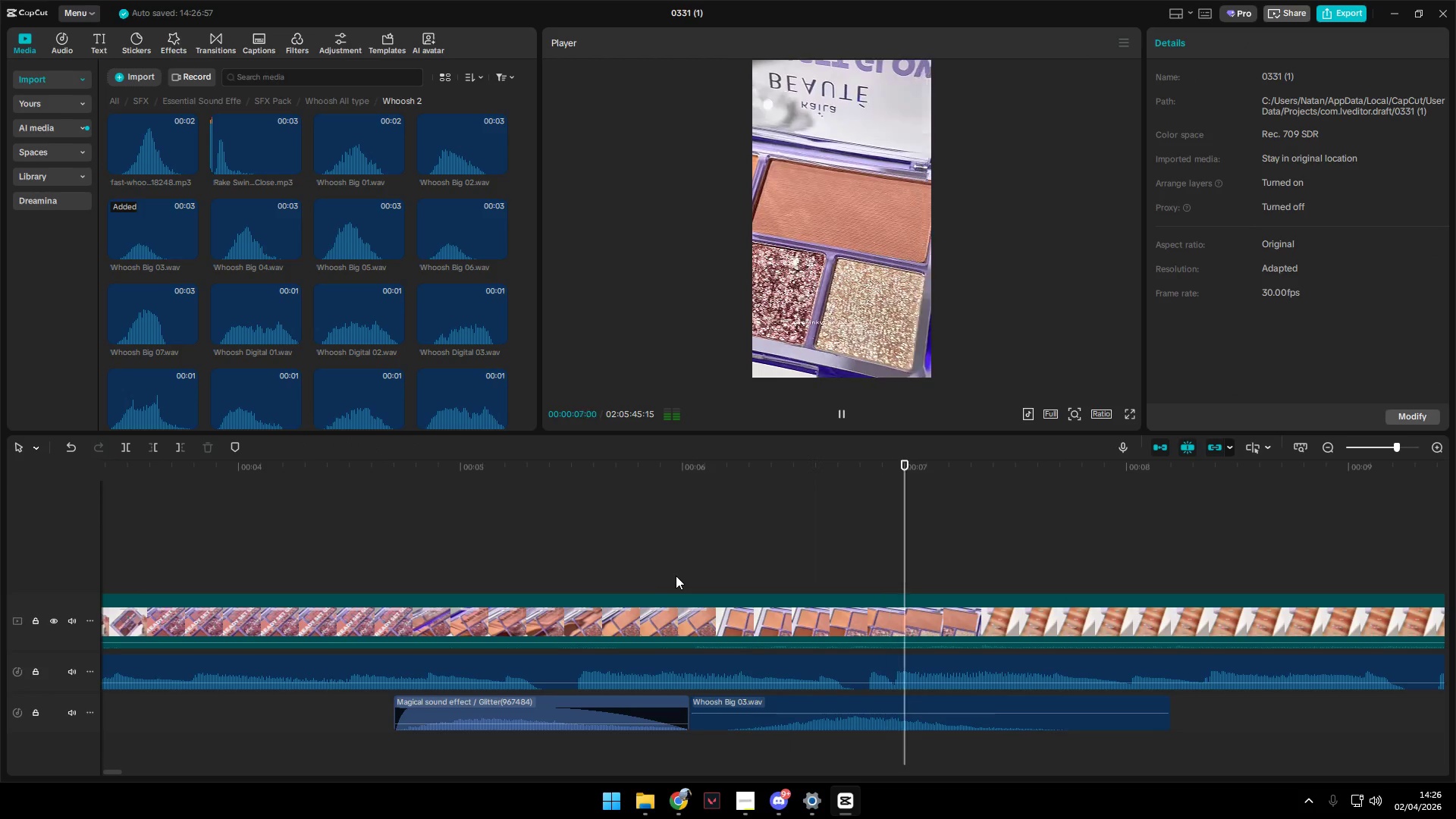 
key(Space)
 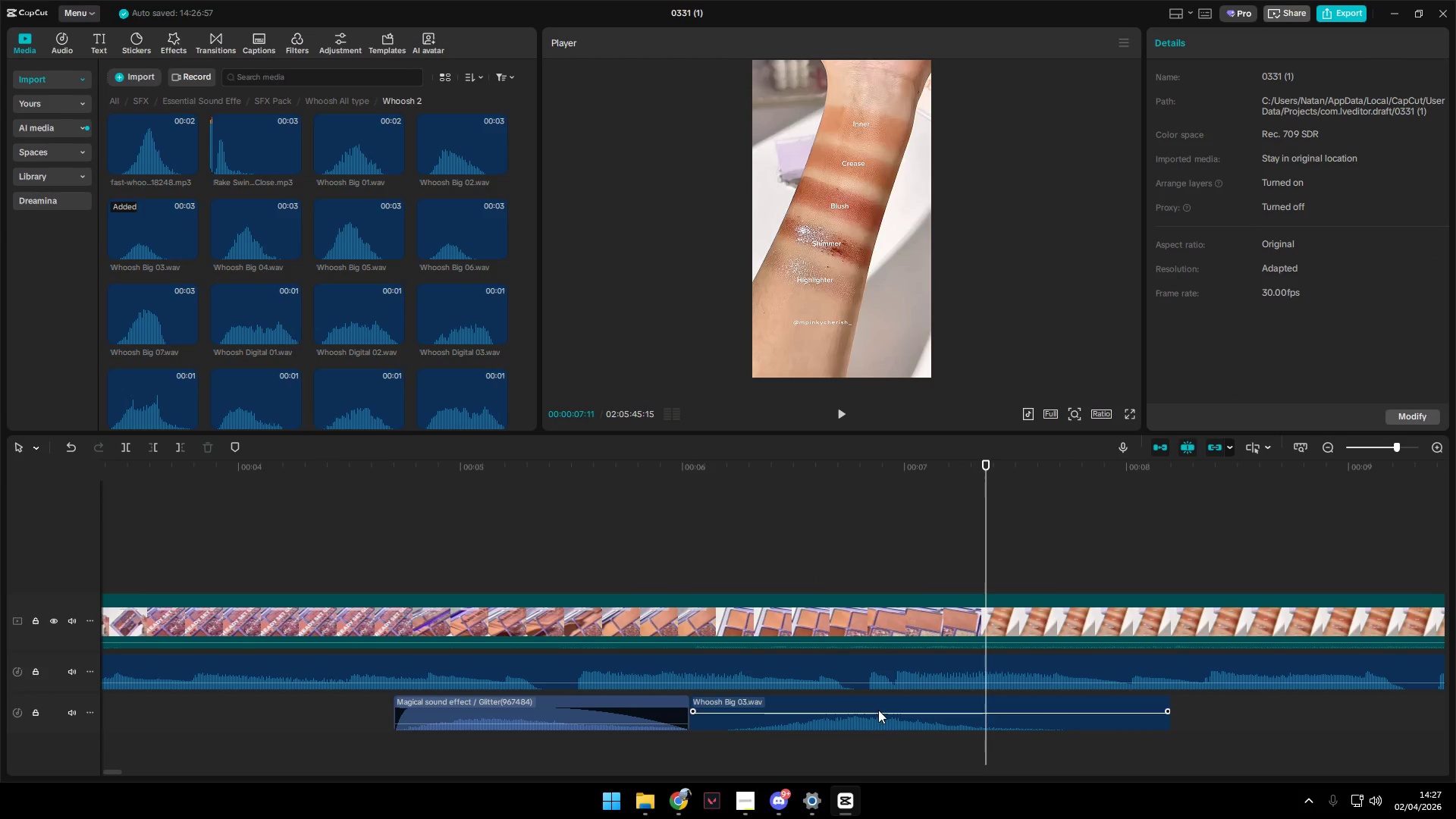 
left_click_drag(start_coordinate=[878, 703], to_coordinate=[857, 733])
 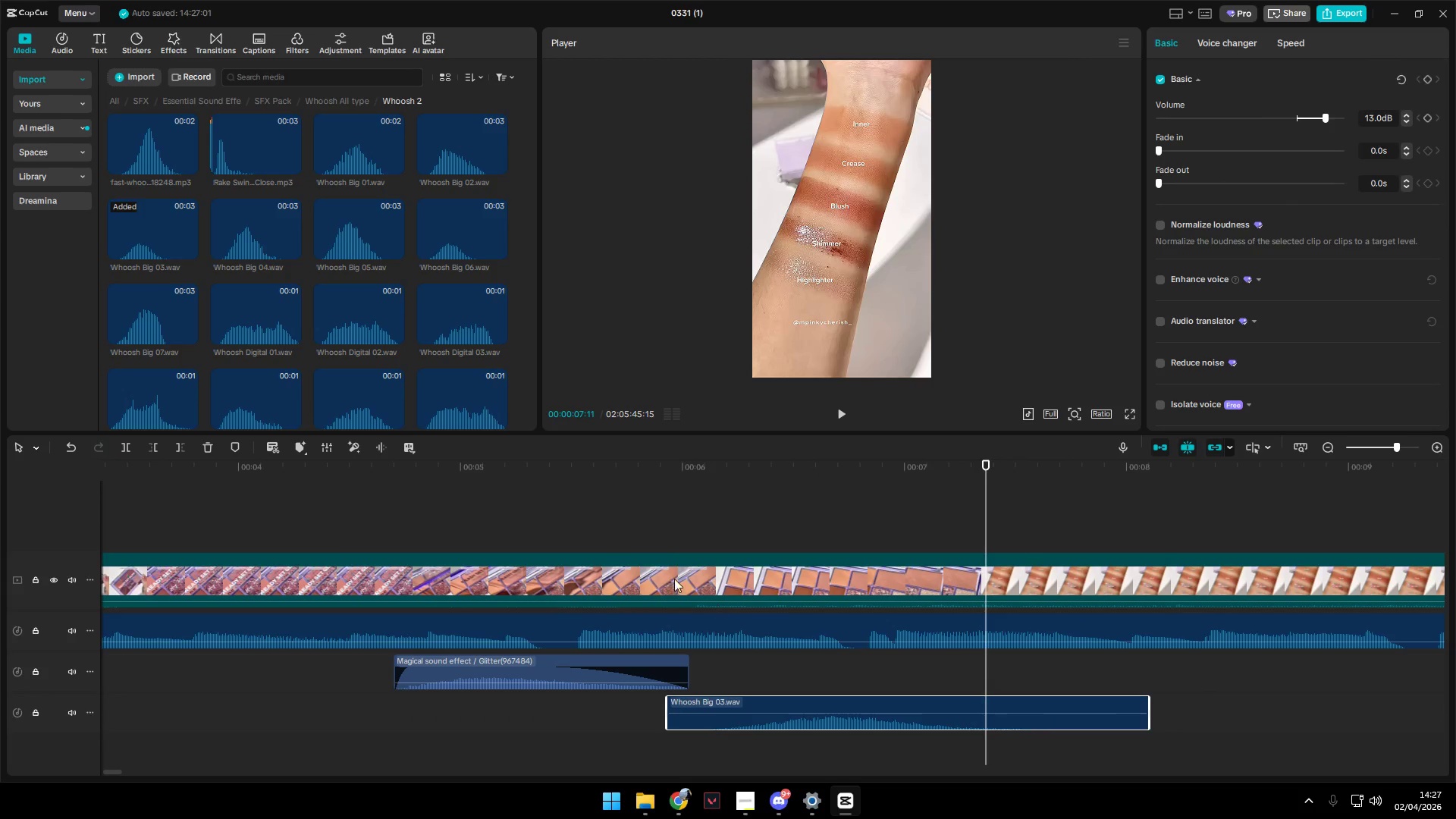 
left_click([646, 544])
 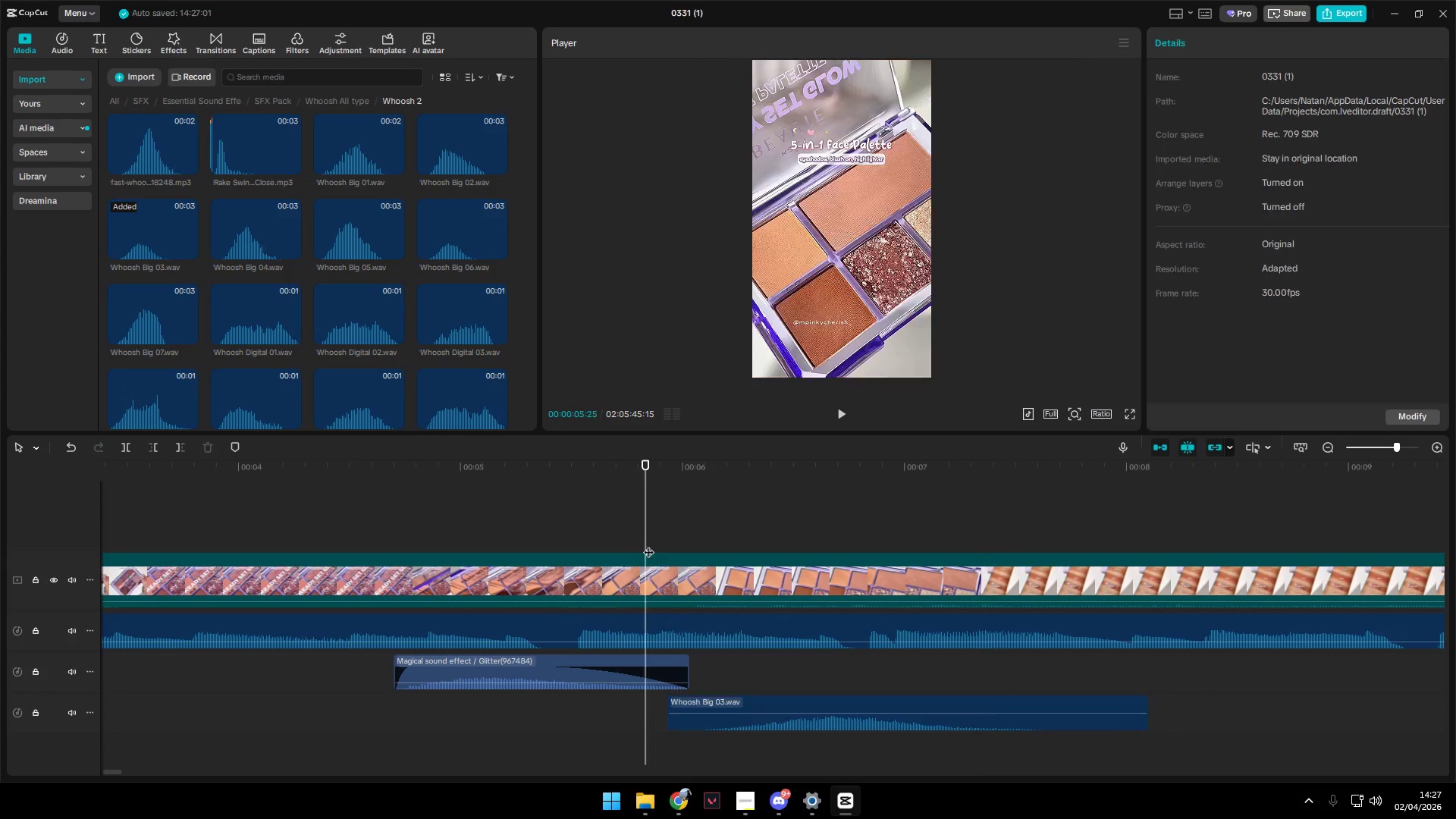 
key(Space)
 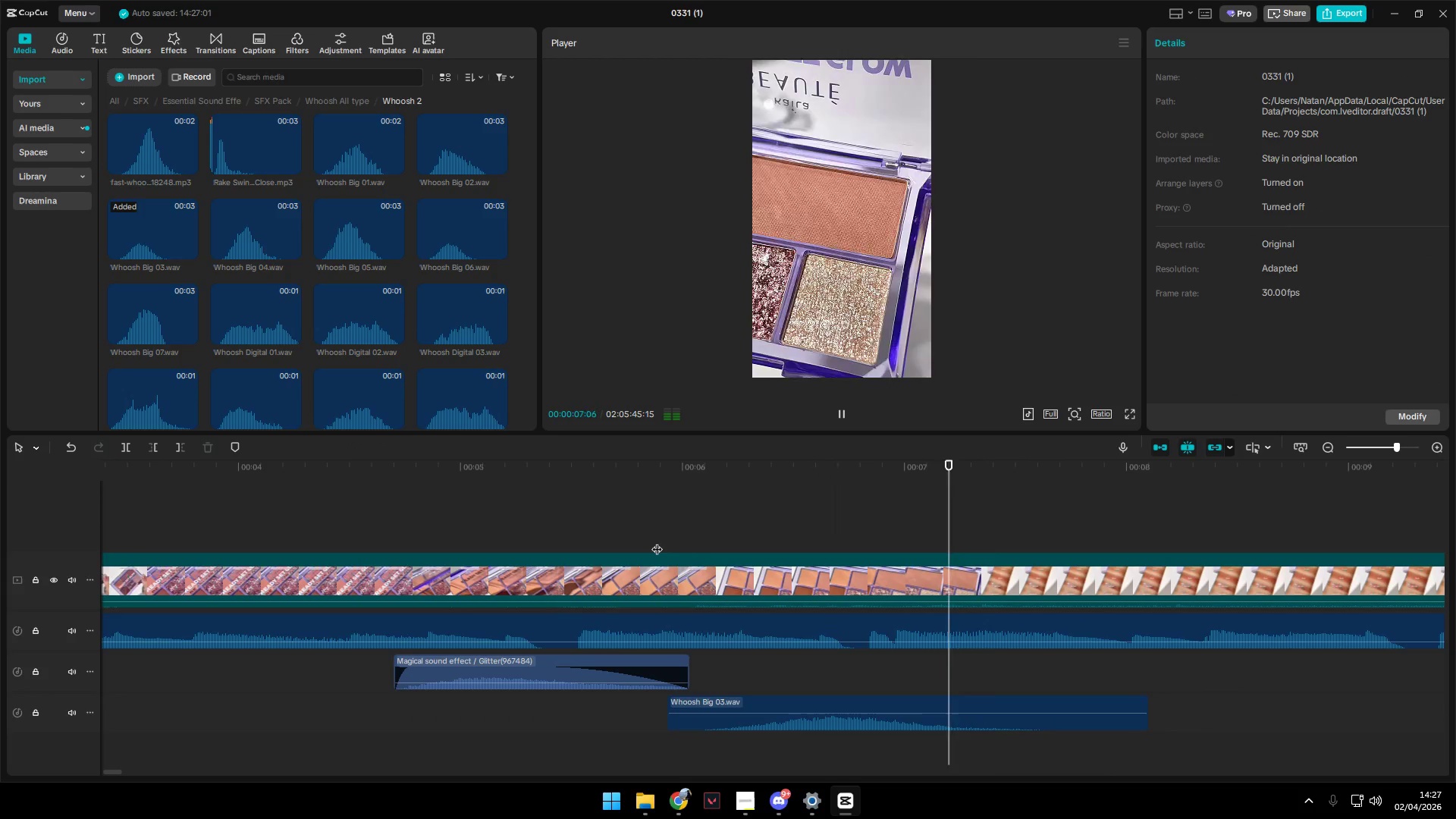 
key(Space)
 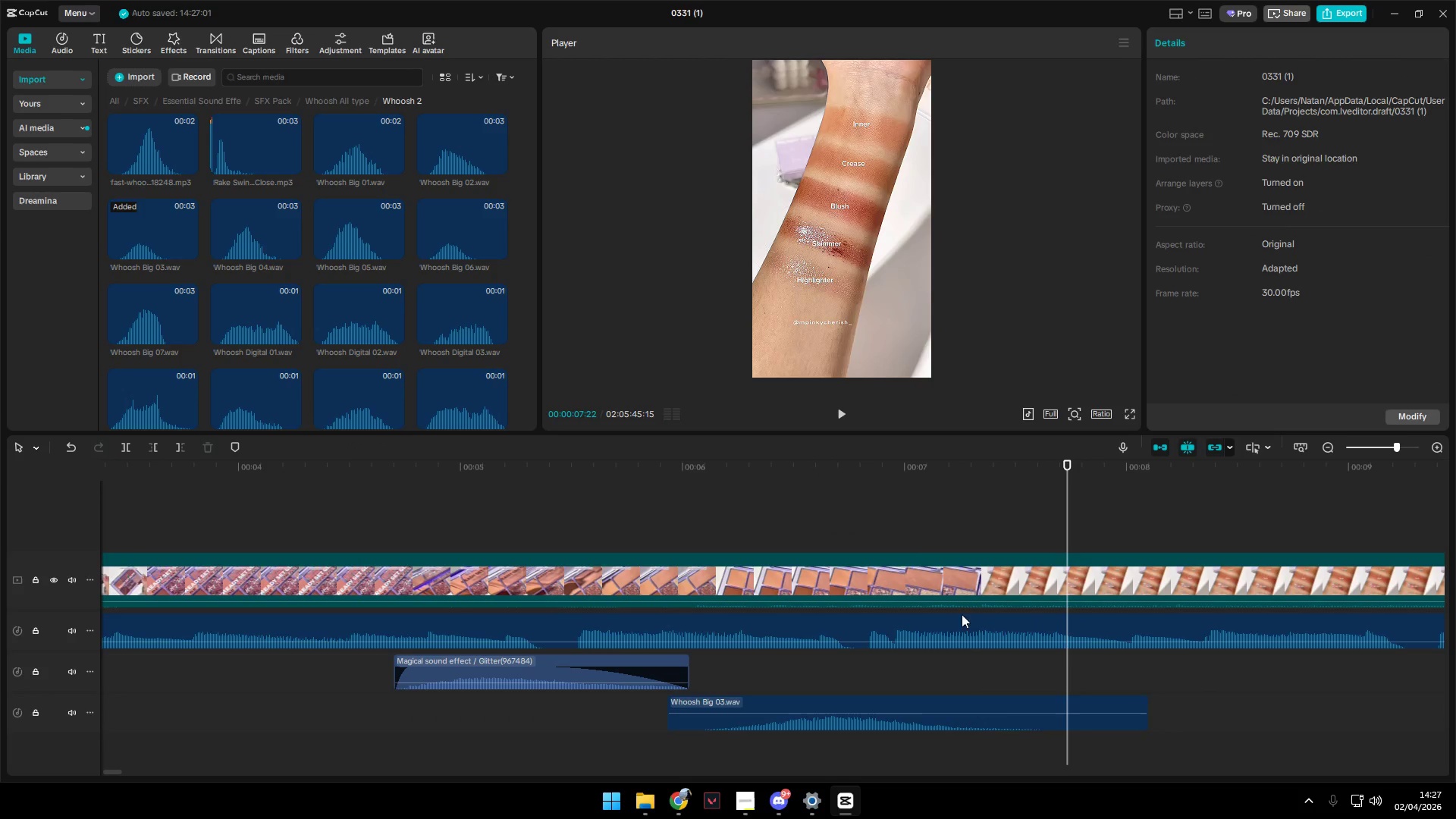 
left_click([887, 522])
 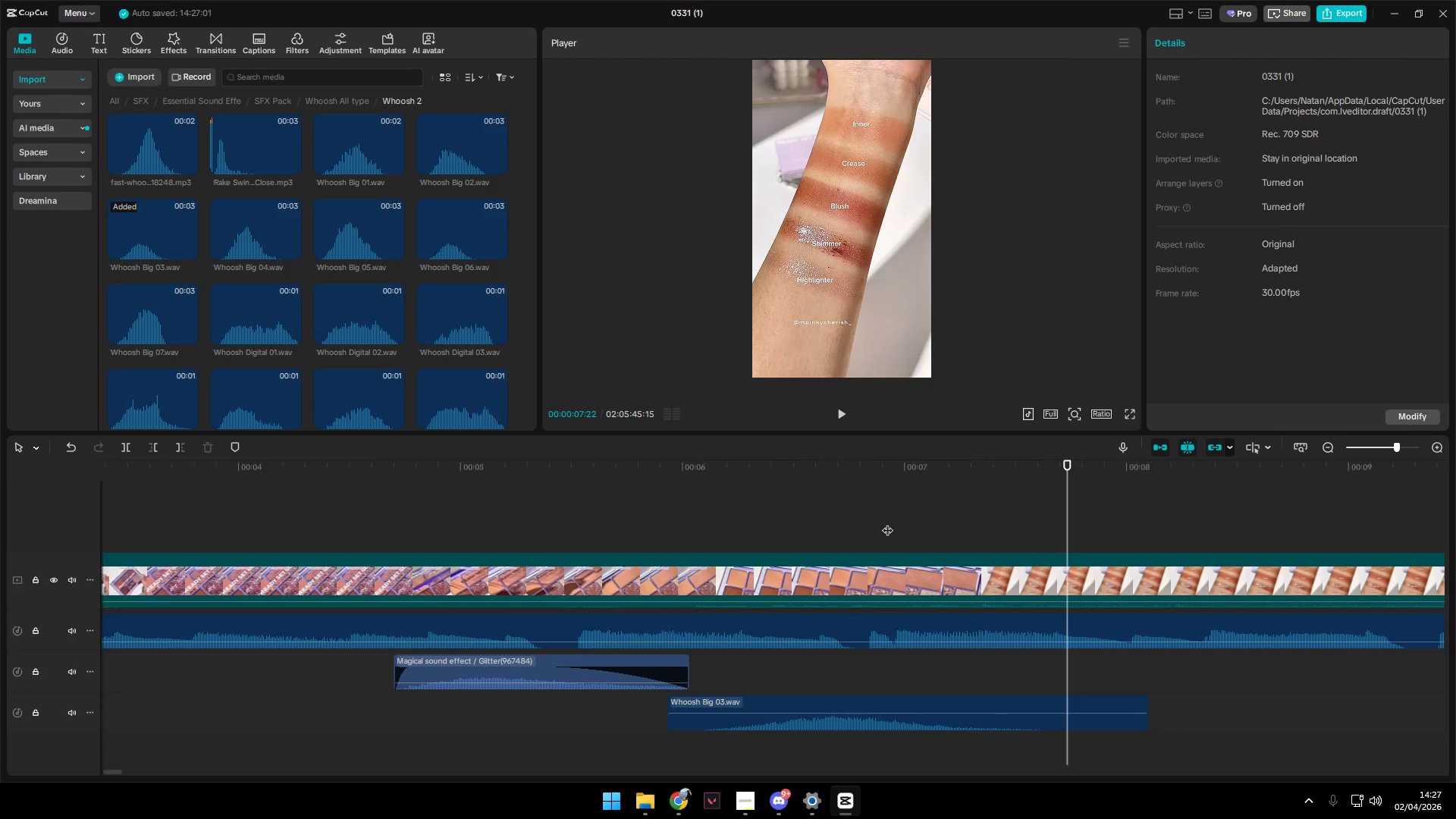 
key(Space)
 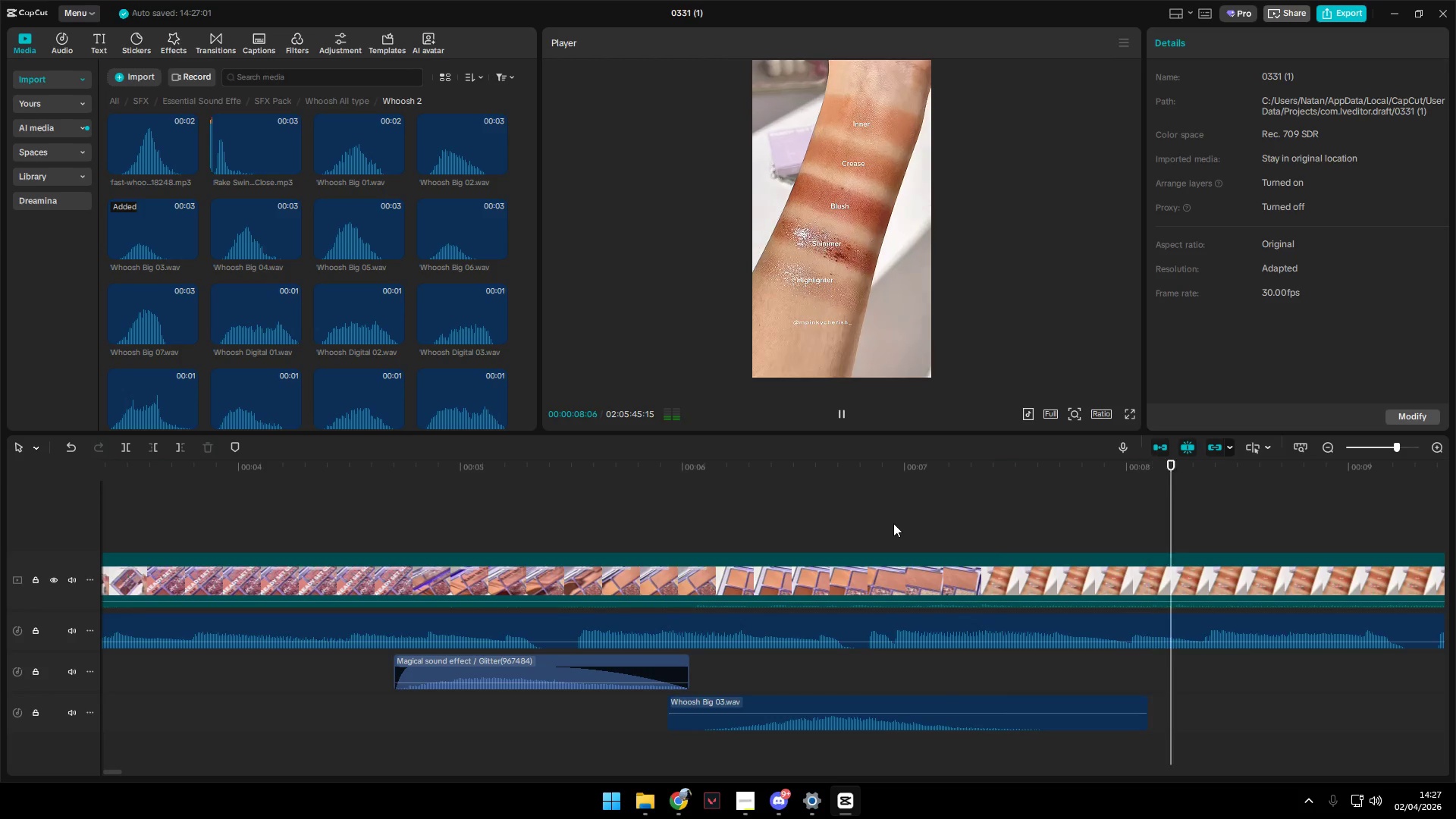 
key(Space)
 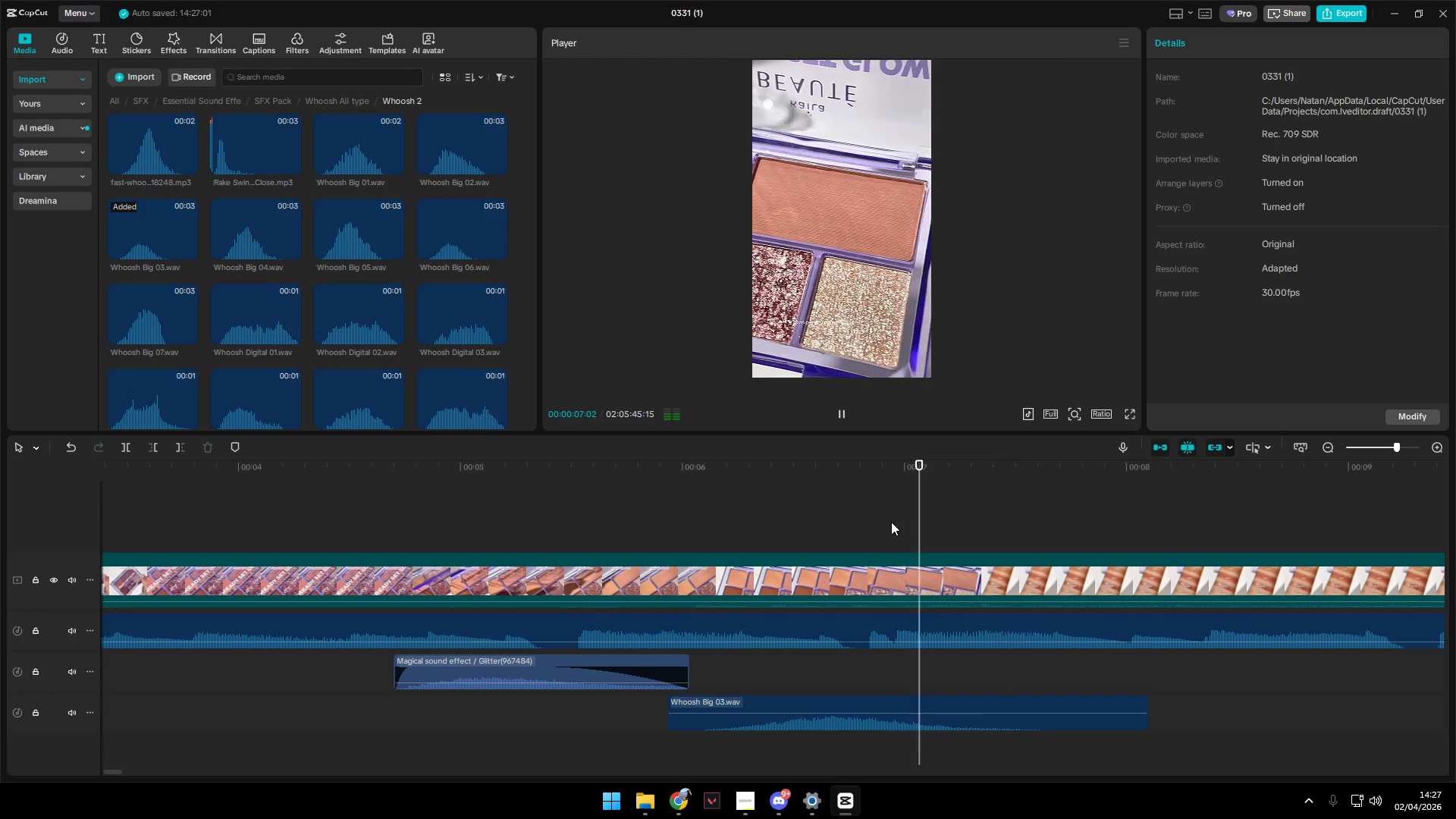 
key(Space)
 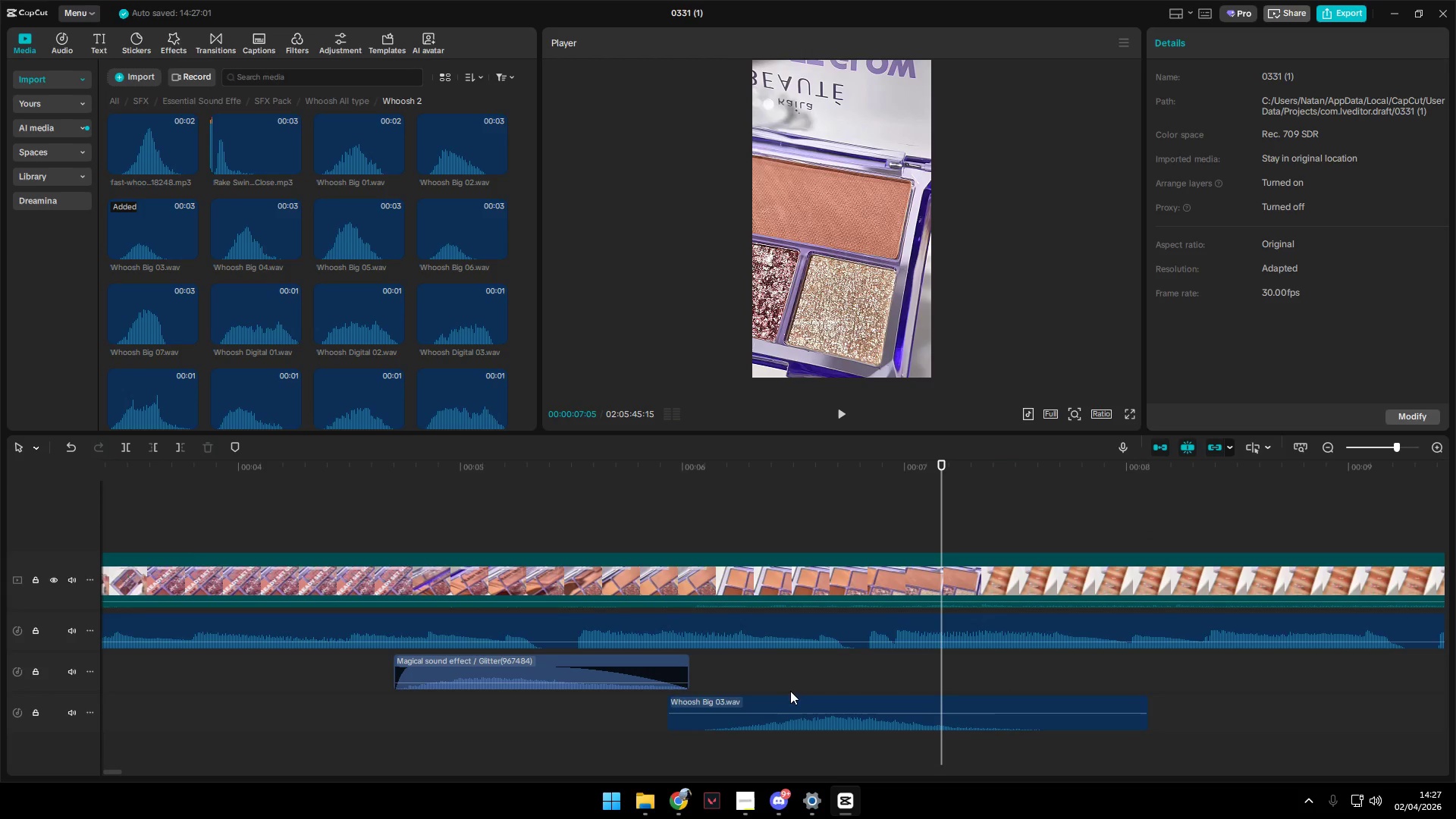 
left_click_drag(start_coordinate=[792, 702], to_coordinate=[779, 702])
 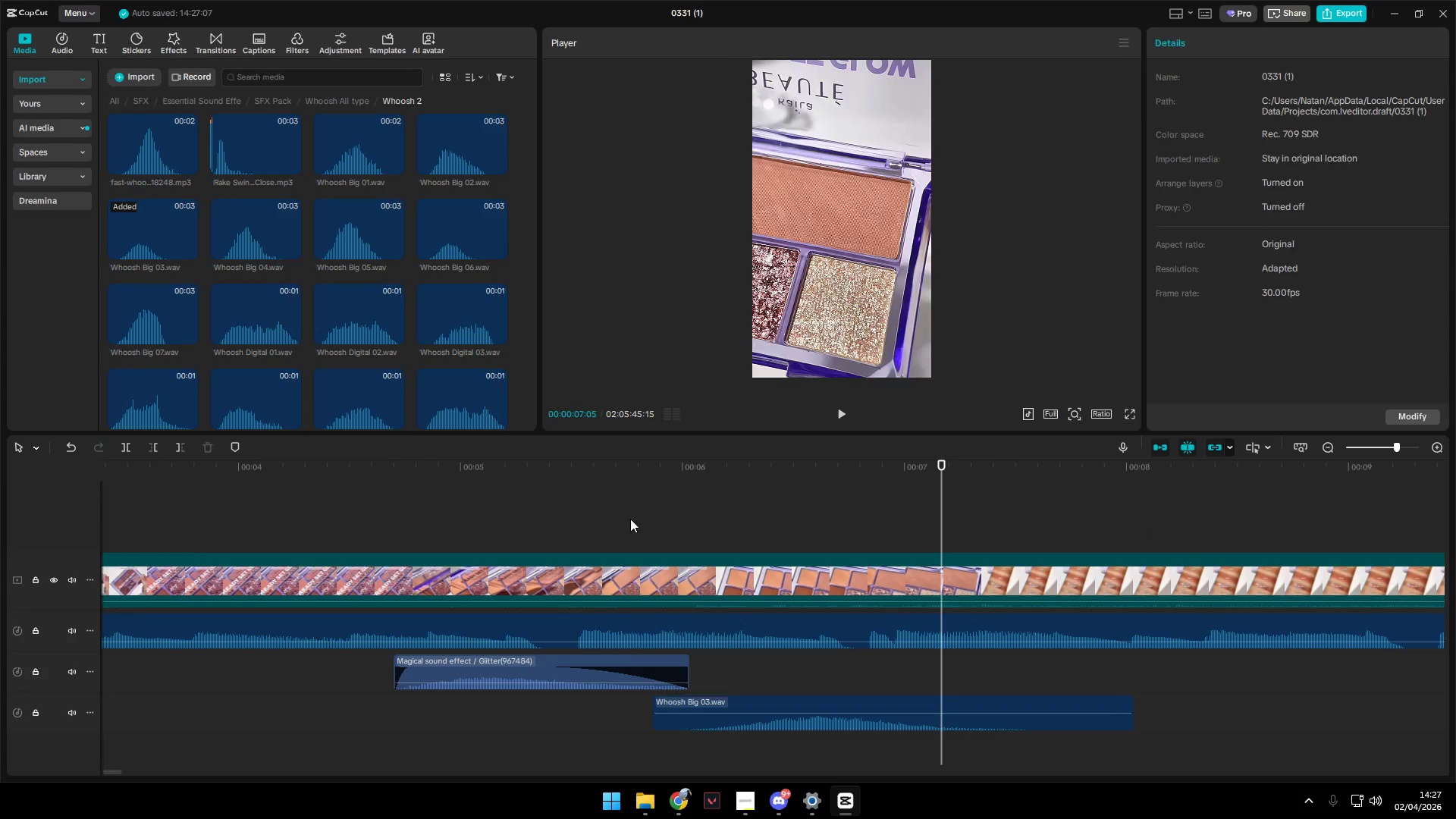 
key(Space)
 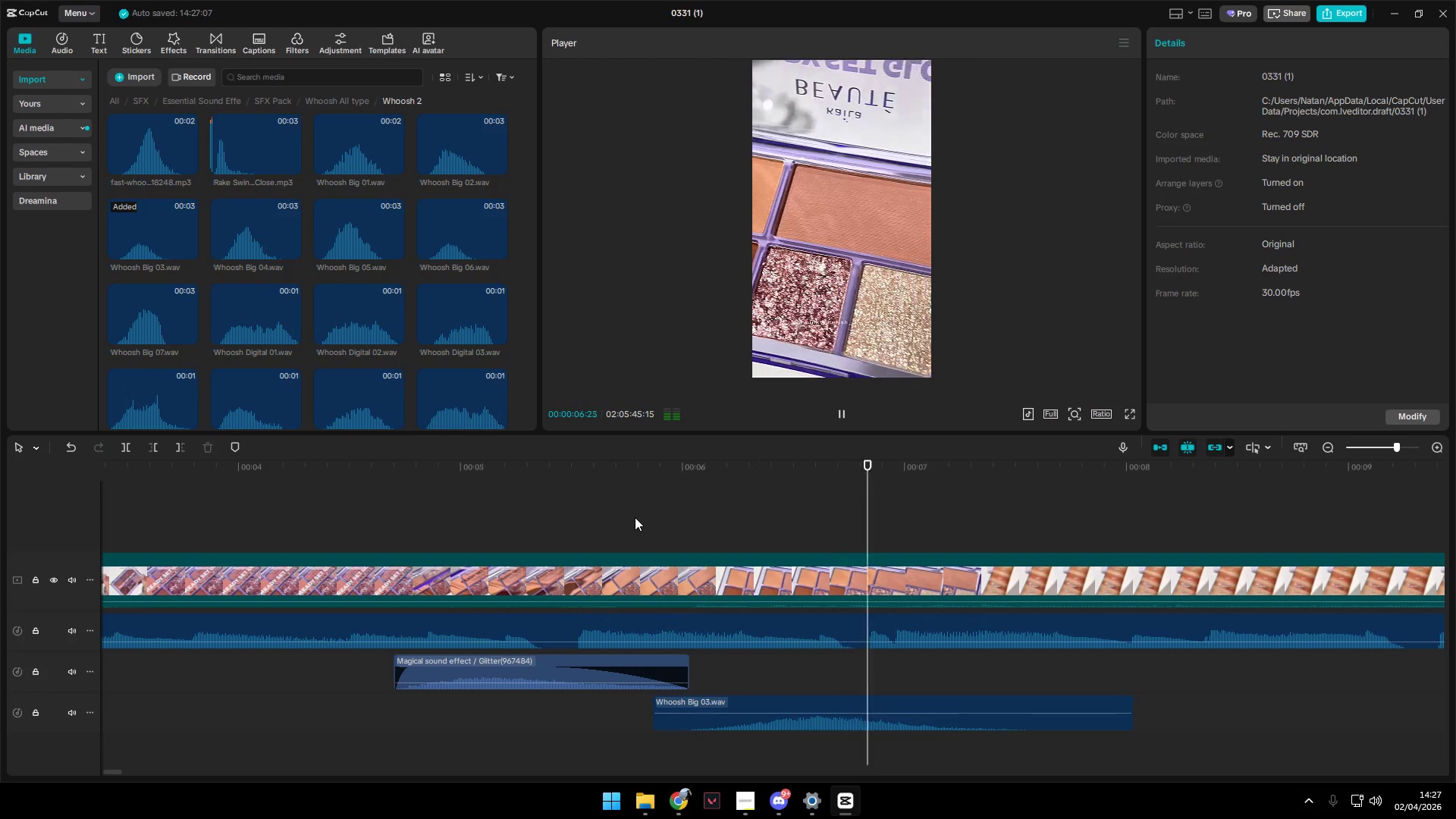 
key(Space)
 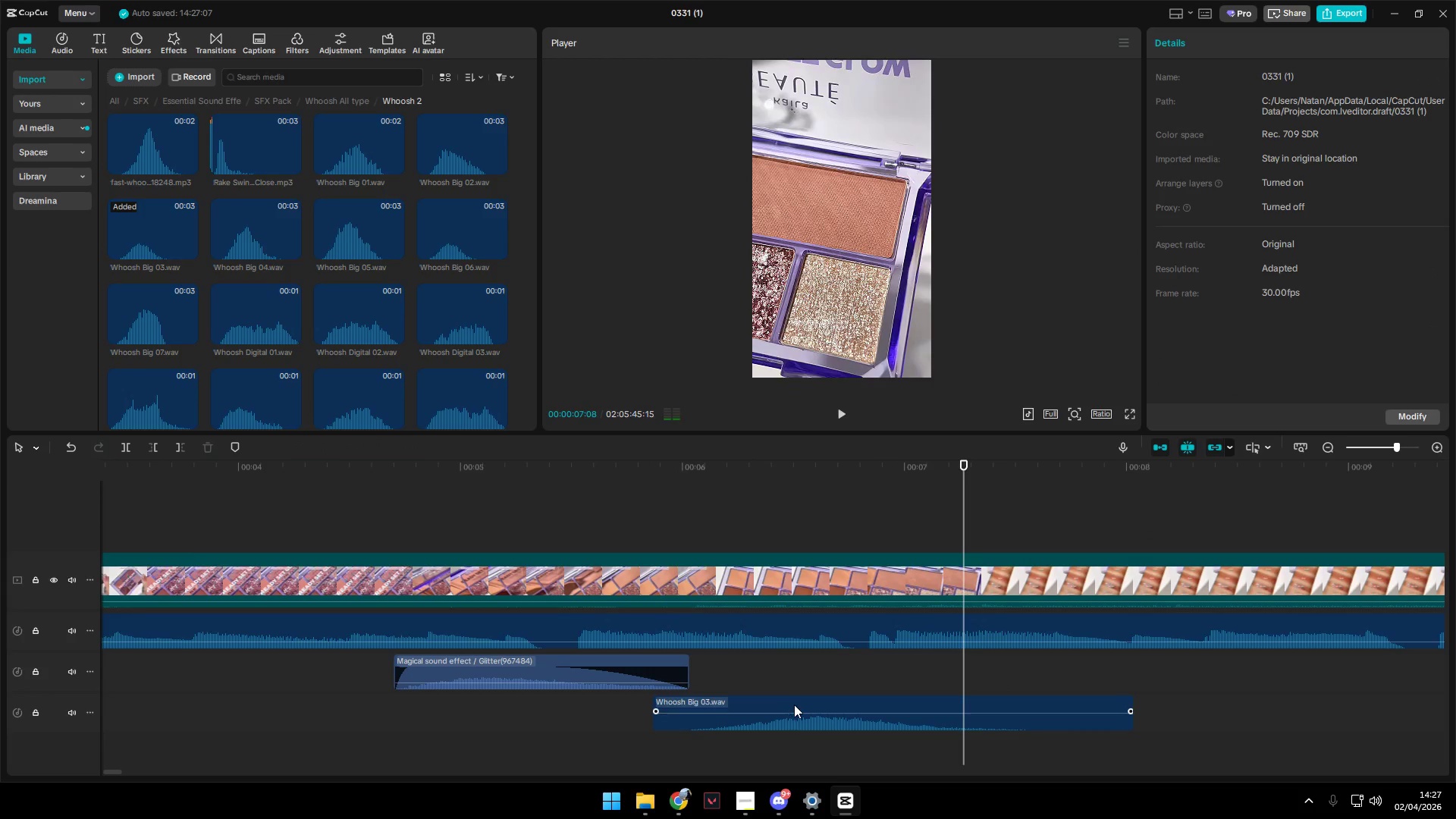 
left_click_drag(start_coordinate=[794, 704], to_coordinate=[802, 706])
 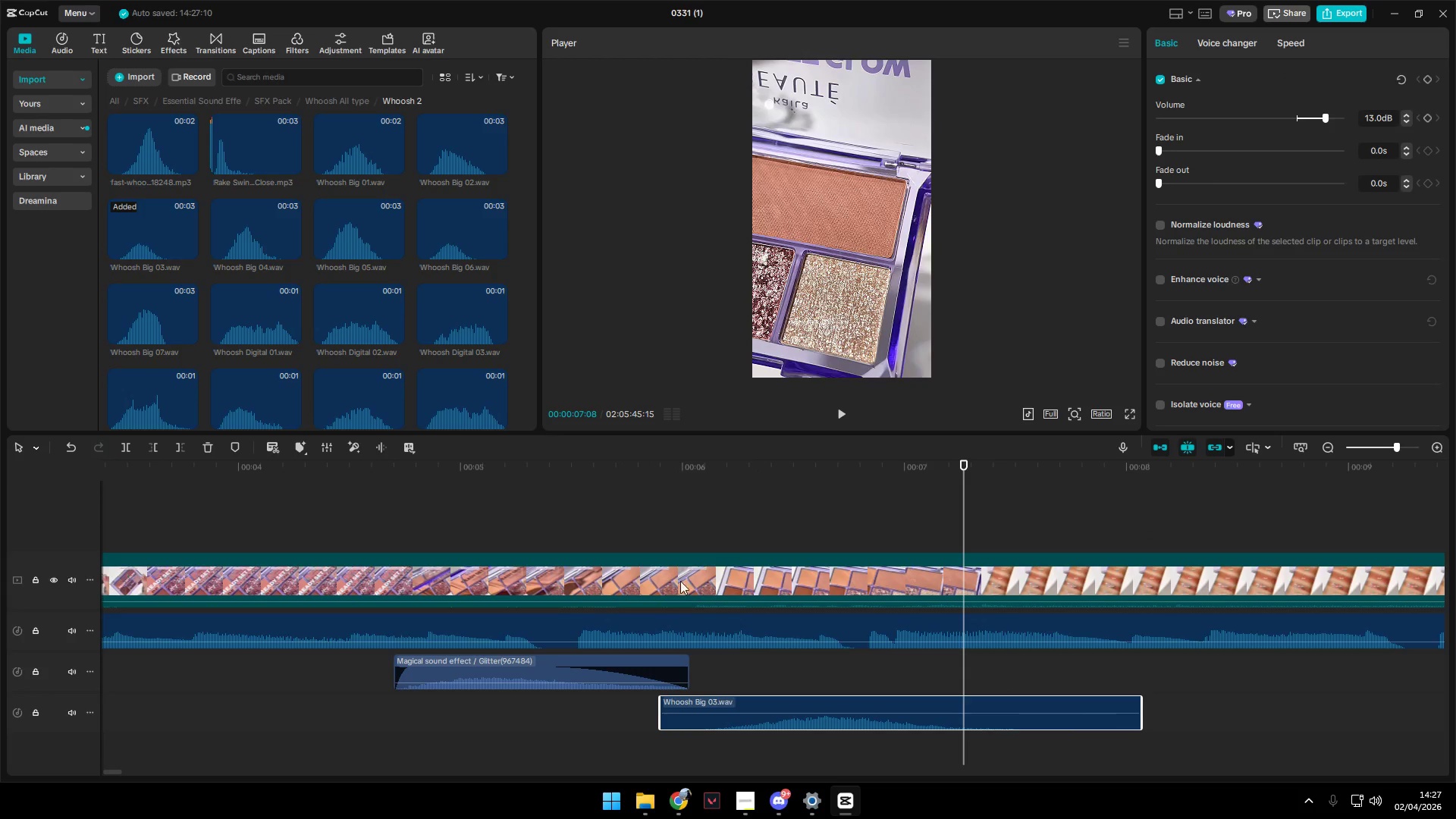 
left_click([629, 541])
 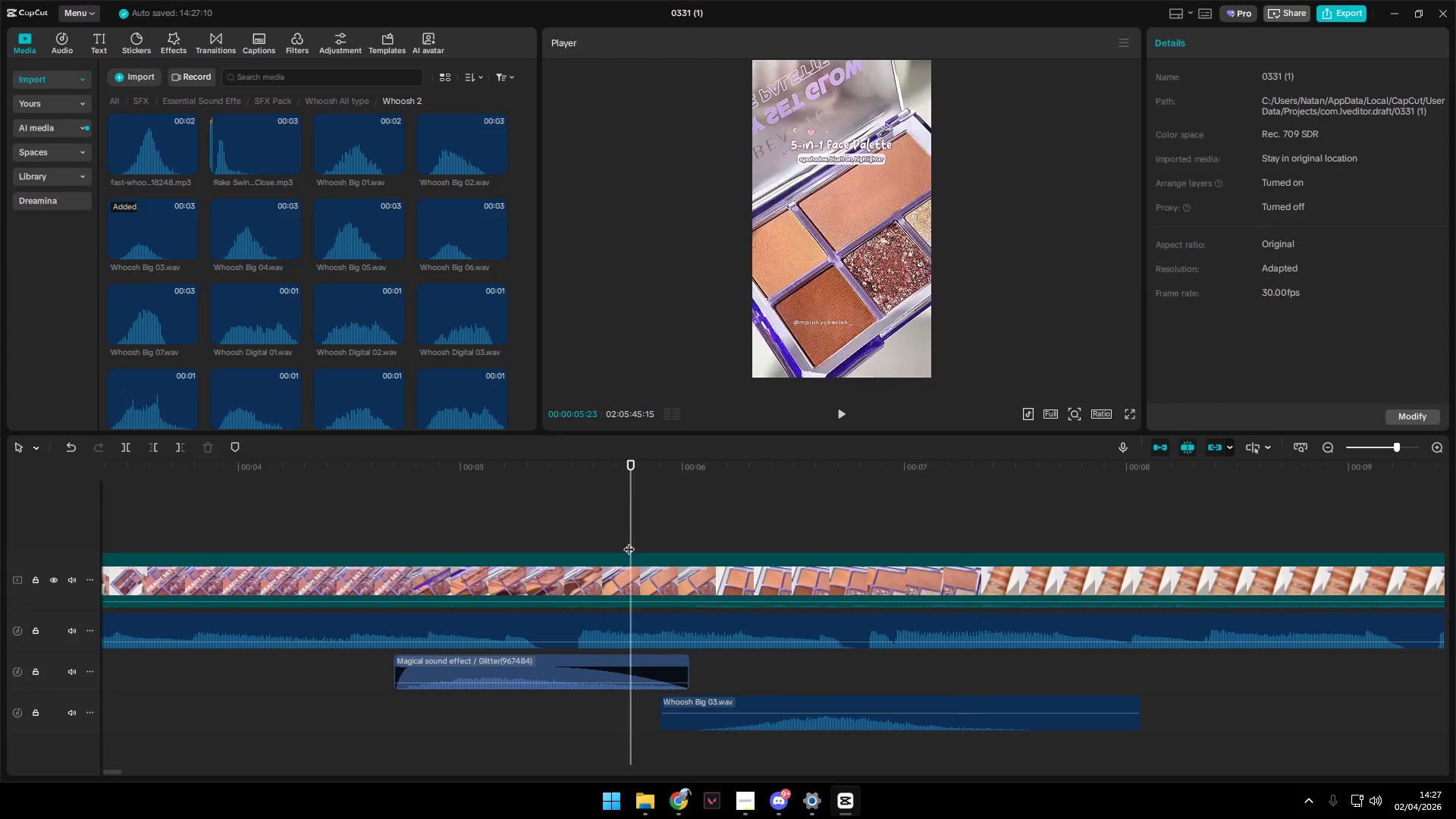 
key(Space)
 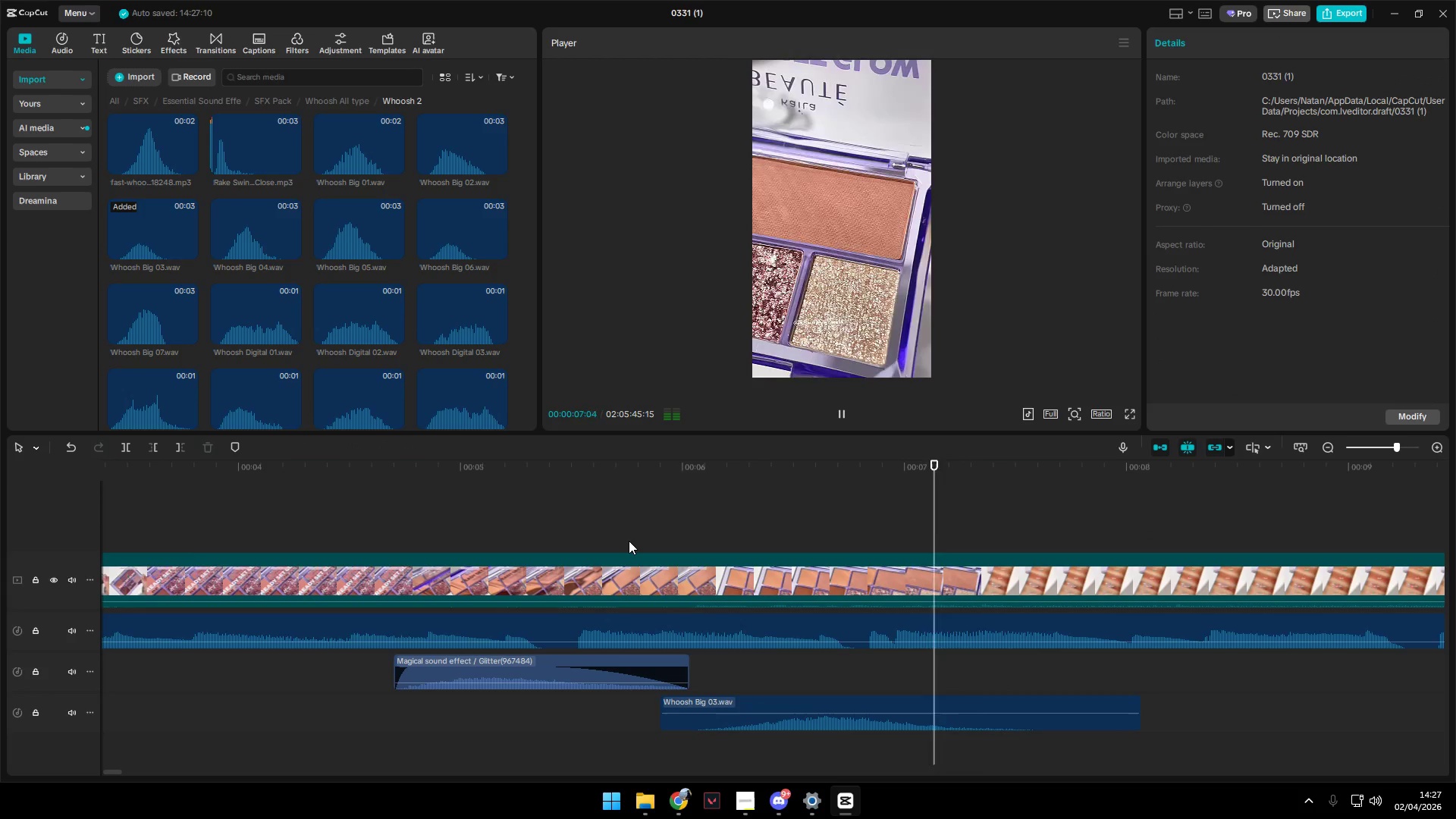 
key(Space)
 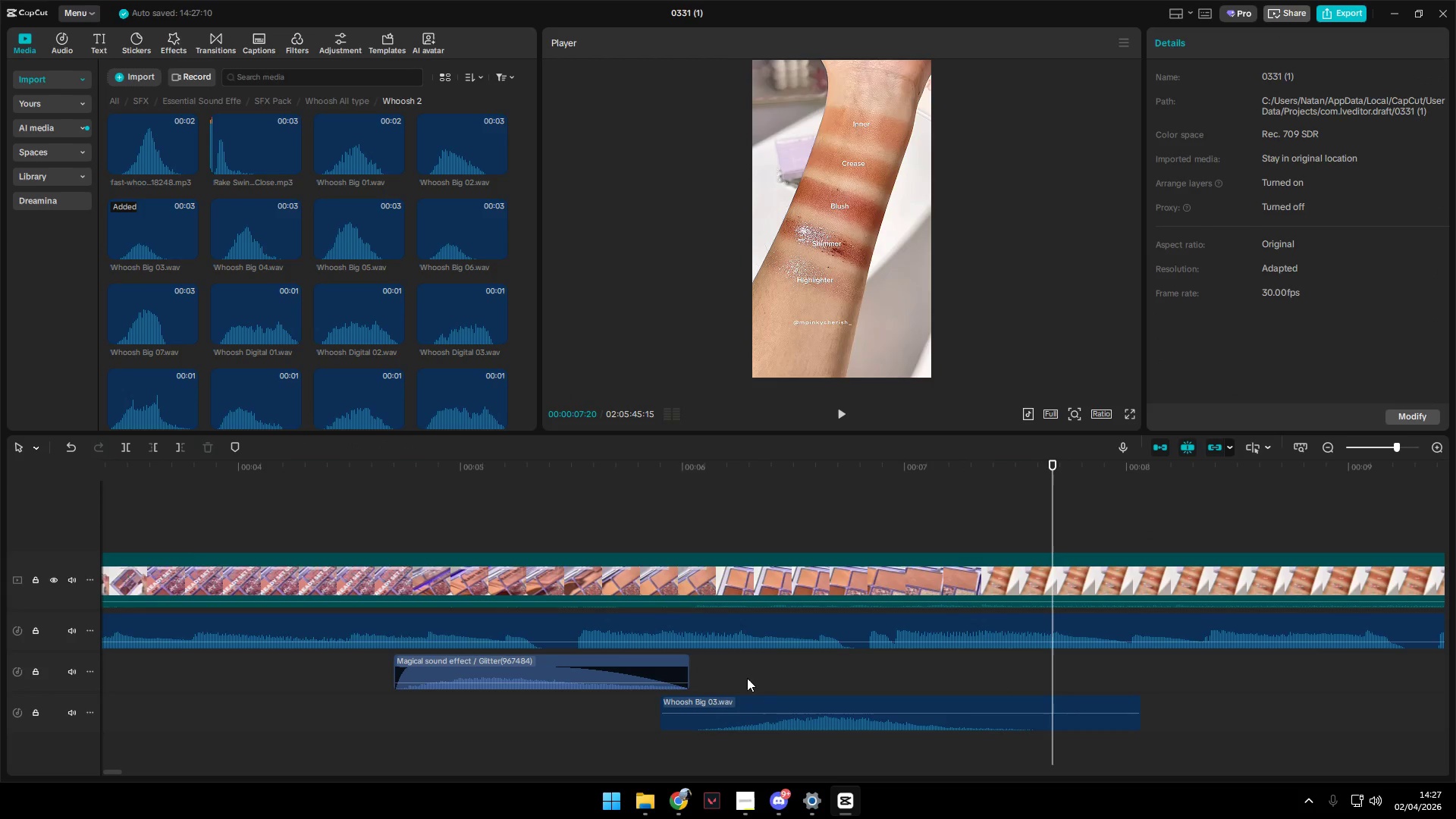 
left_click([785, 708])
 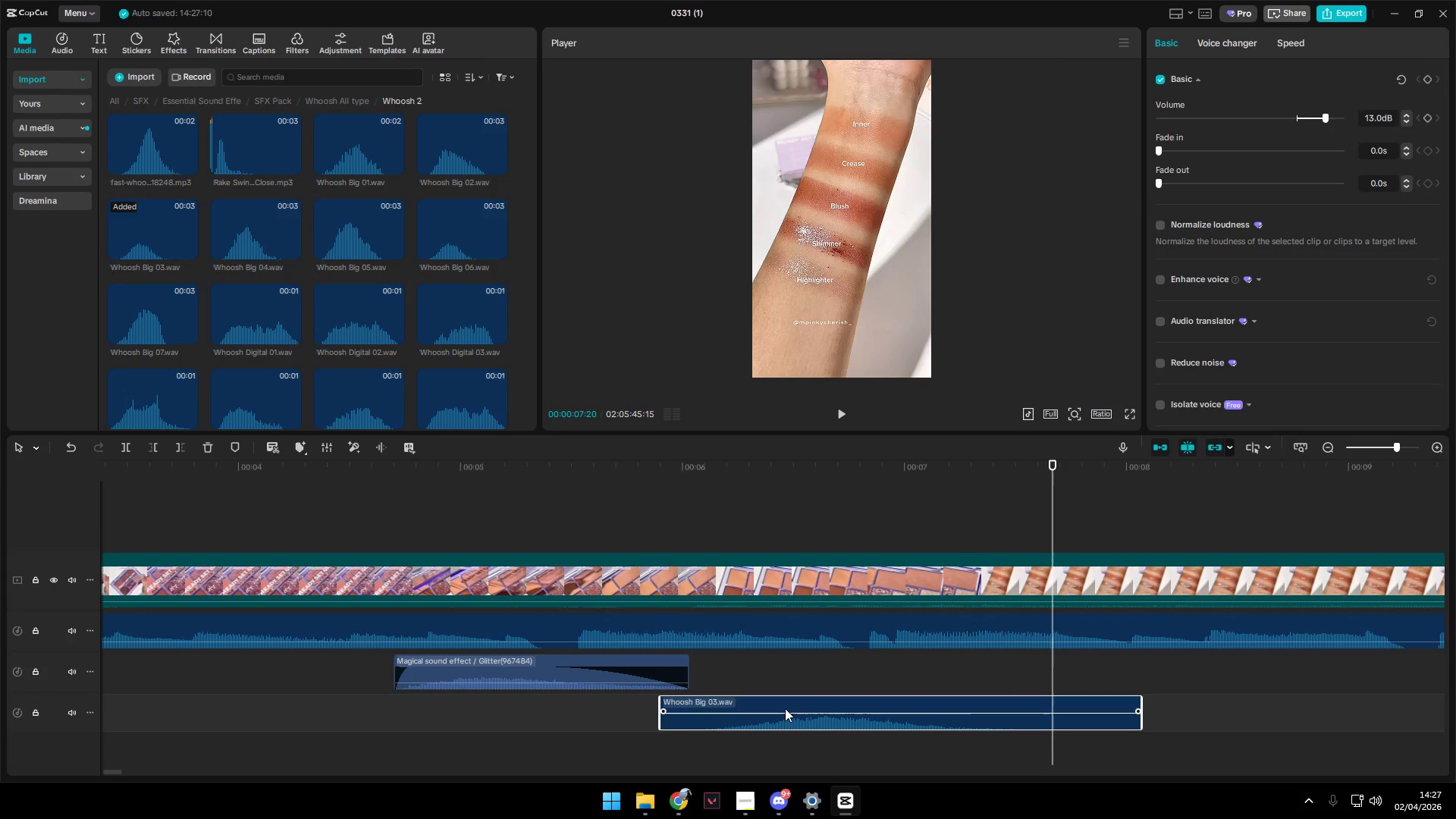 
key(Backspace)
 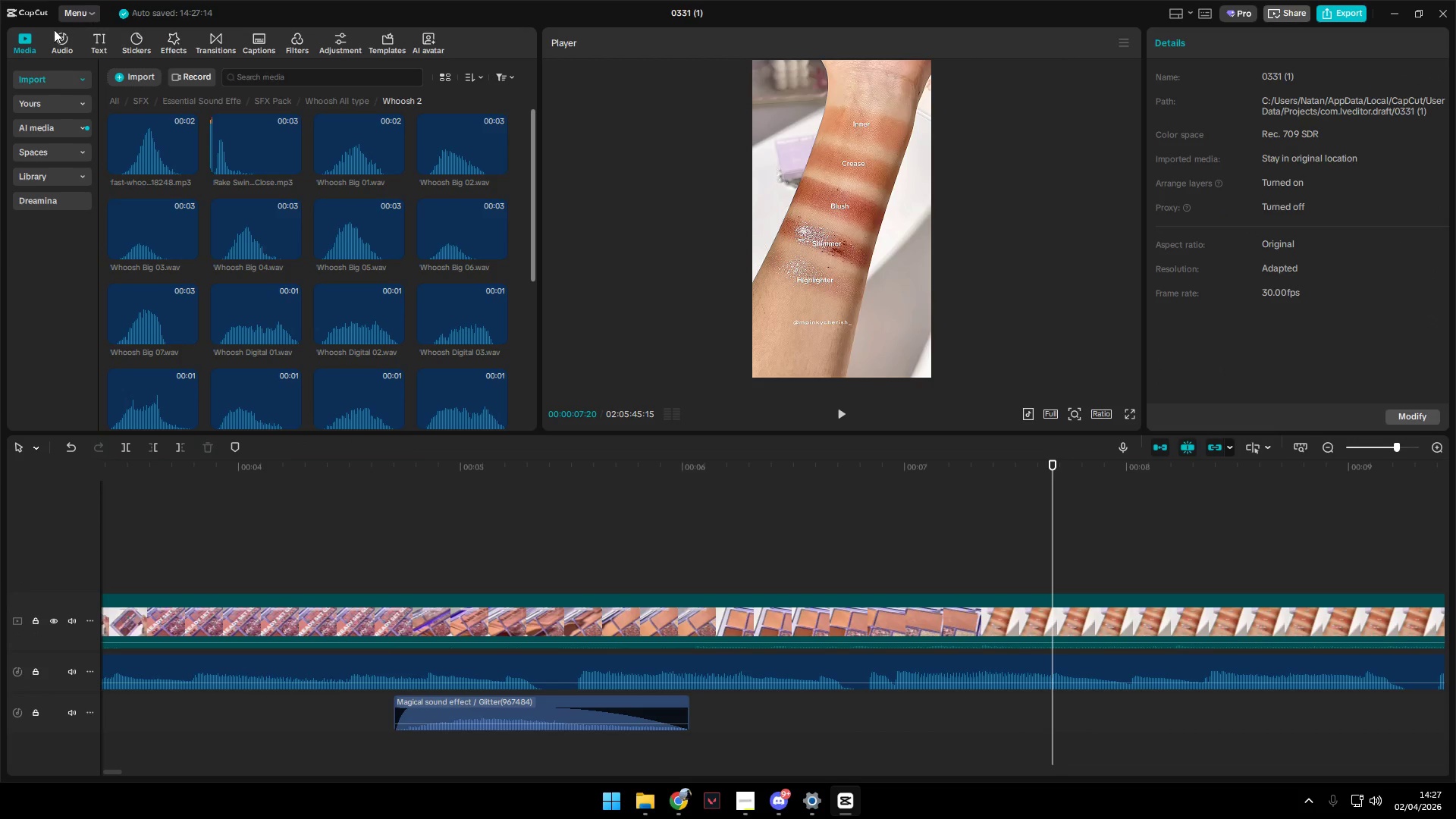 
left_click([34, 40])
 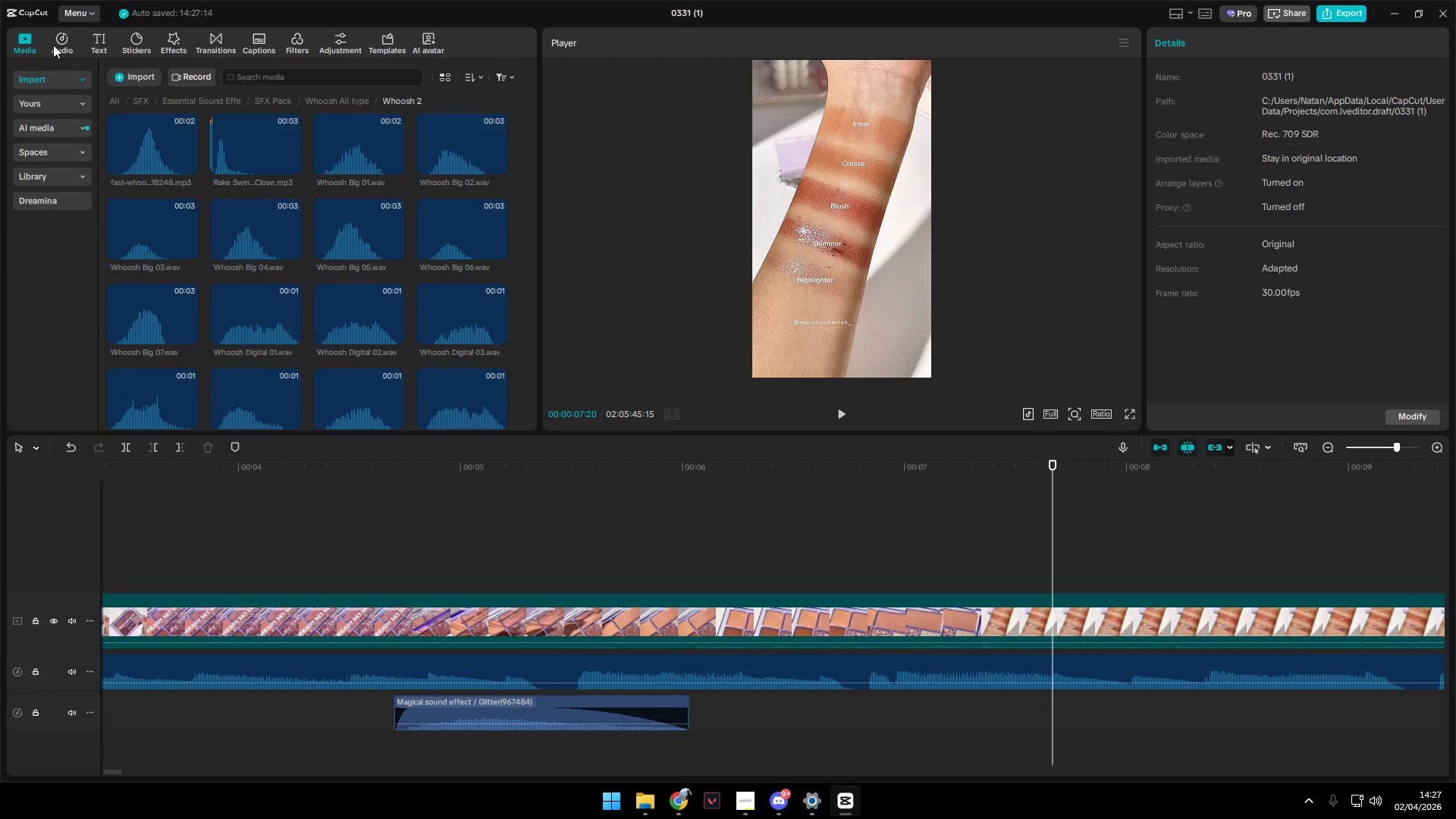 
double_click([92, 44])
 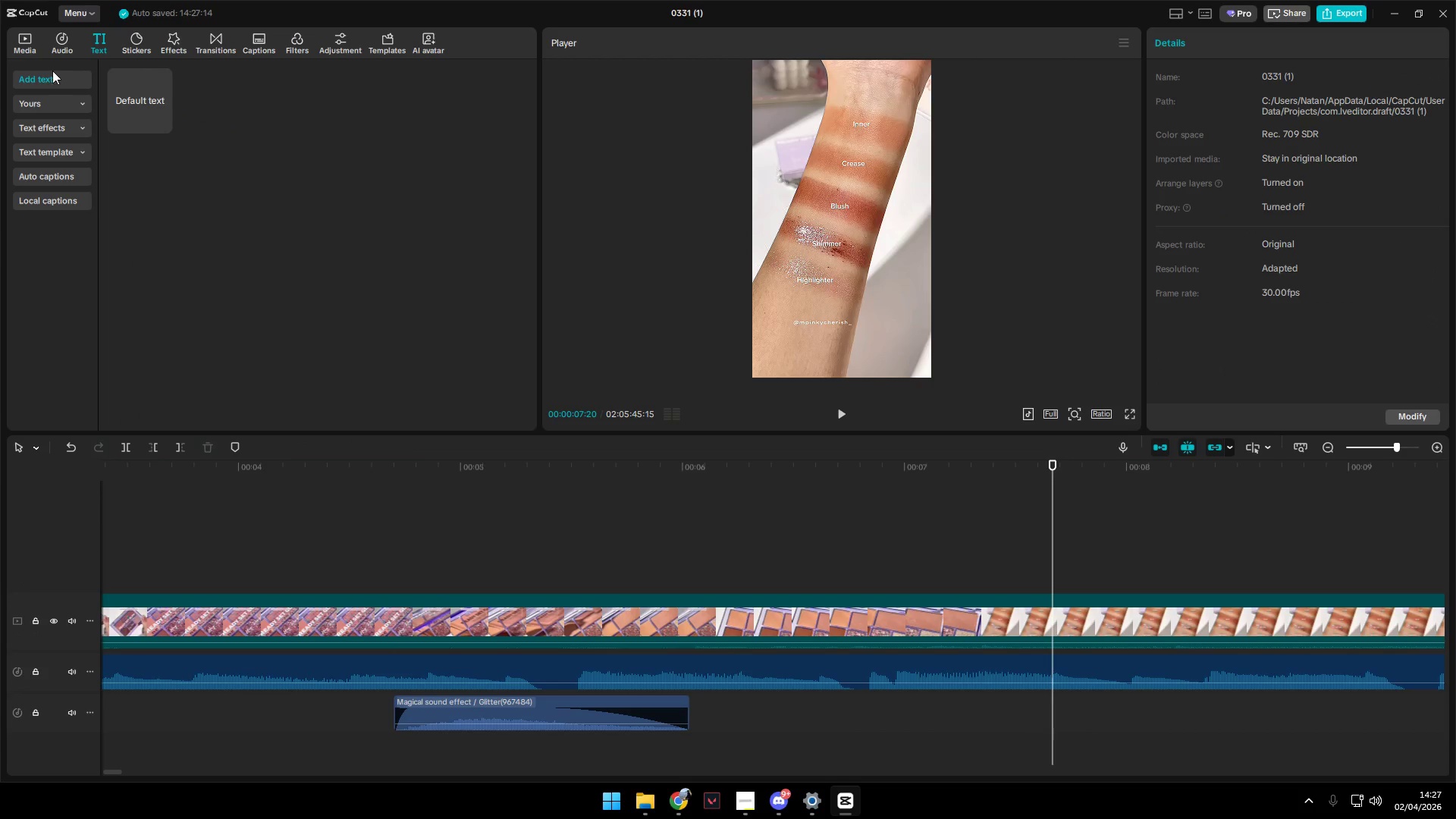 
left_click([51, 35])
 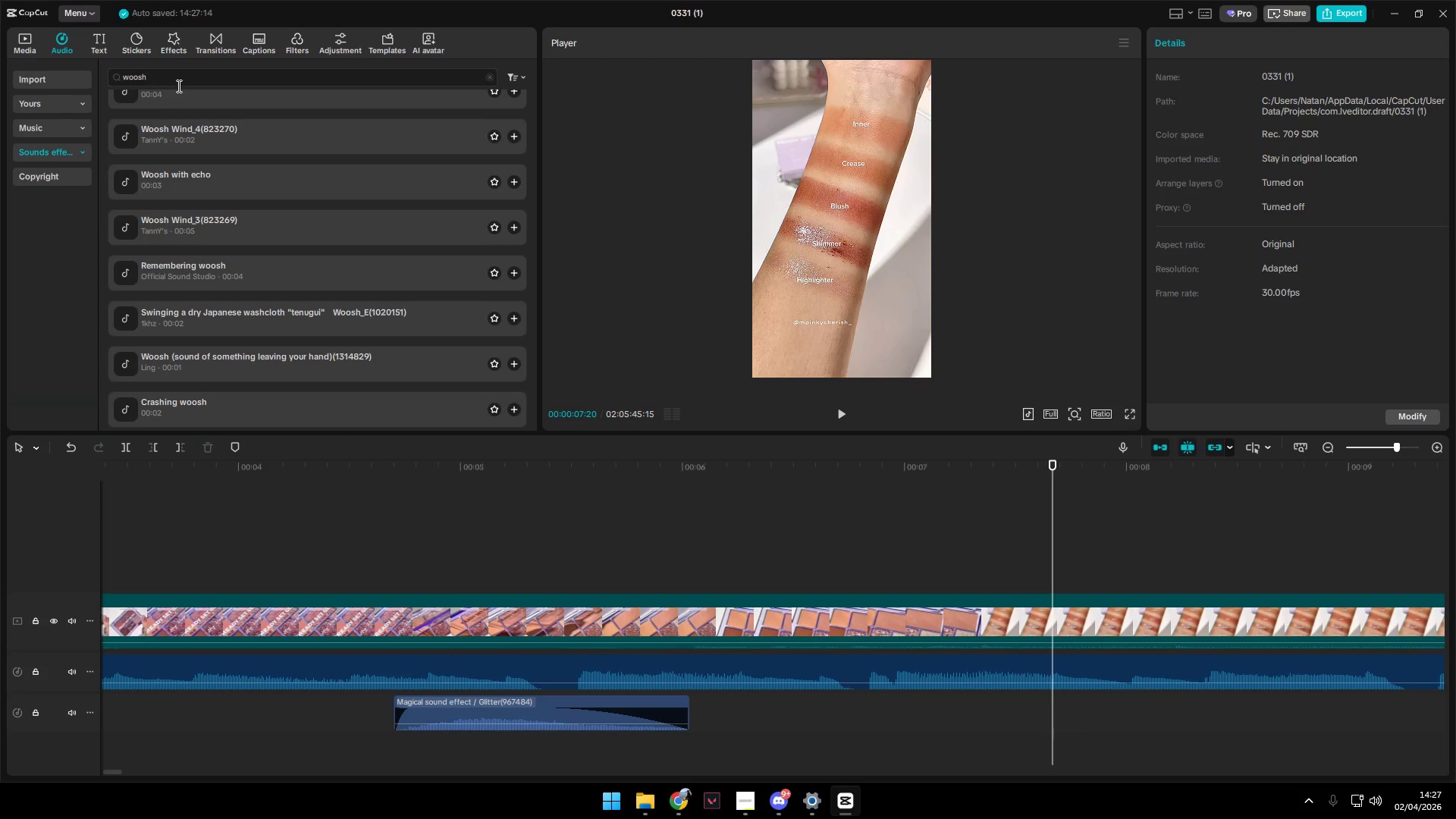 
left_click_drag(start_coordinate=[183, 83], to_coordinate=[70, 71])
 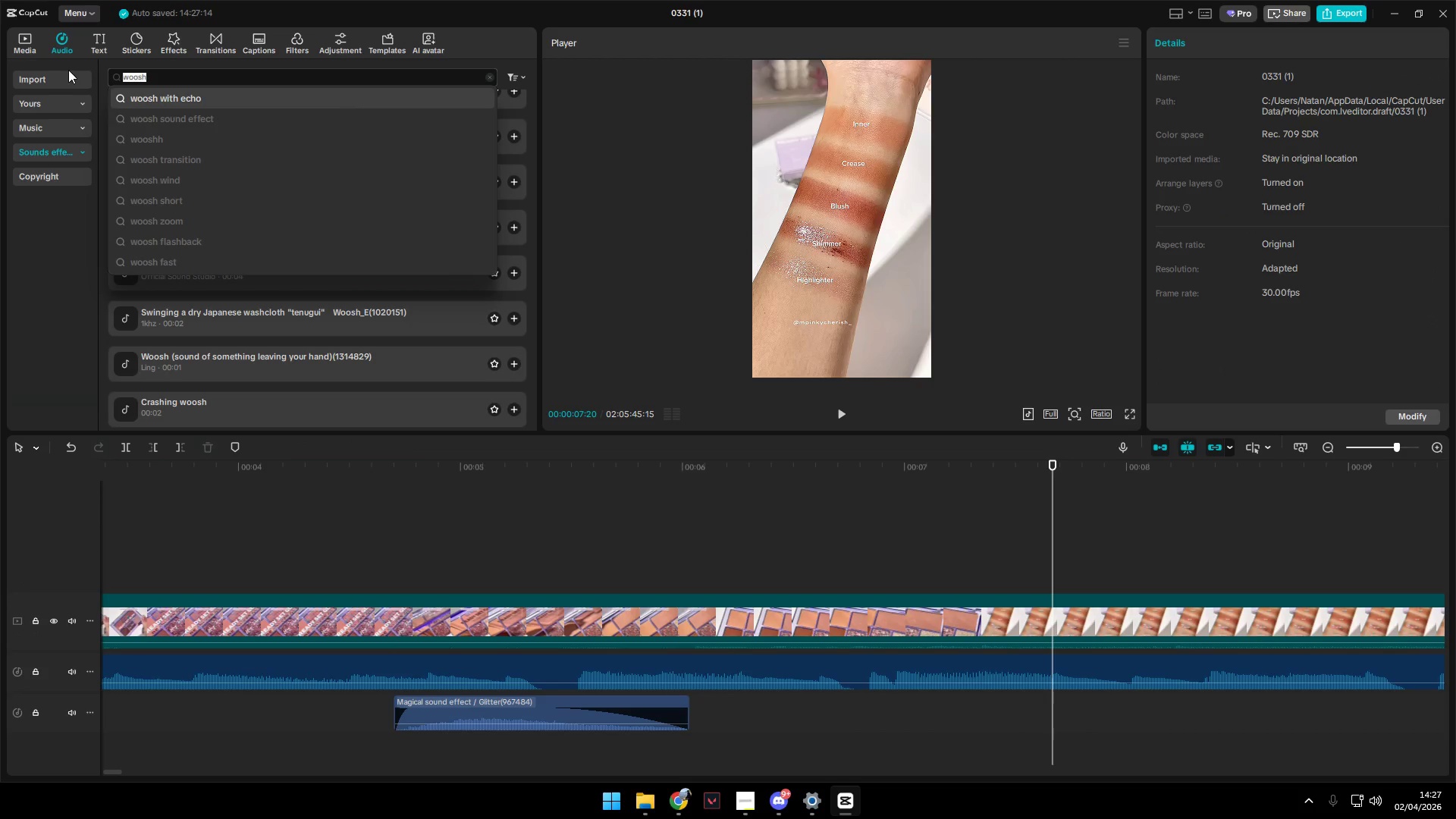 
type(moved)
 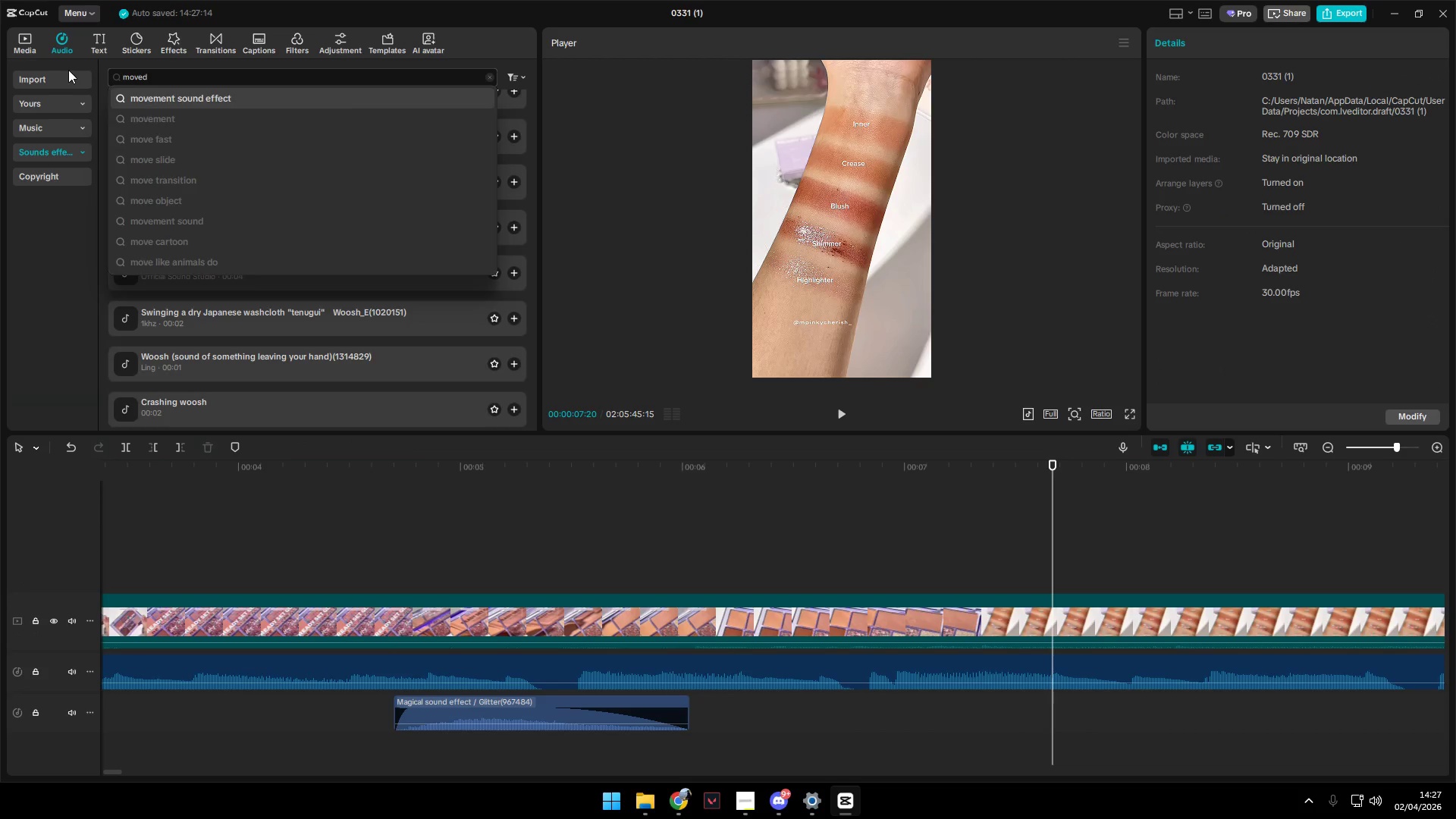 
key(Enter)
 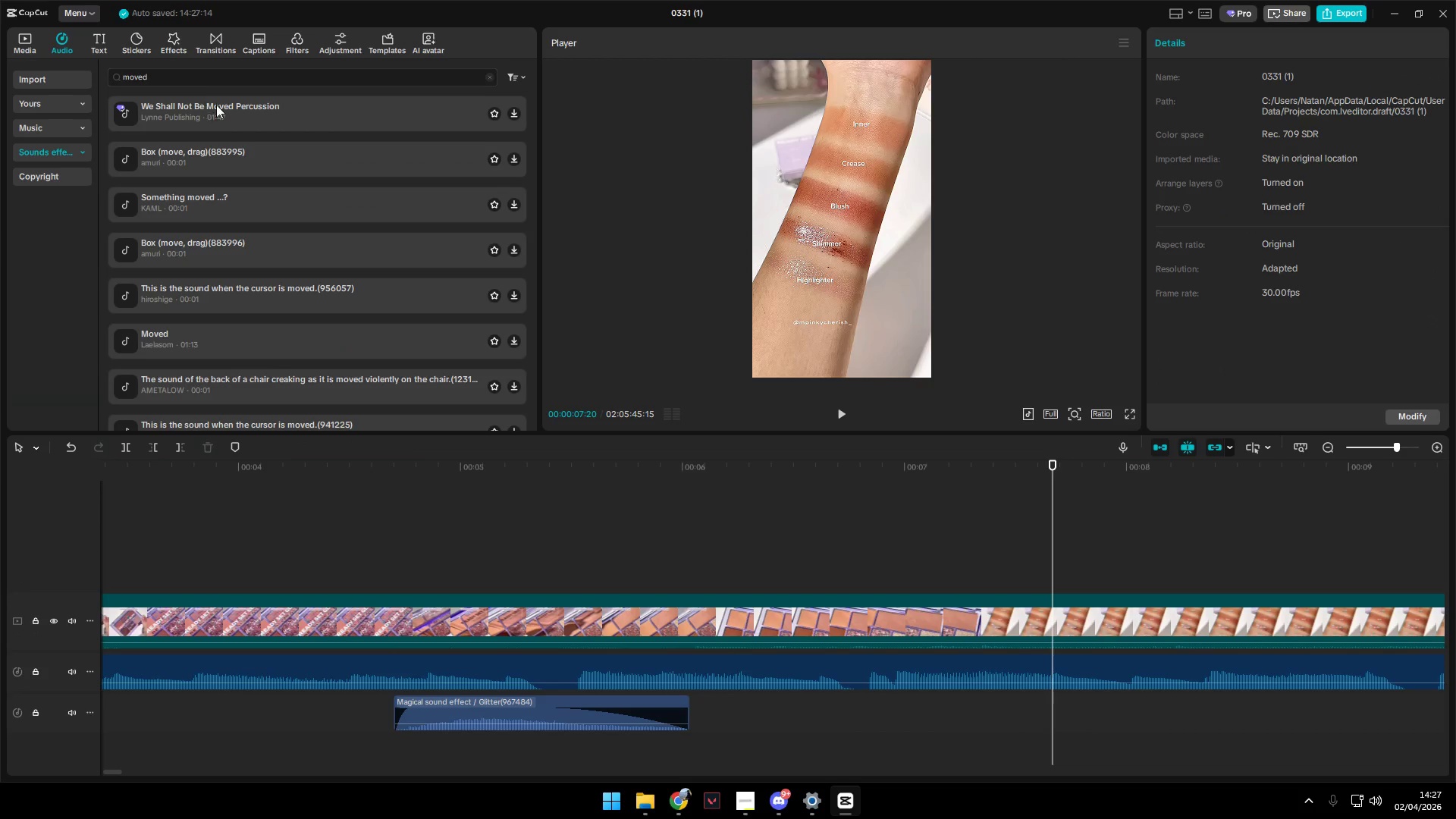 
left_click([211, 74])
 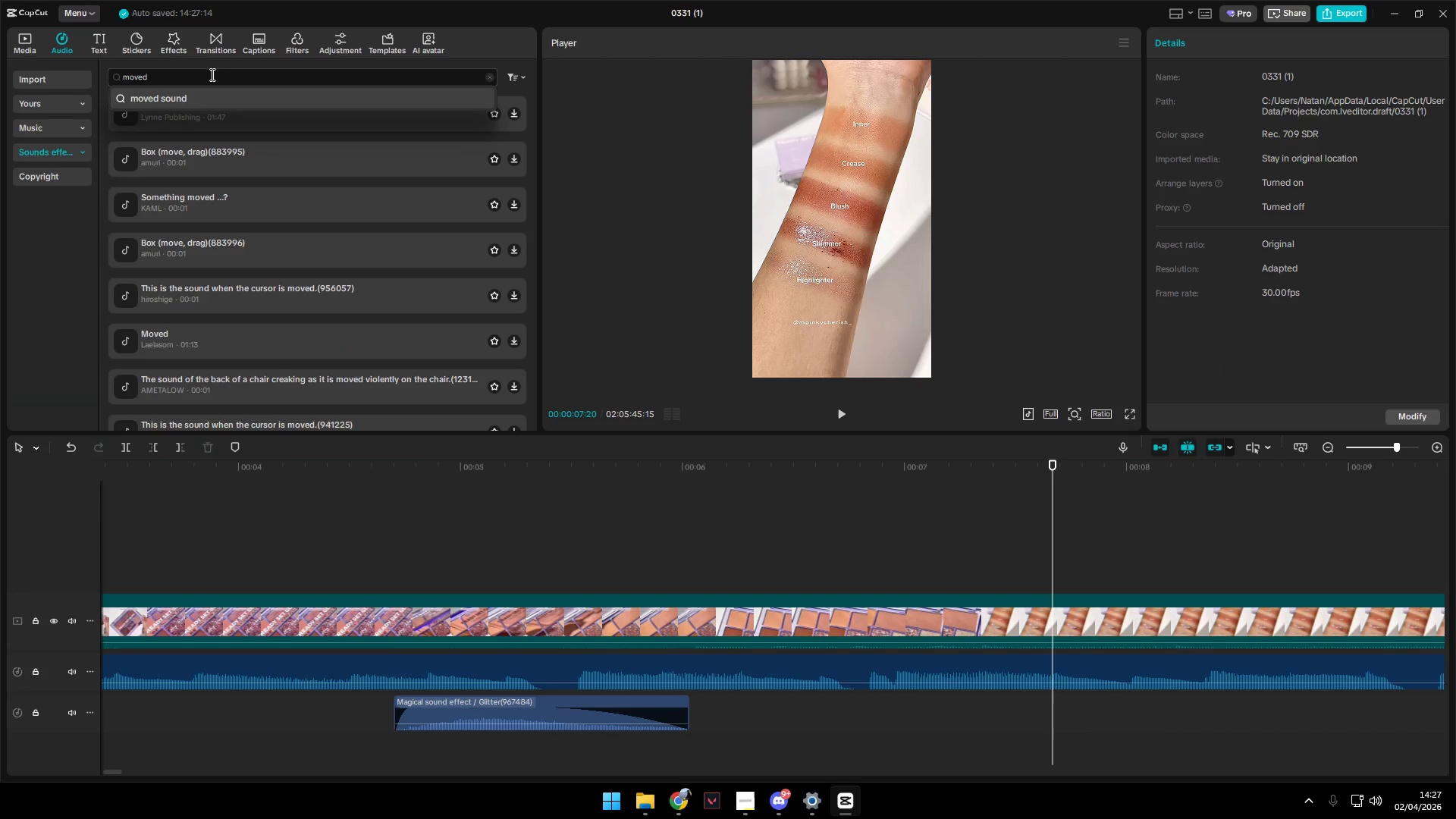 
key(Backspace)
 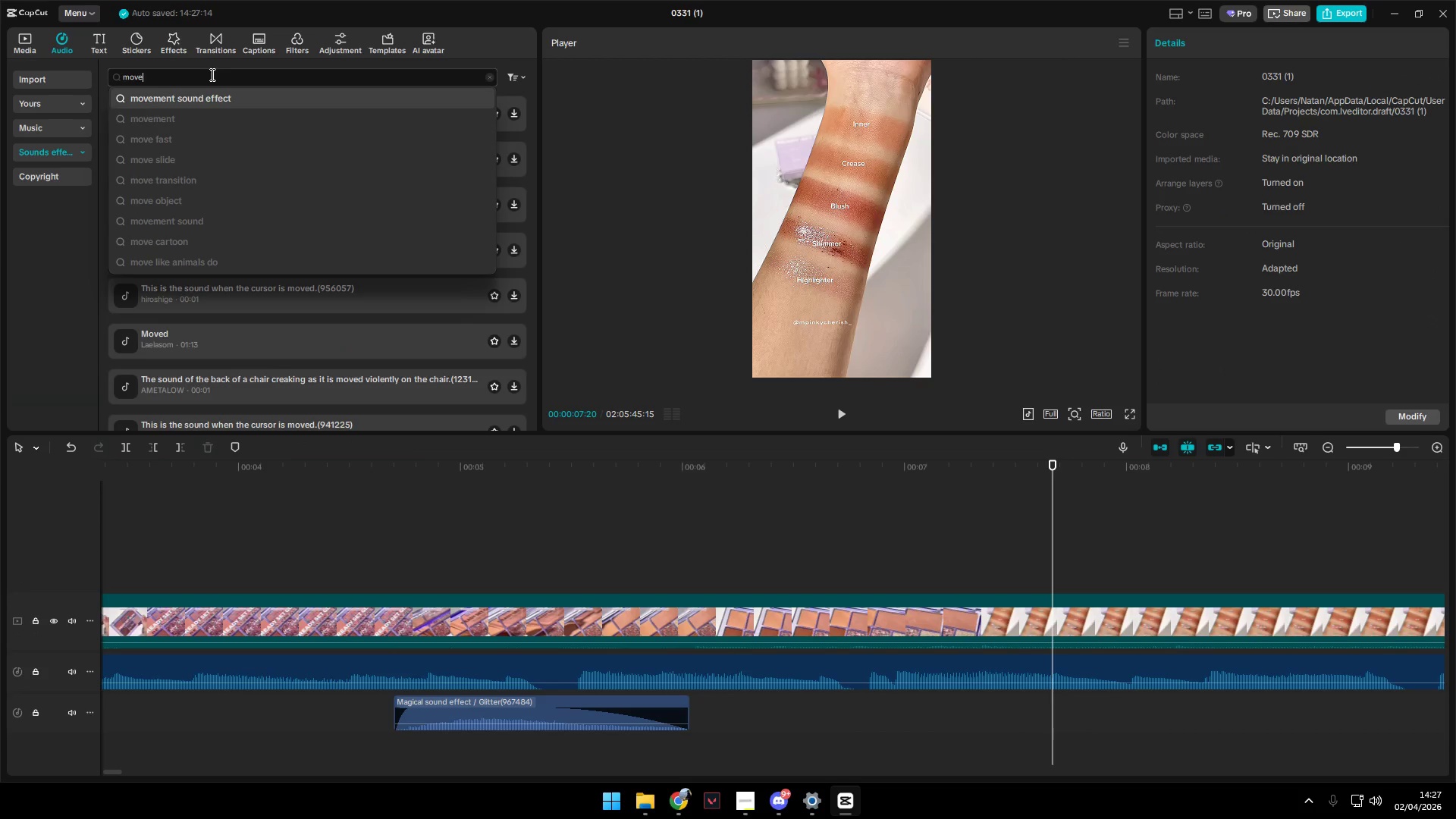 
key(D)
 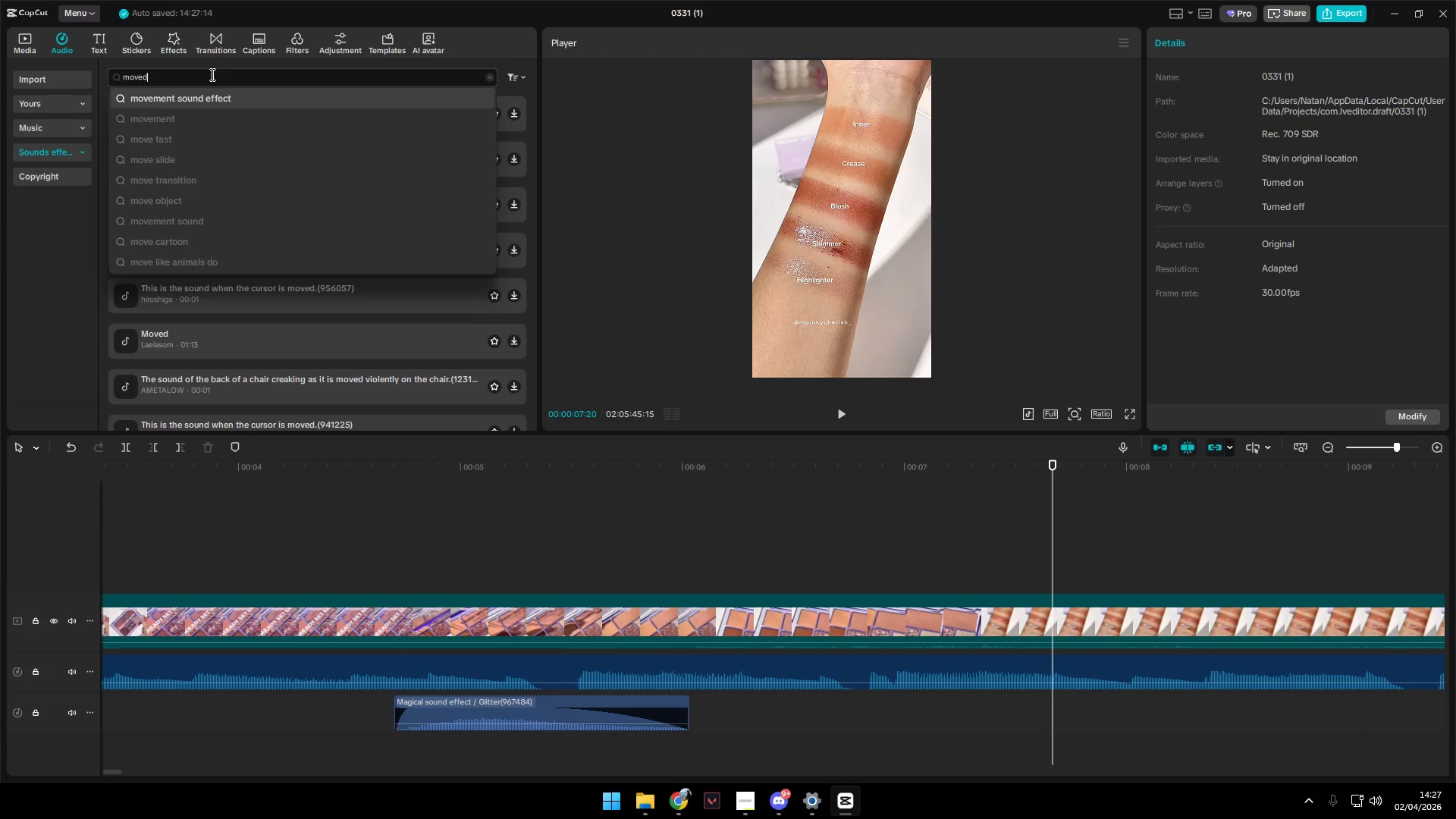 
key(Enter)
 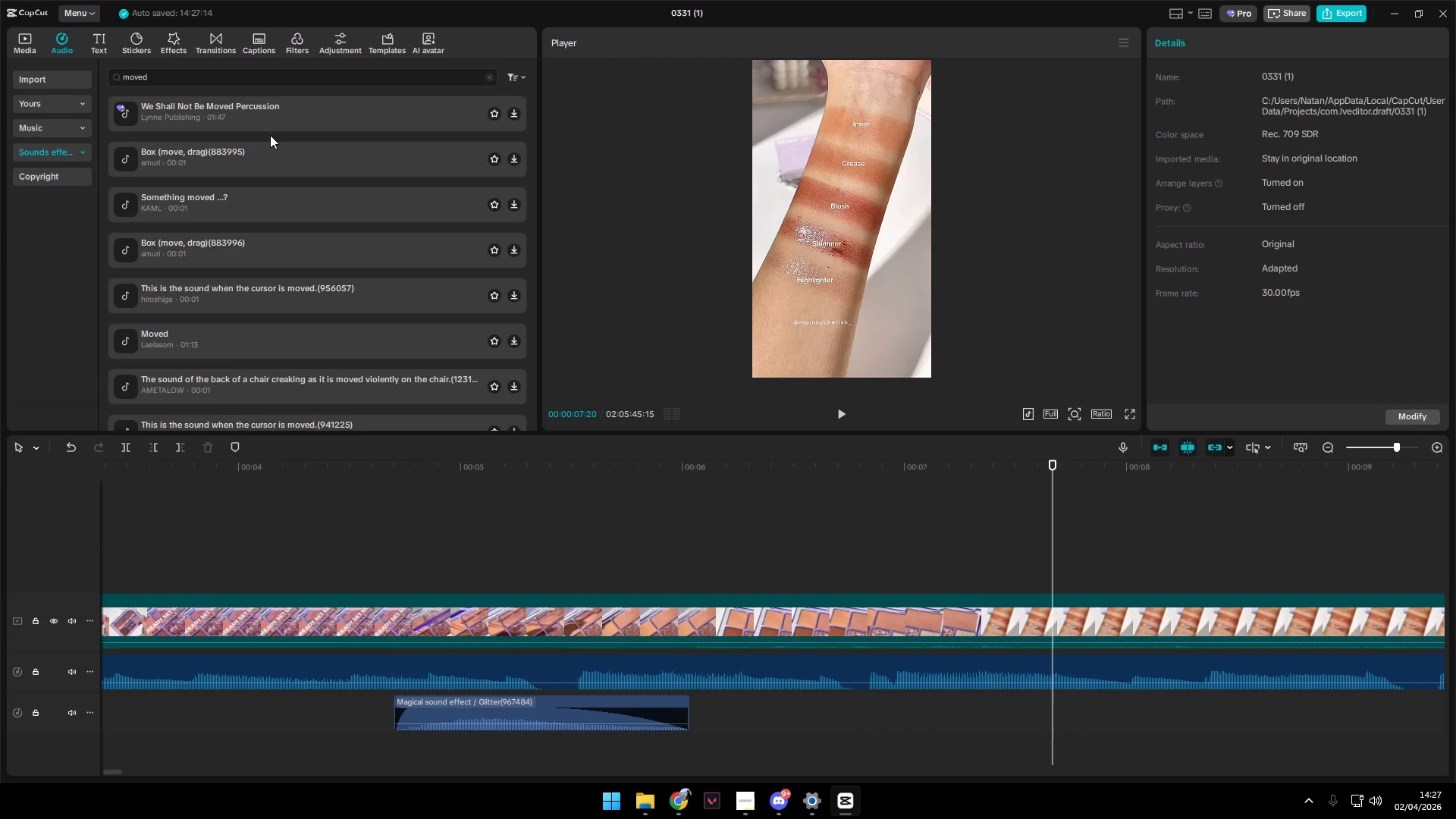 
left_click([263, 162])
 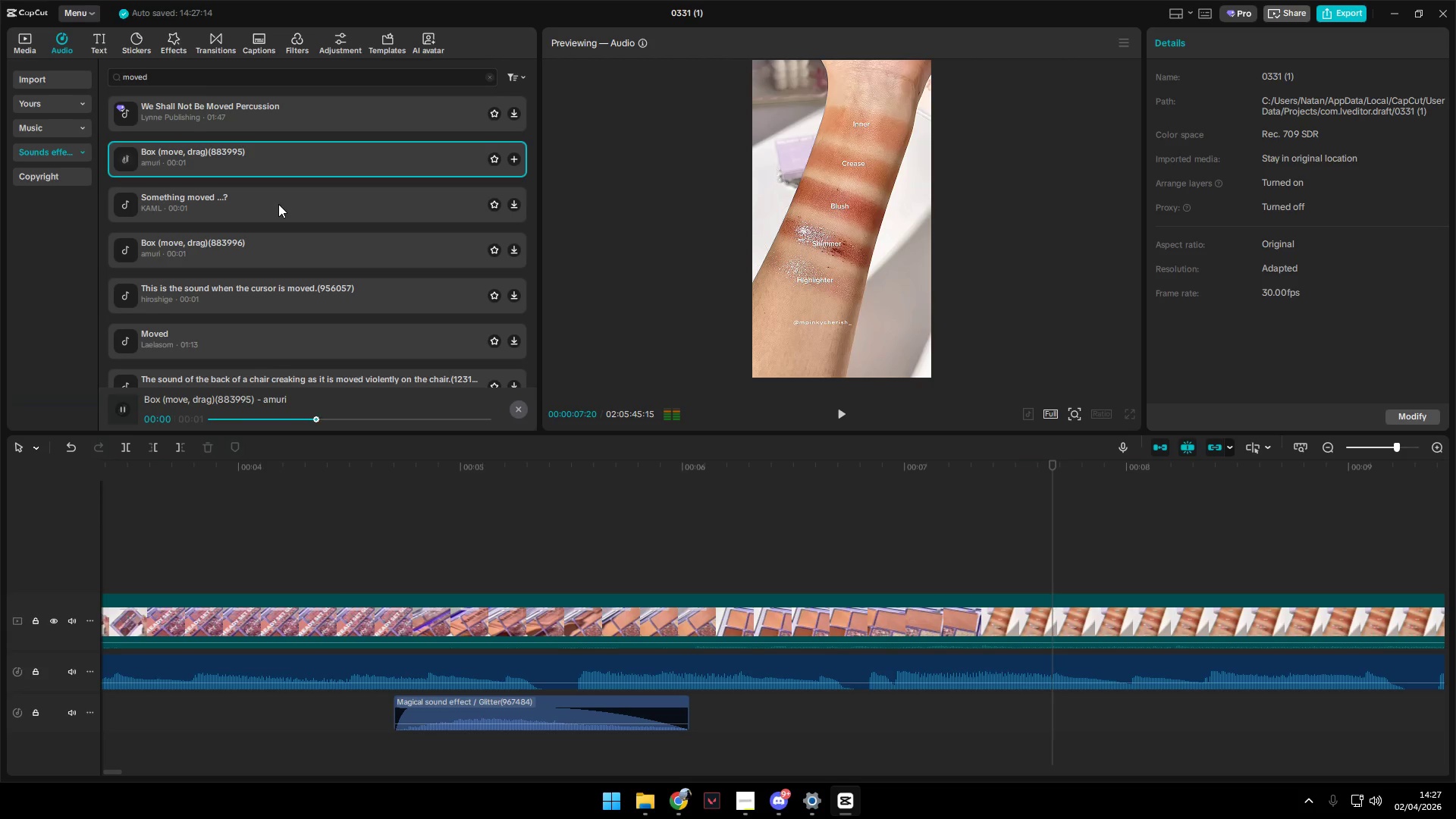 
left_click([278, 204])
 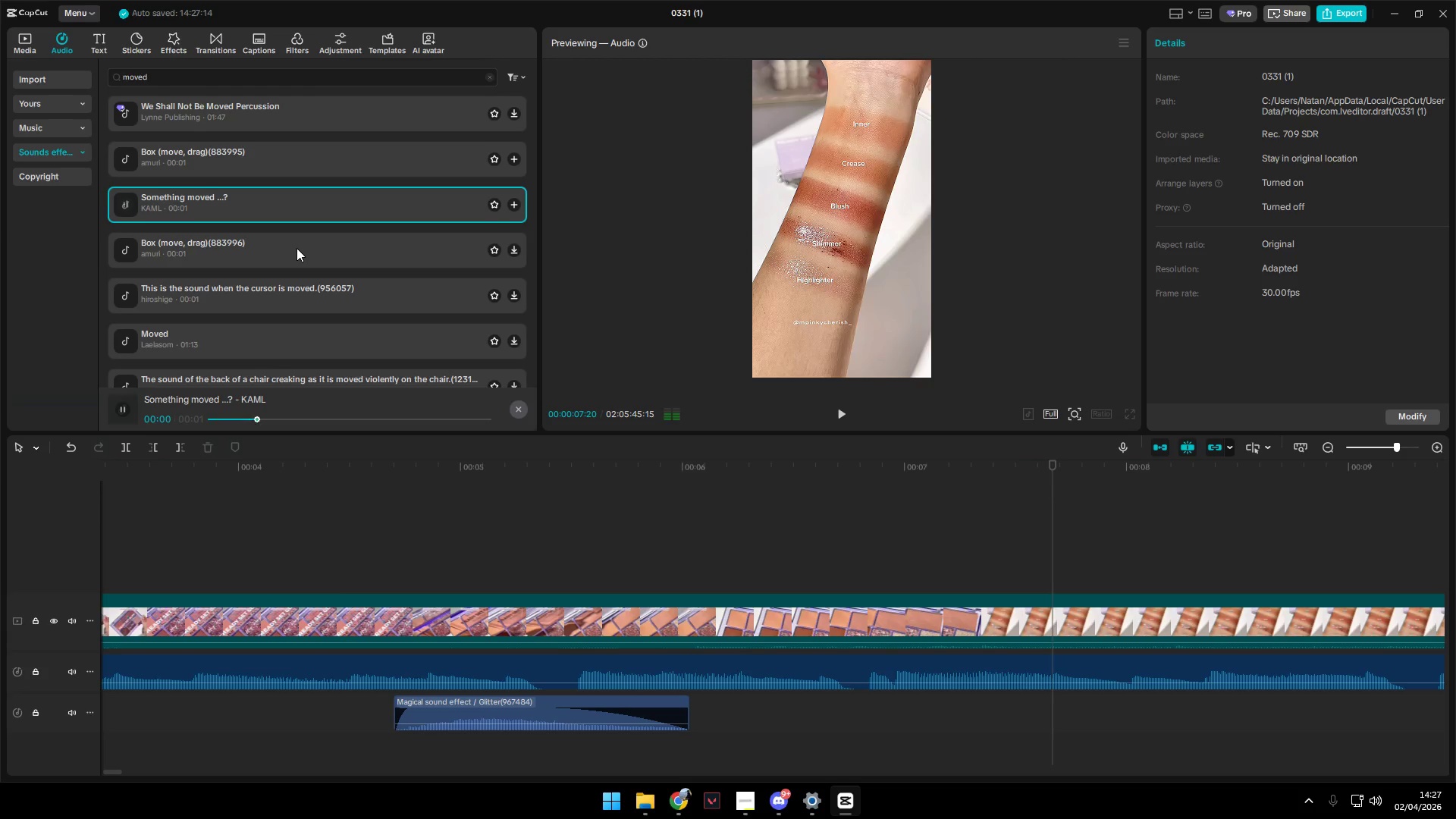 
left_click([297, 248])
 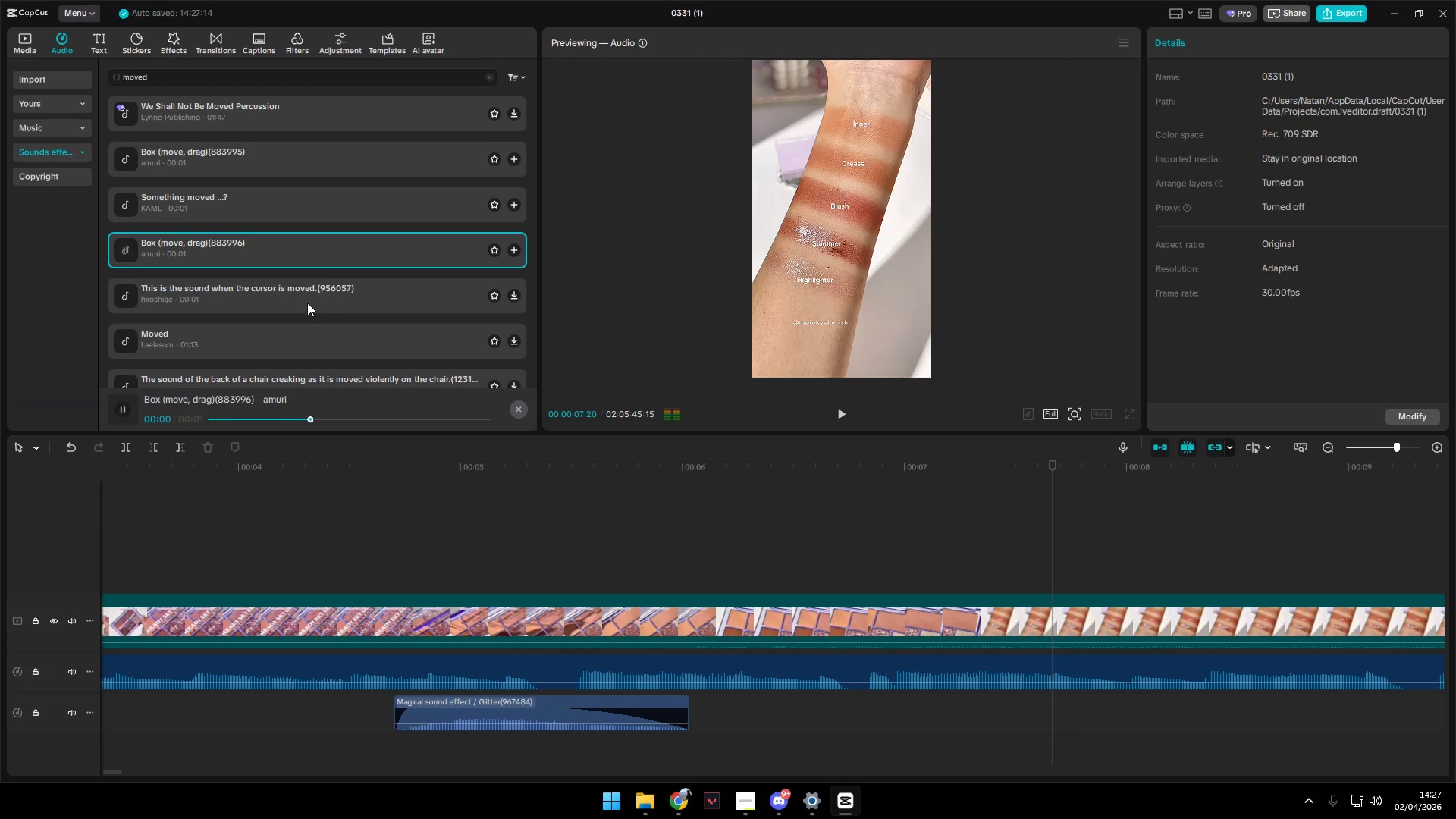 
left_click([275, 336])
 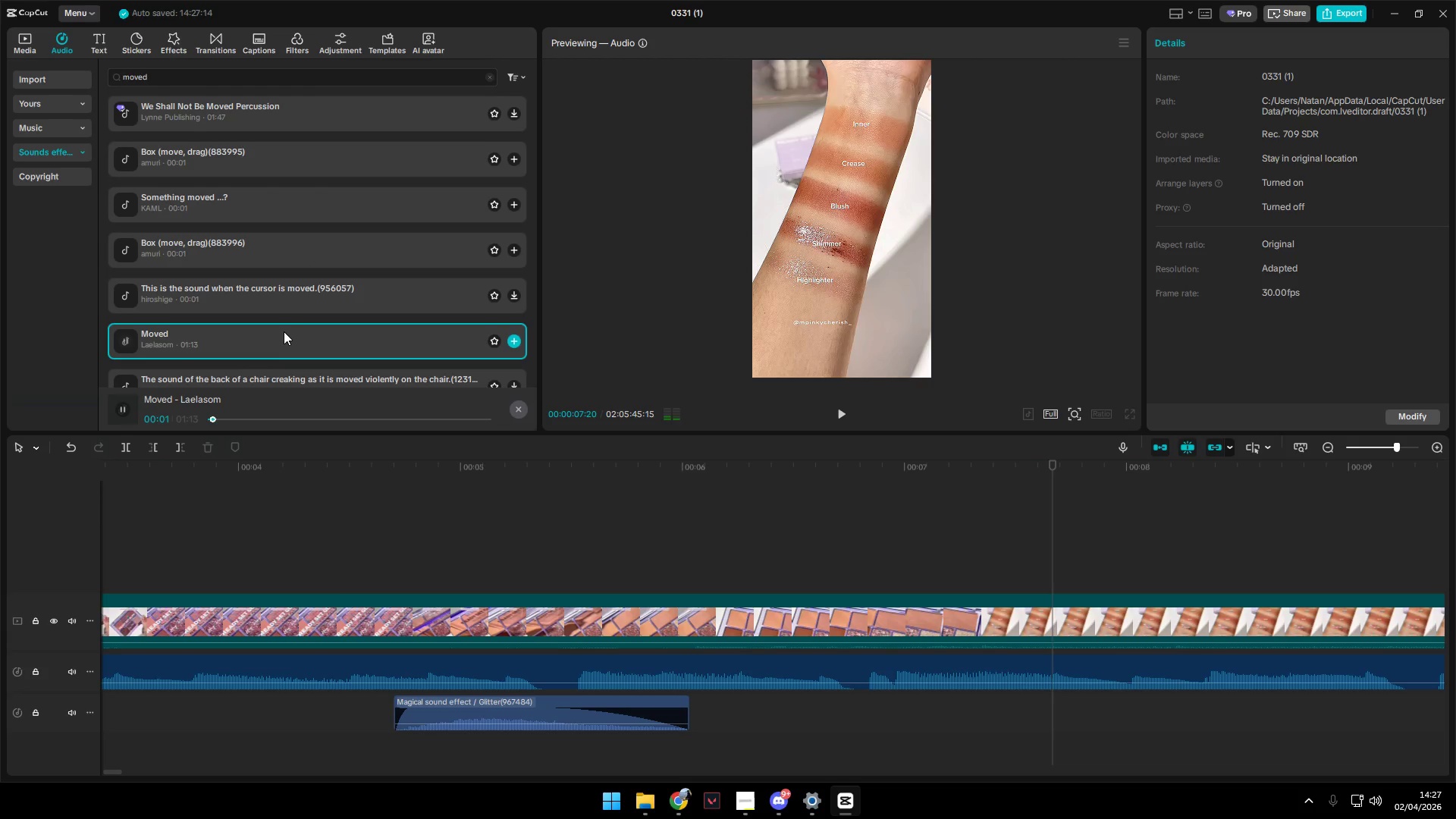 
left_click([292, 292])
 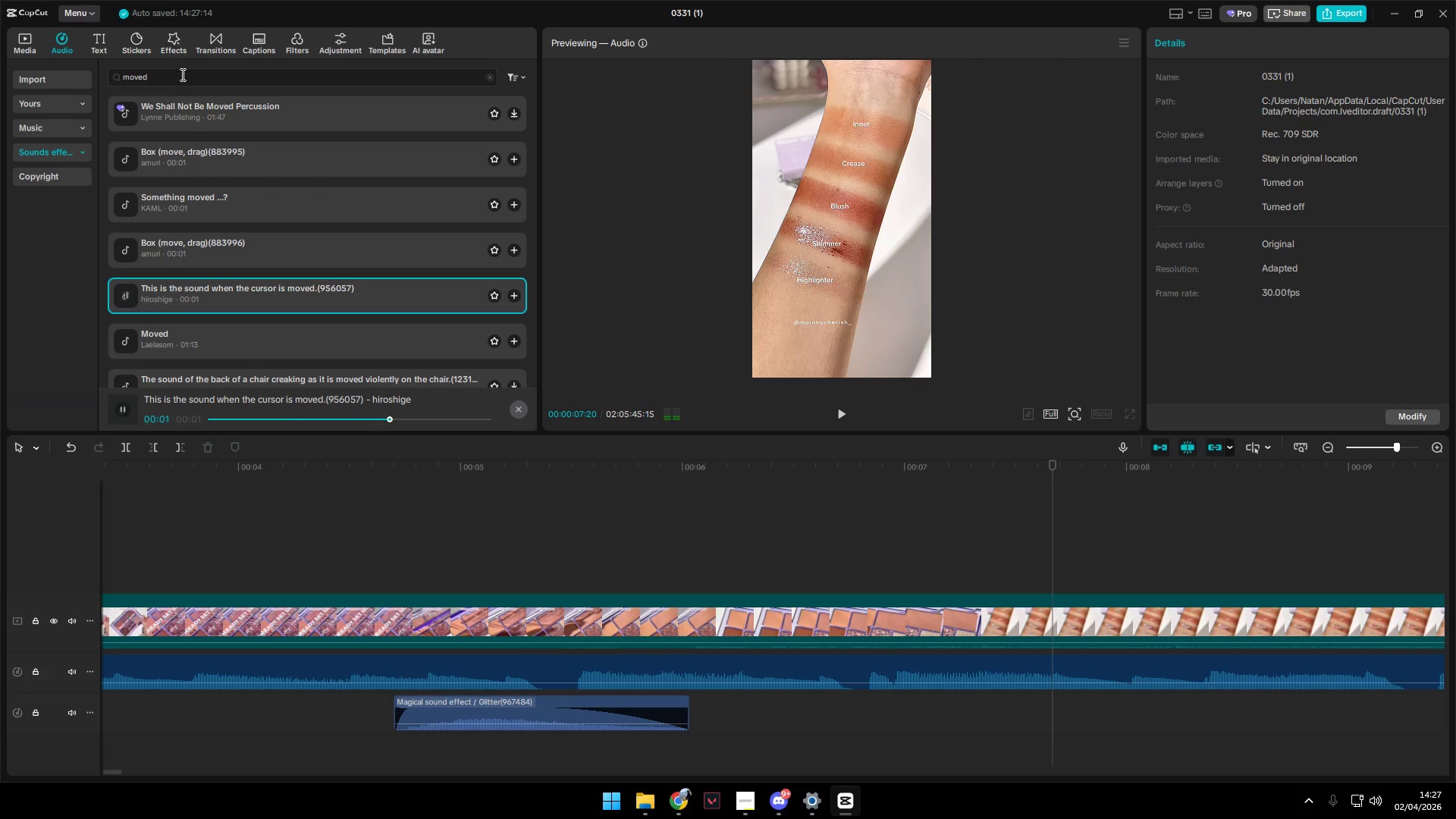 
scroll: coordinate [309, 374], scroll_direction: down, amount: 2.0
 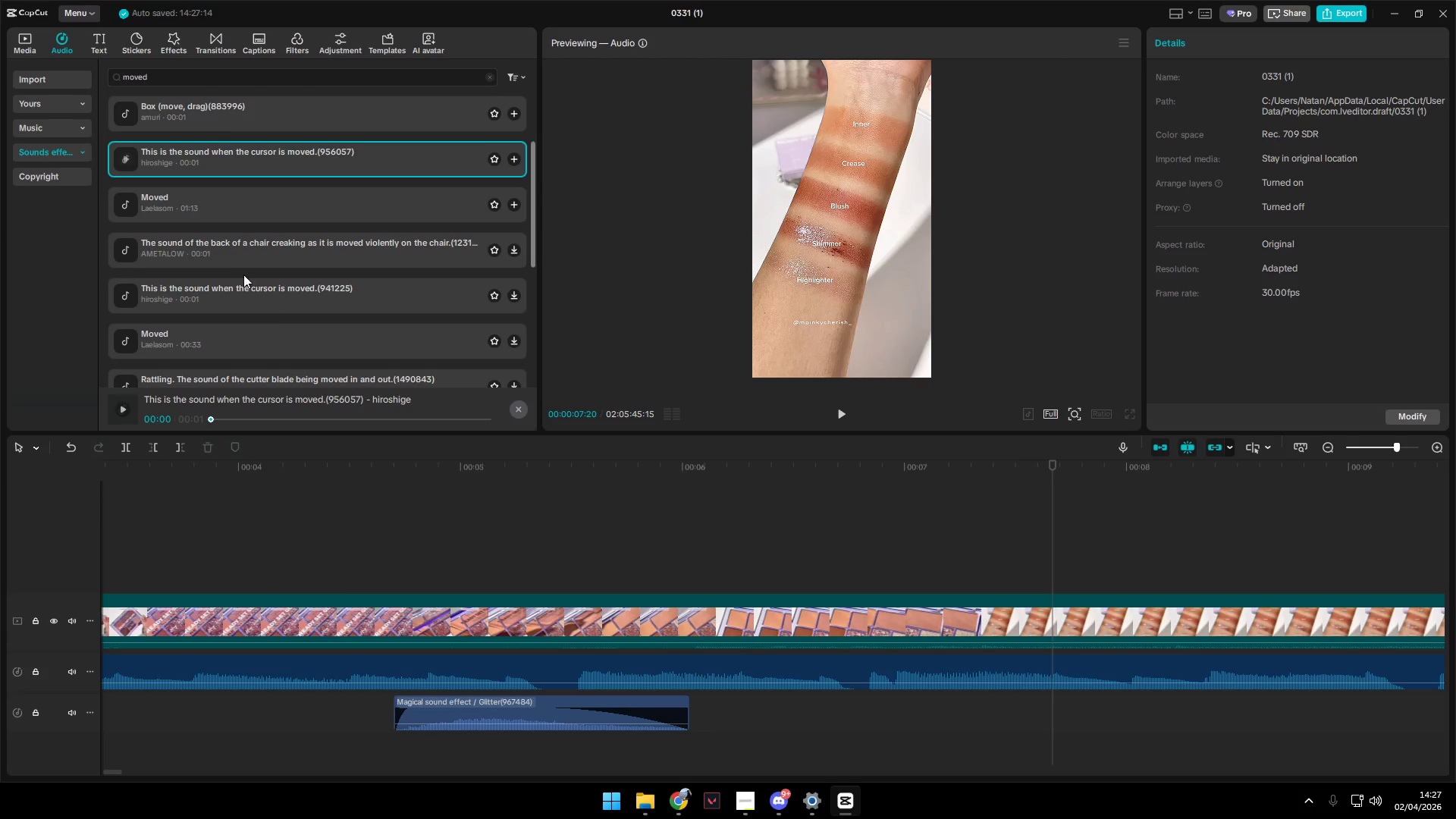 
left_click([236, 249])
 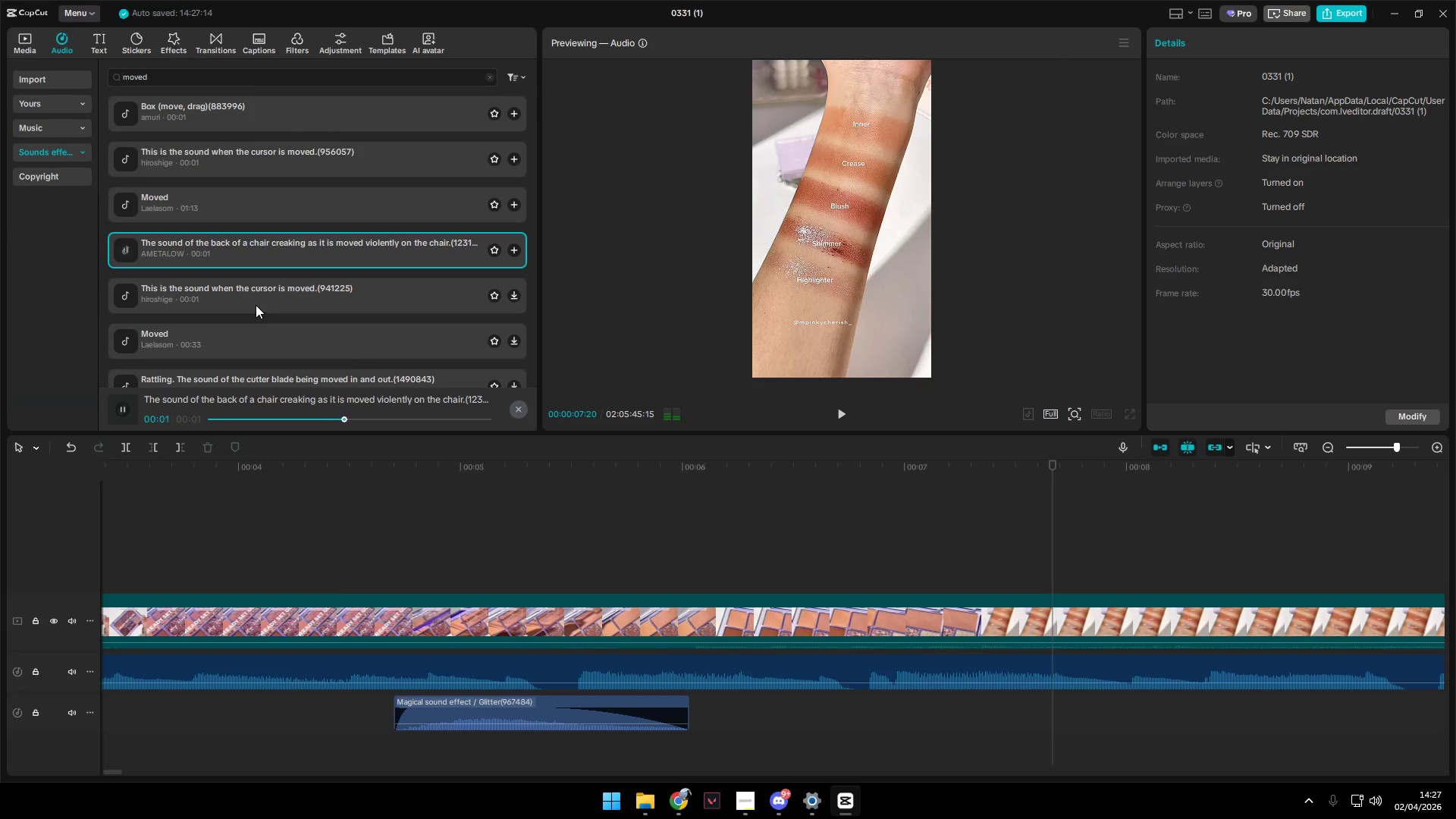 
left_click([256, 297])
 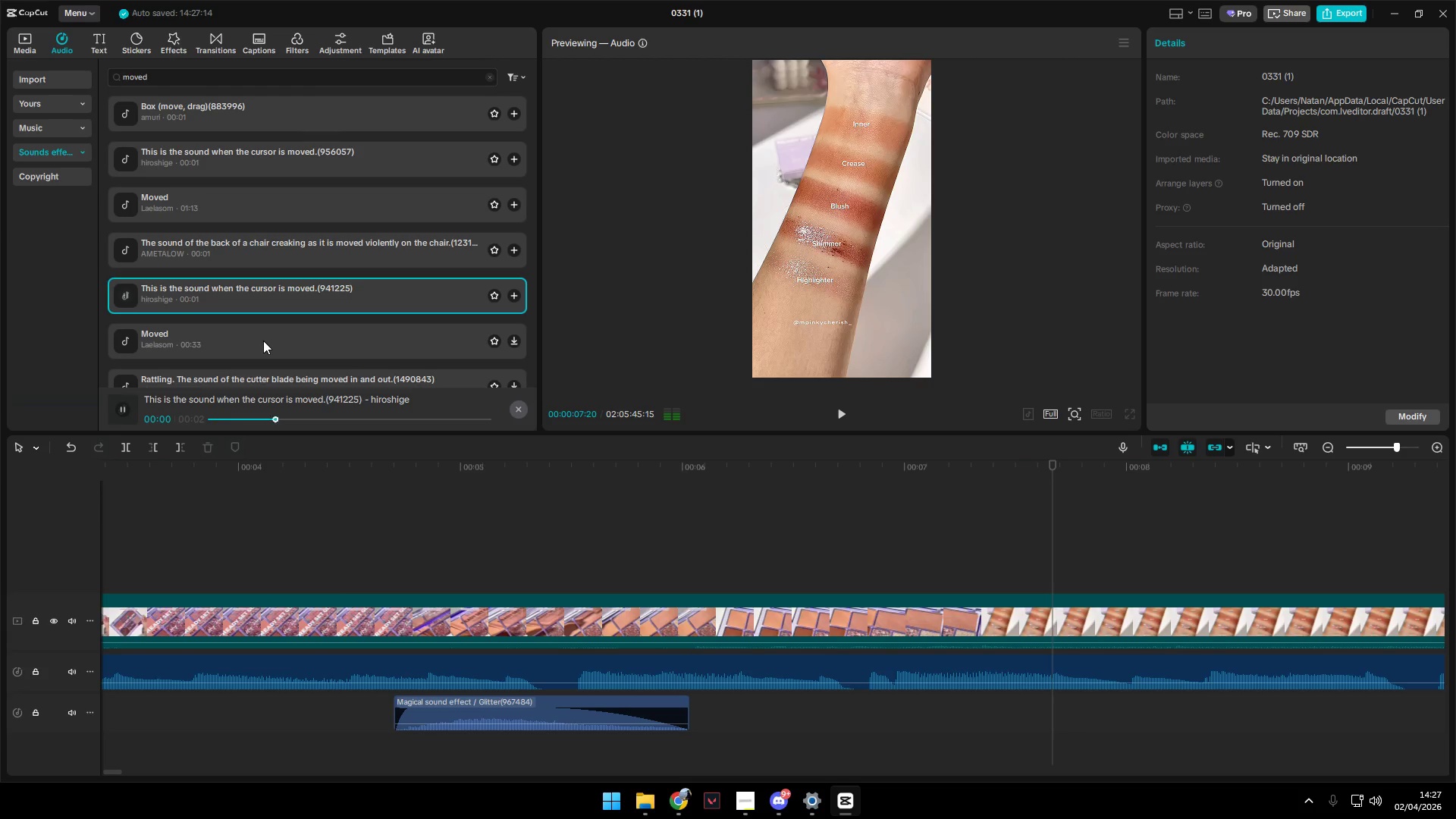 
scroll: coordinate [263, 342], scroll_direction: down, amount: 1.0
 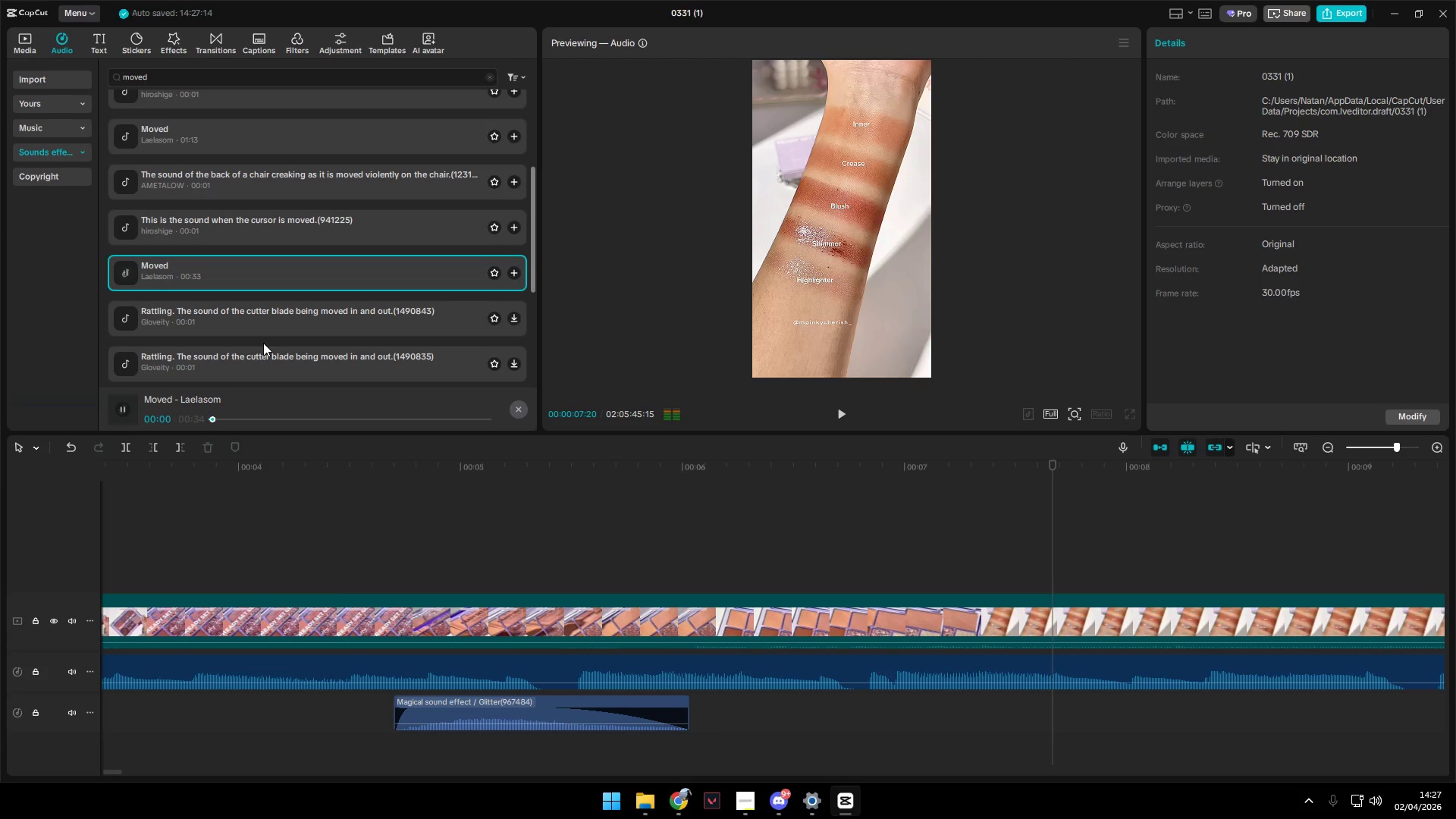 
left_click([263, 322])
 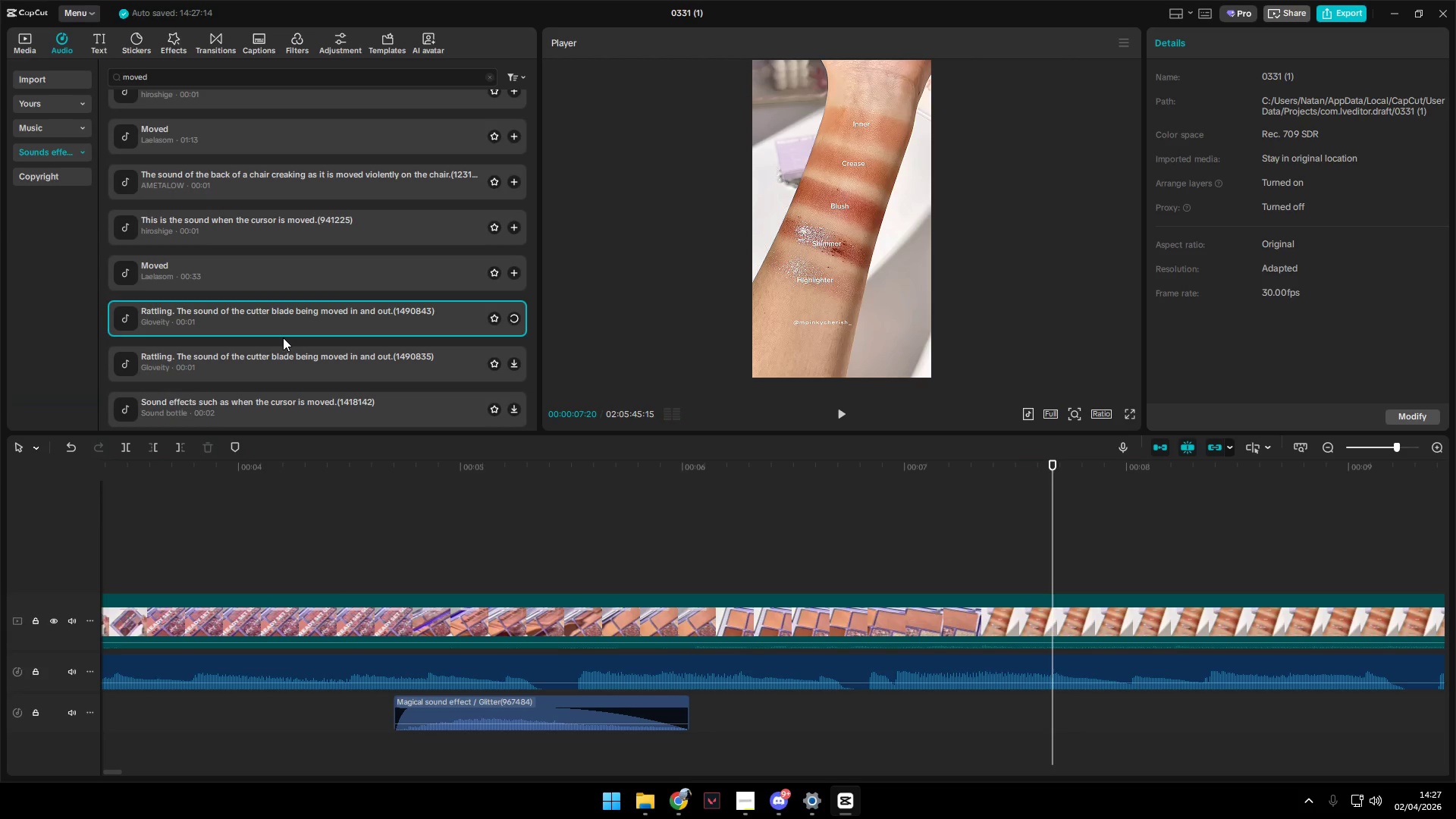 
left_click([277, 291])
 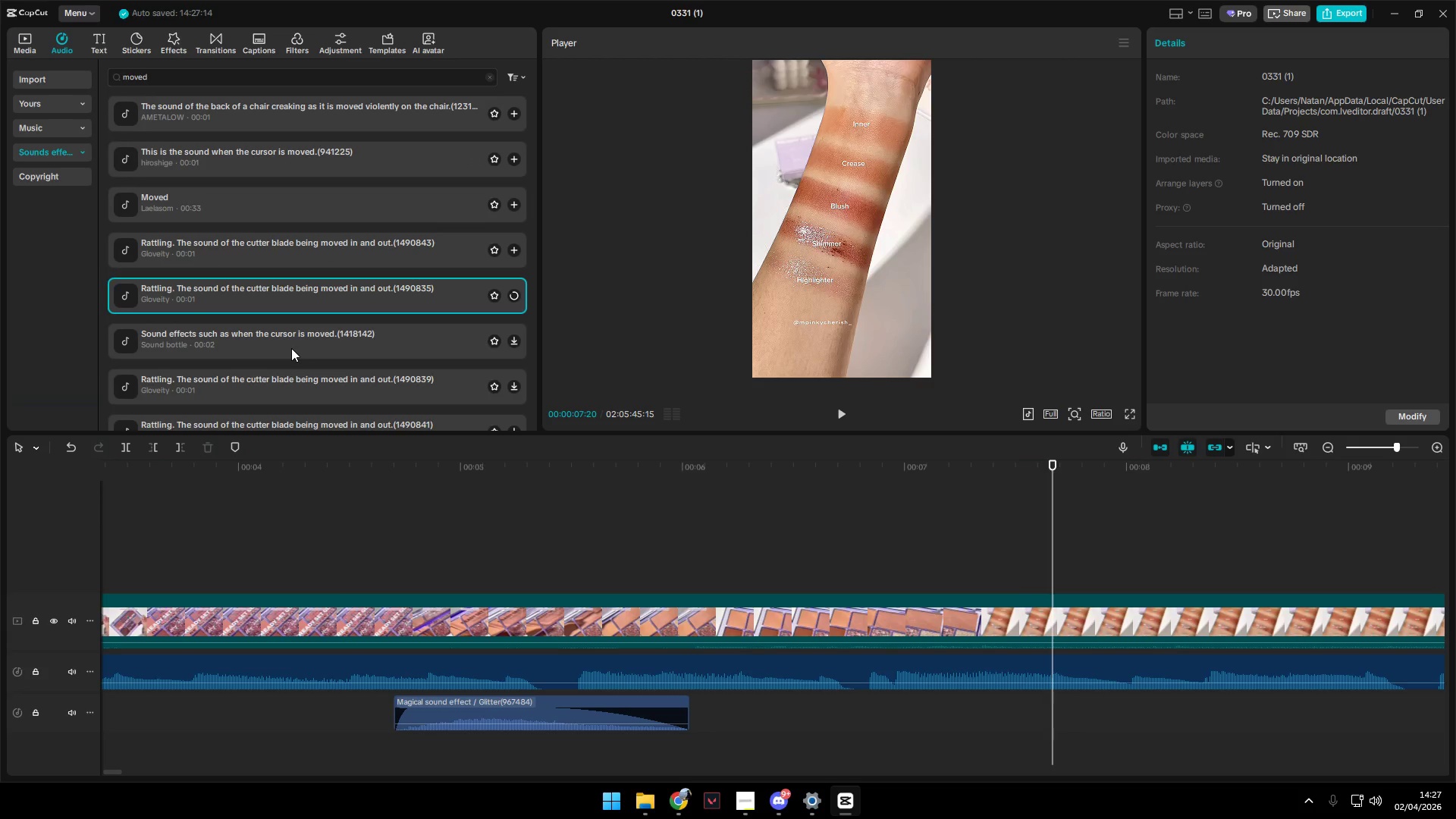 
scroll: coordinate [283, 337], scroll_direction: down, amount: 1.0
 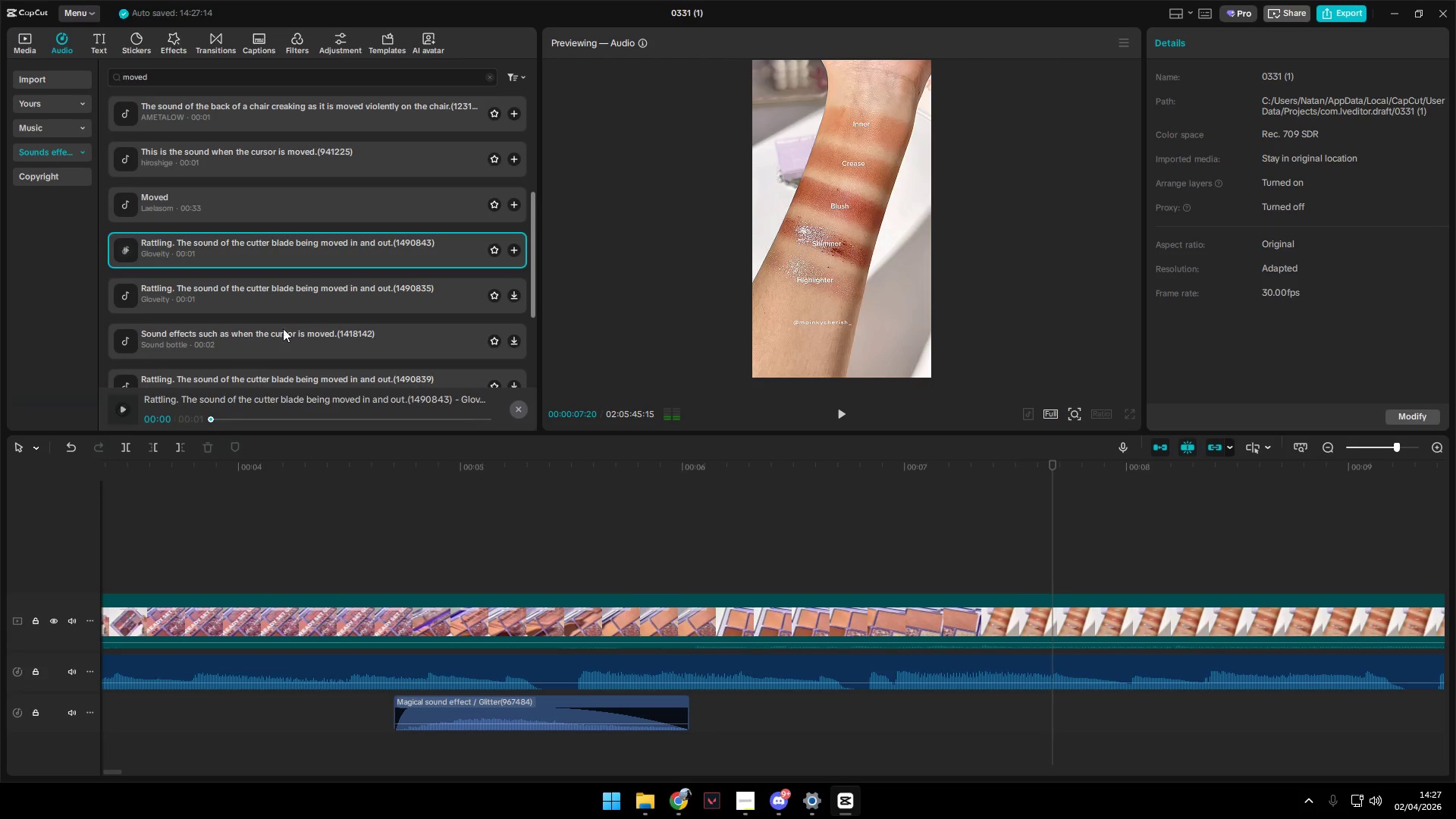 
left_click([291, 340])
 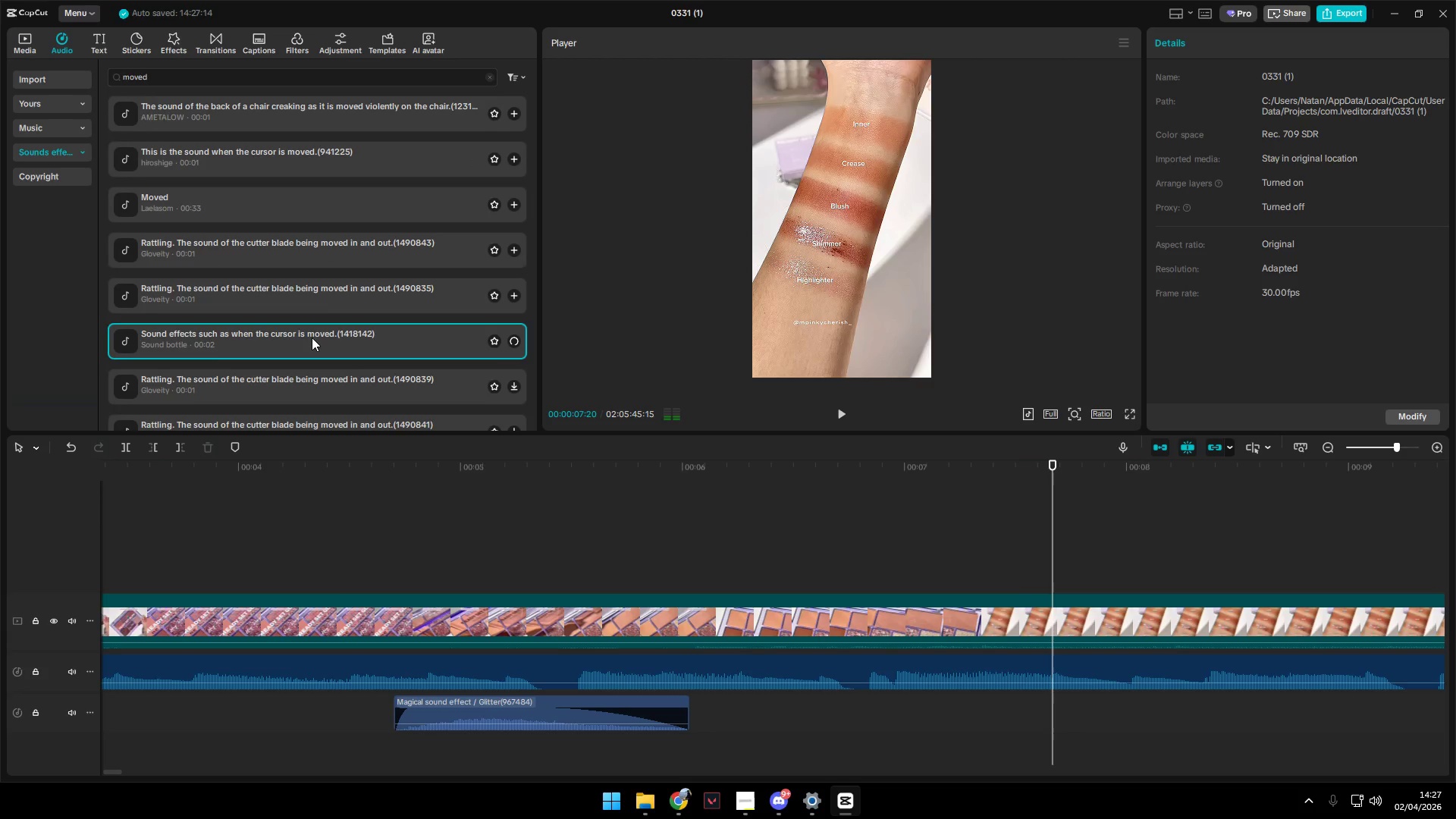 
scroll: coordinate [315, 338], scroll_direction: down, amount: 1.0
 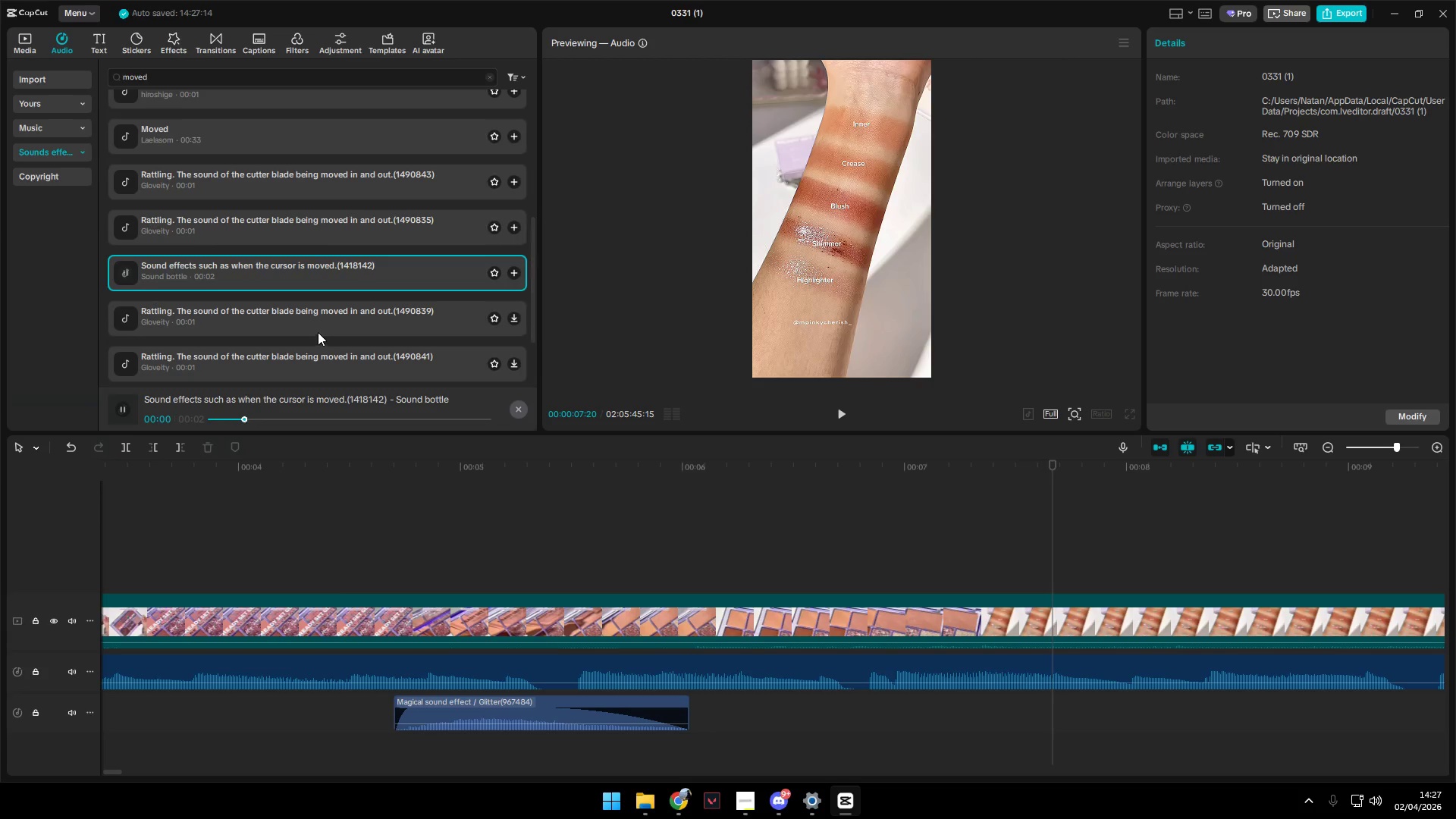 
left_click([315, 328])
 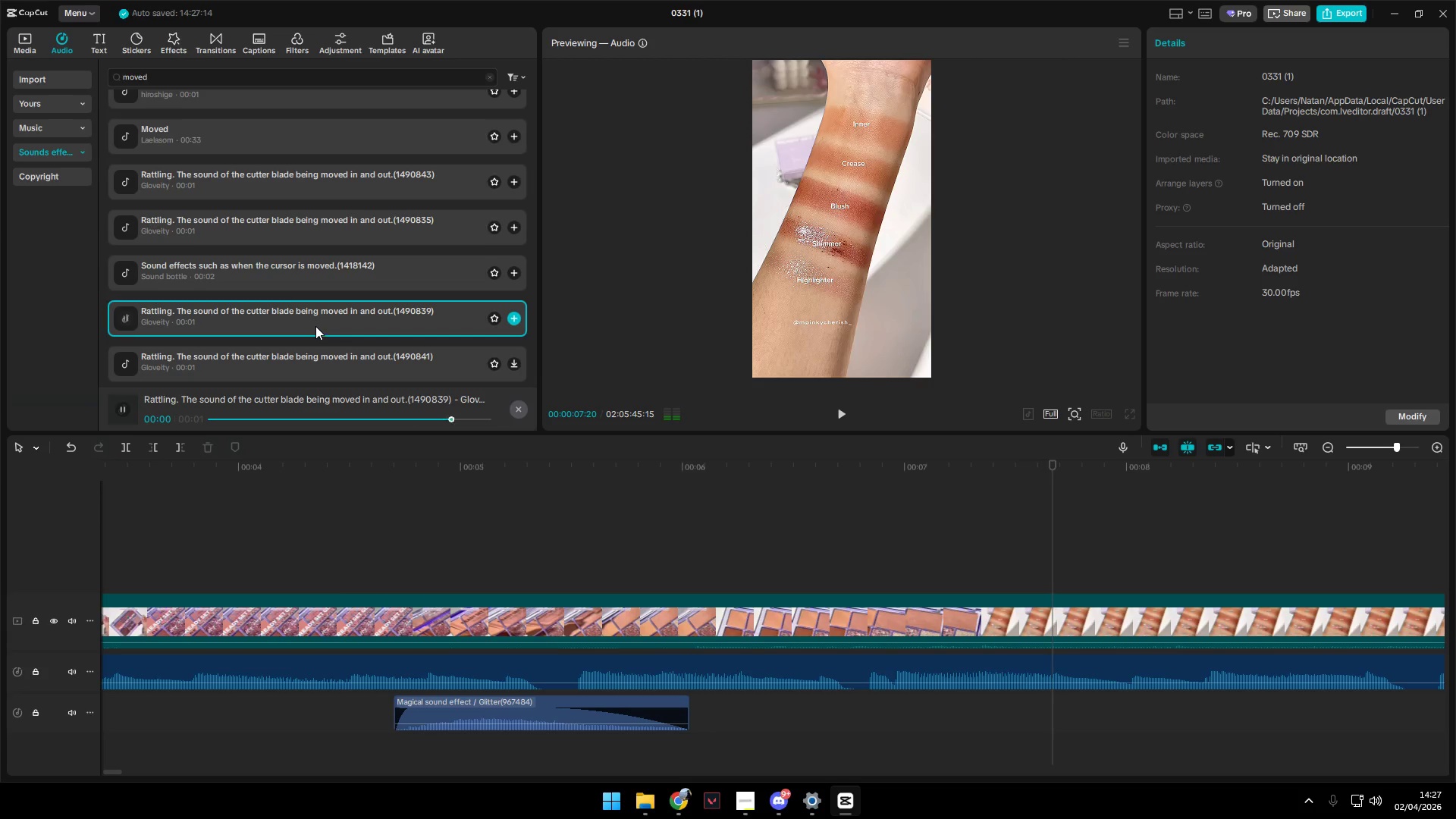 
left_click_drag(start_coordinate=[184, 74], to_coordinate=[0, 58])
 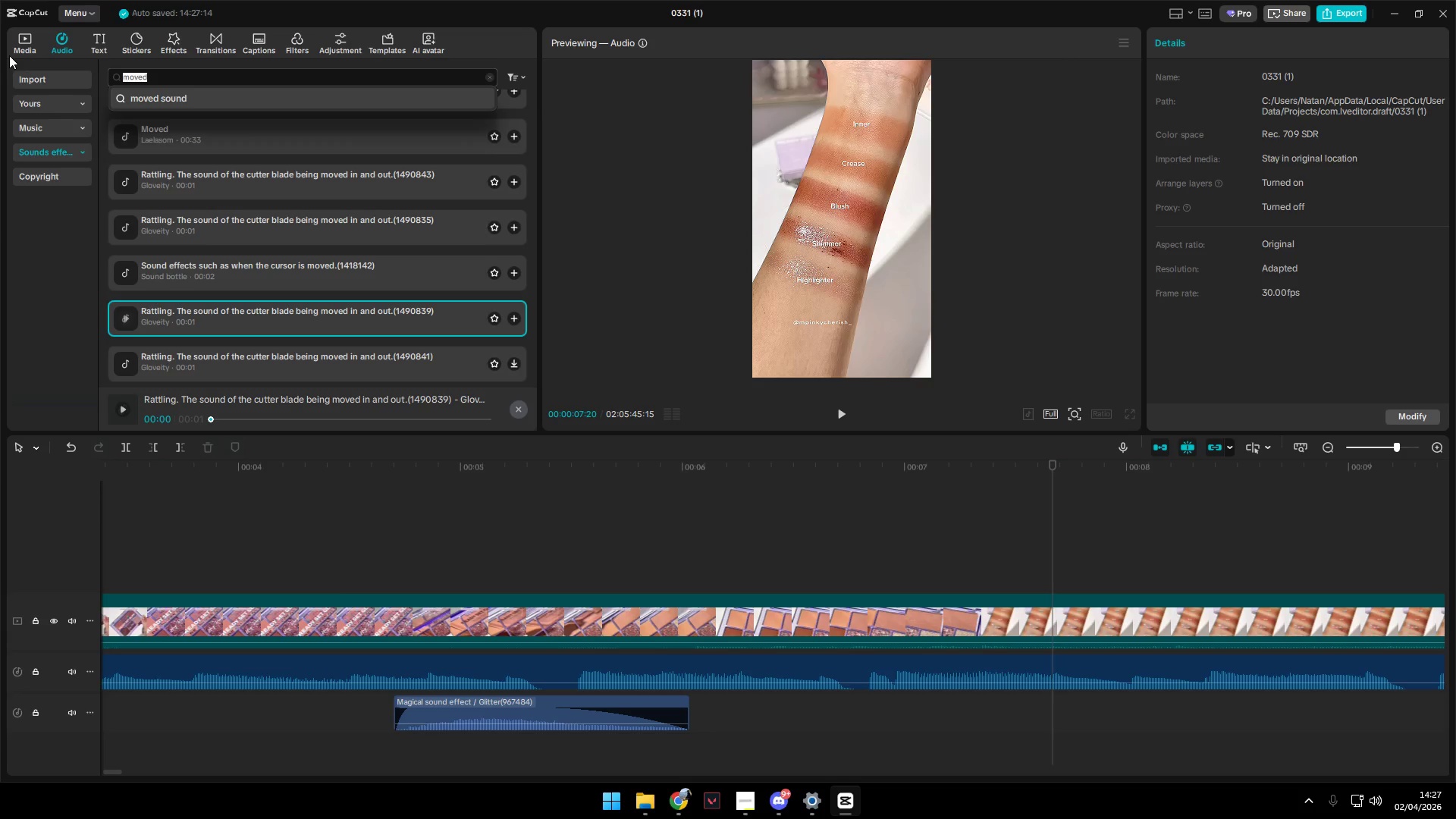 
type(drag)
 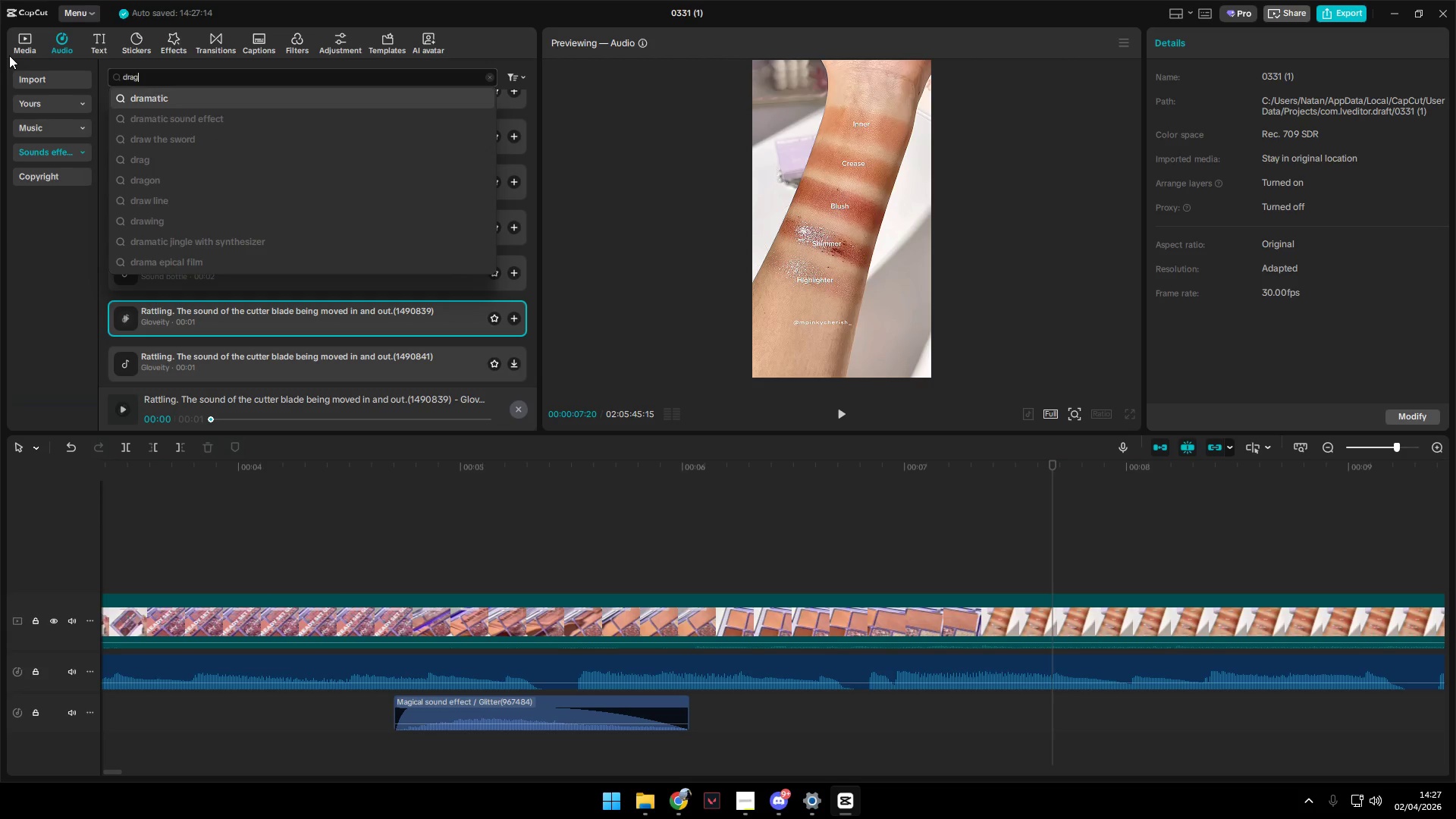 
key(Enter)
 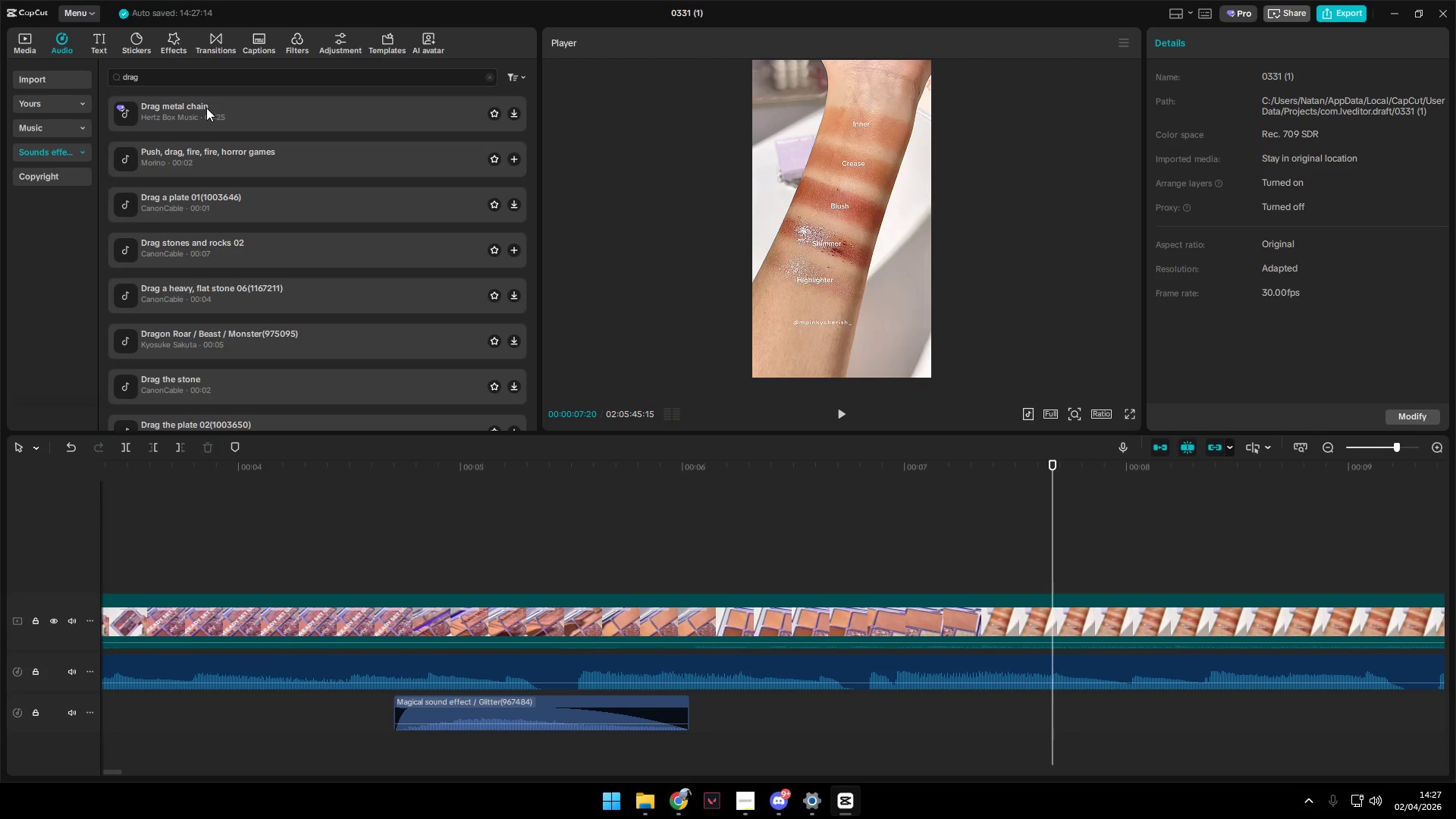 
left_click([220, 118])
 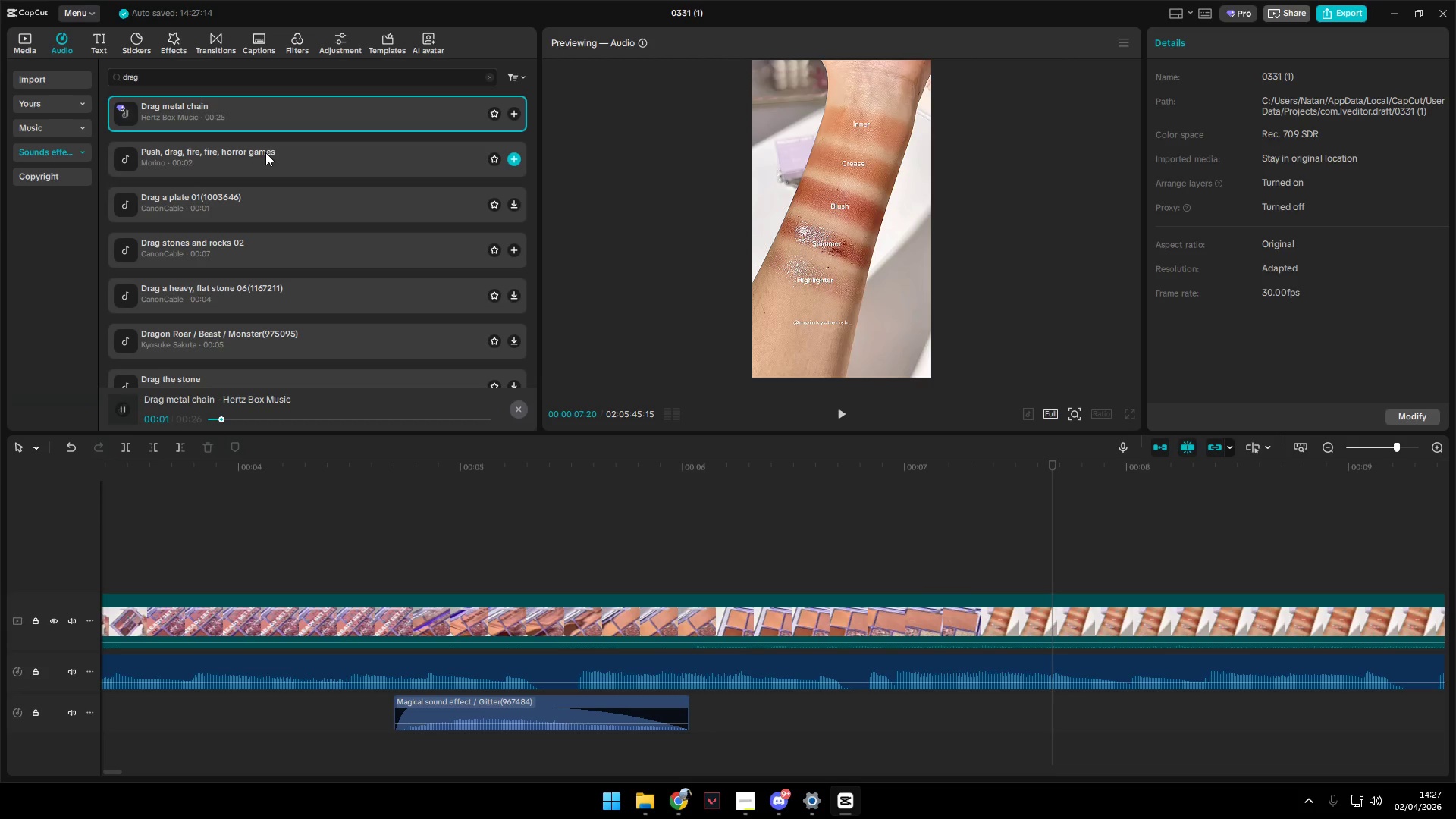 
left_click([279, 204])
 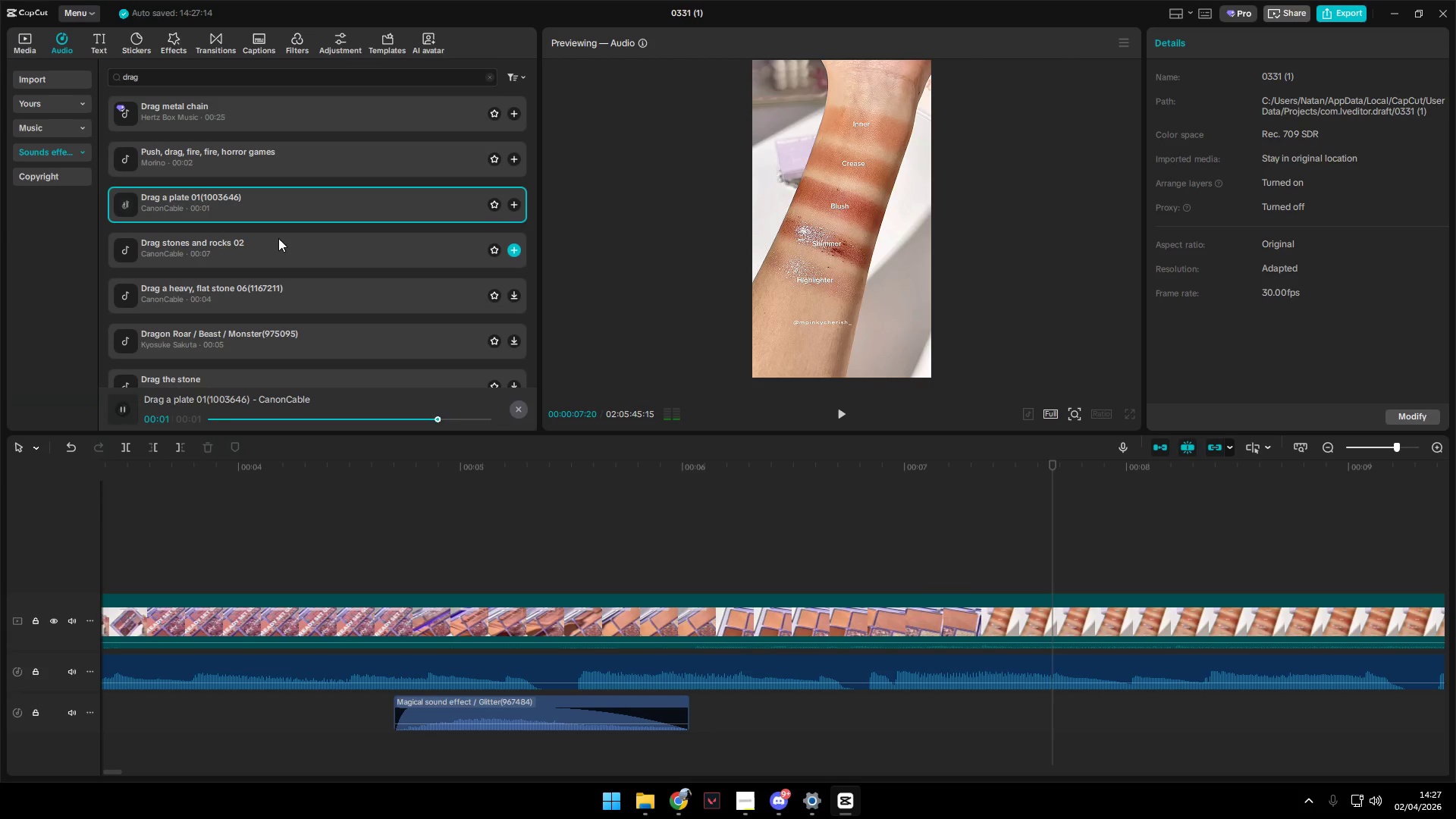 
left_click_drag(start_coordinate=[271, 200], to_coordinate=[687, 729])
 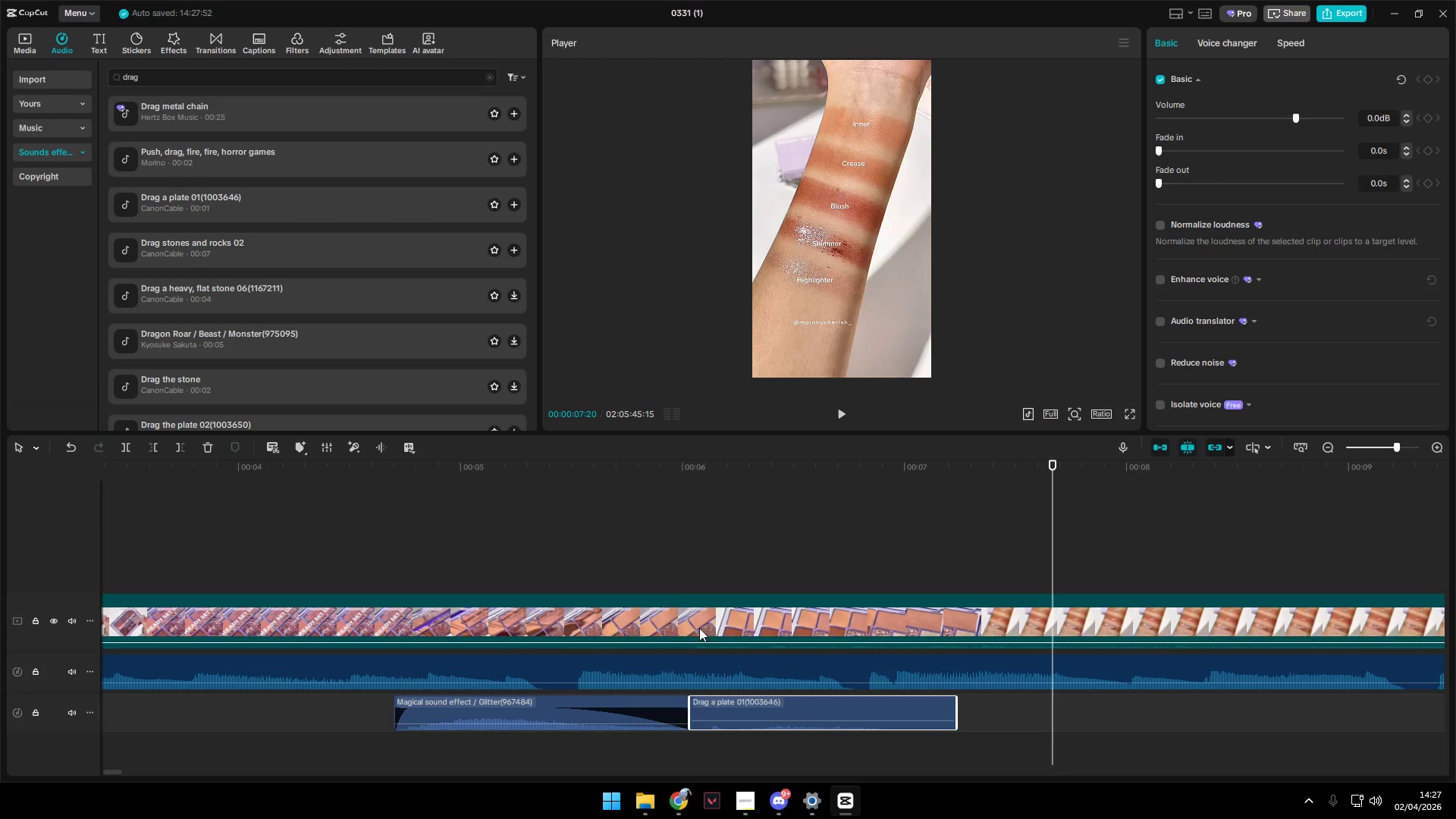 
key(Space)
 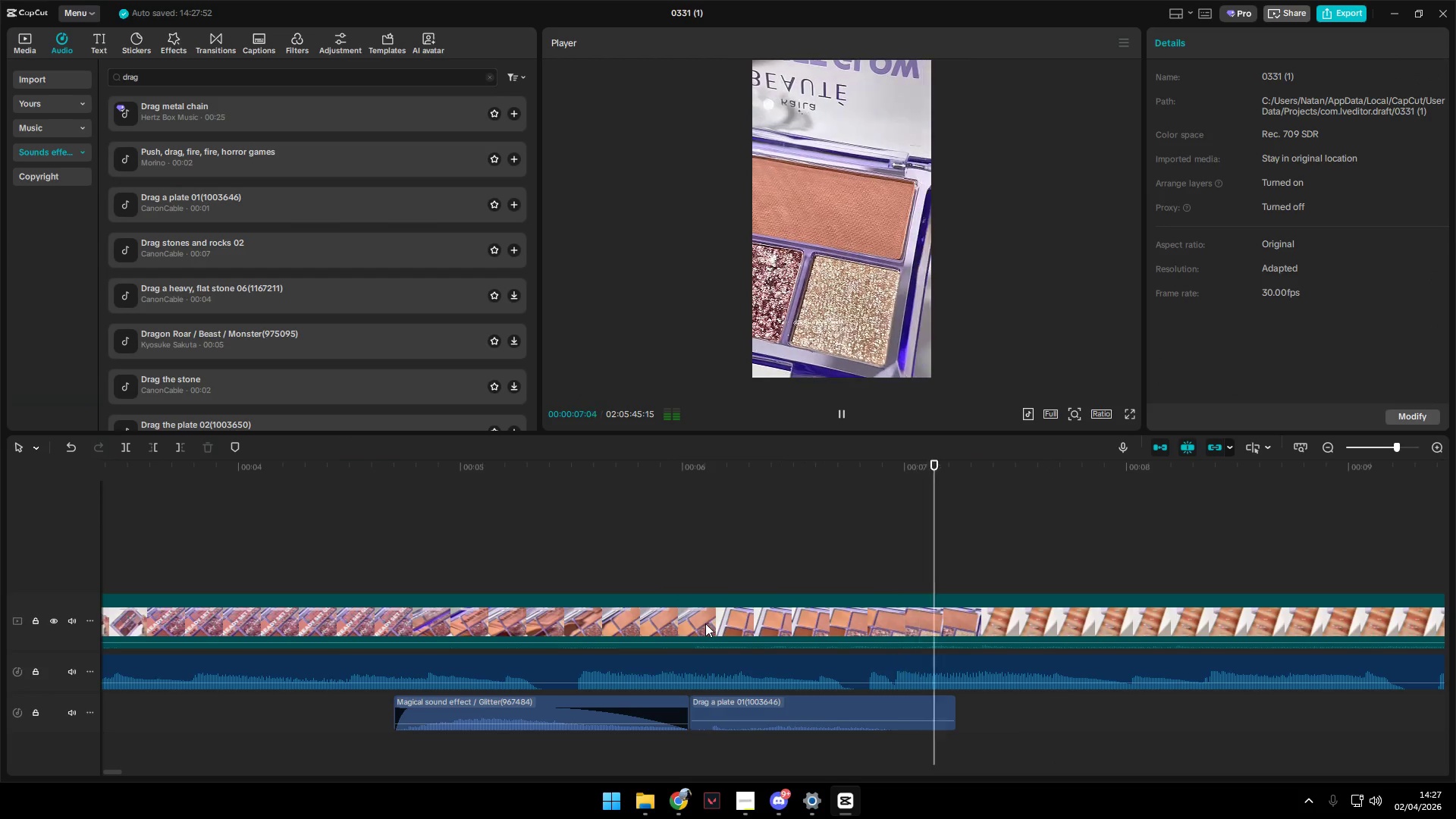 
key(Space)
 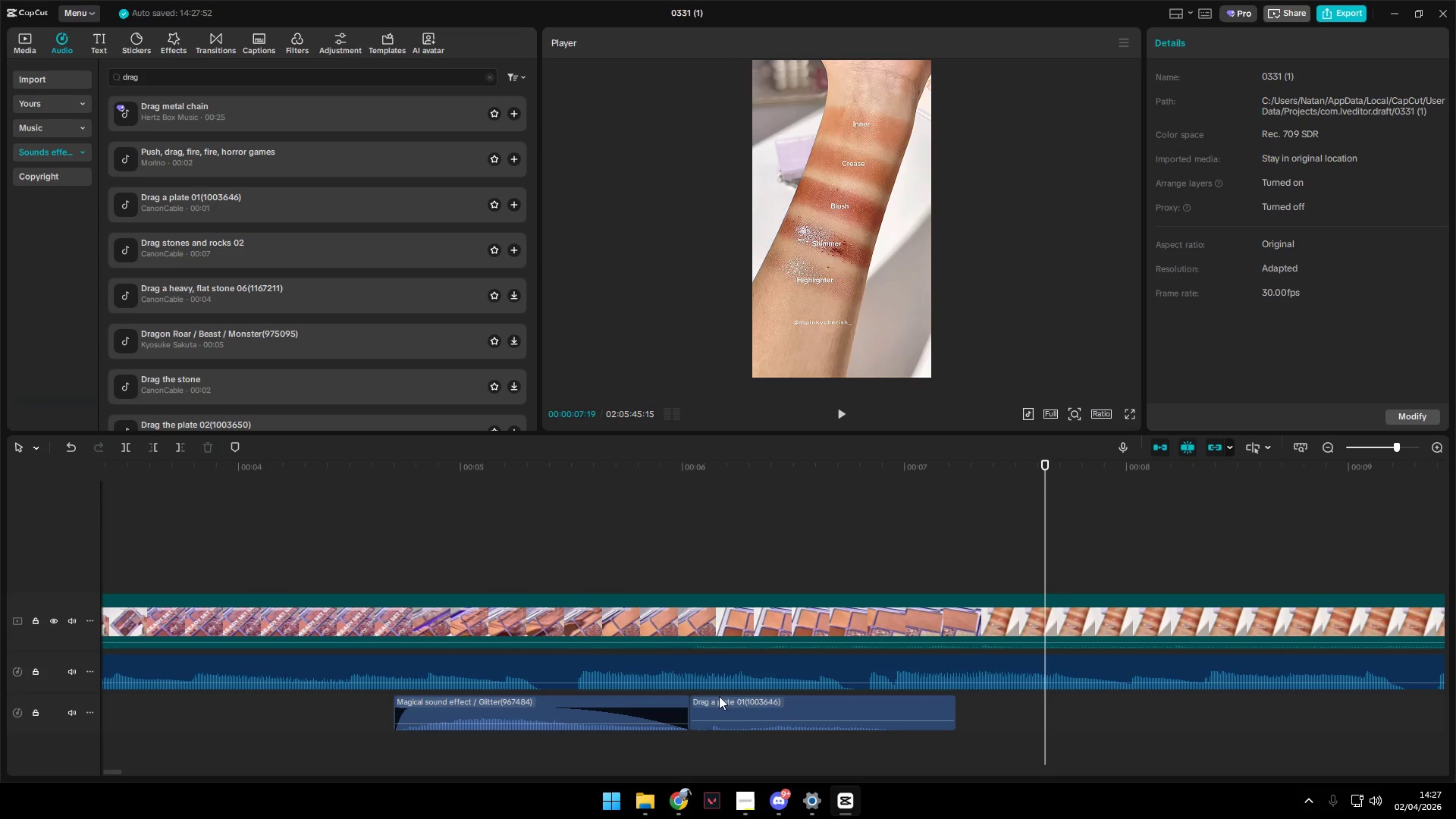 
left_click_drag(start_coordinate=[738, 700], to_coordinate=[722, 740])
 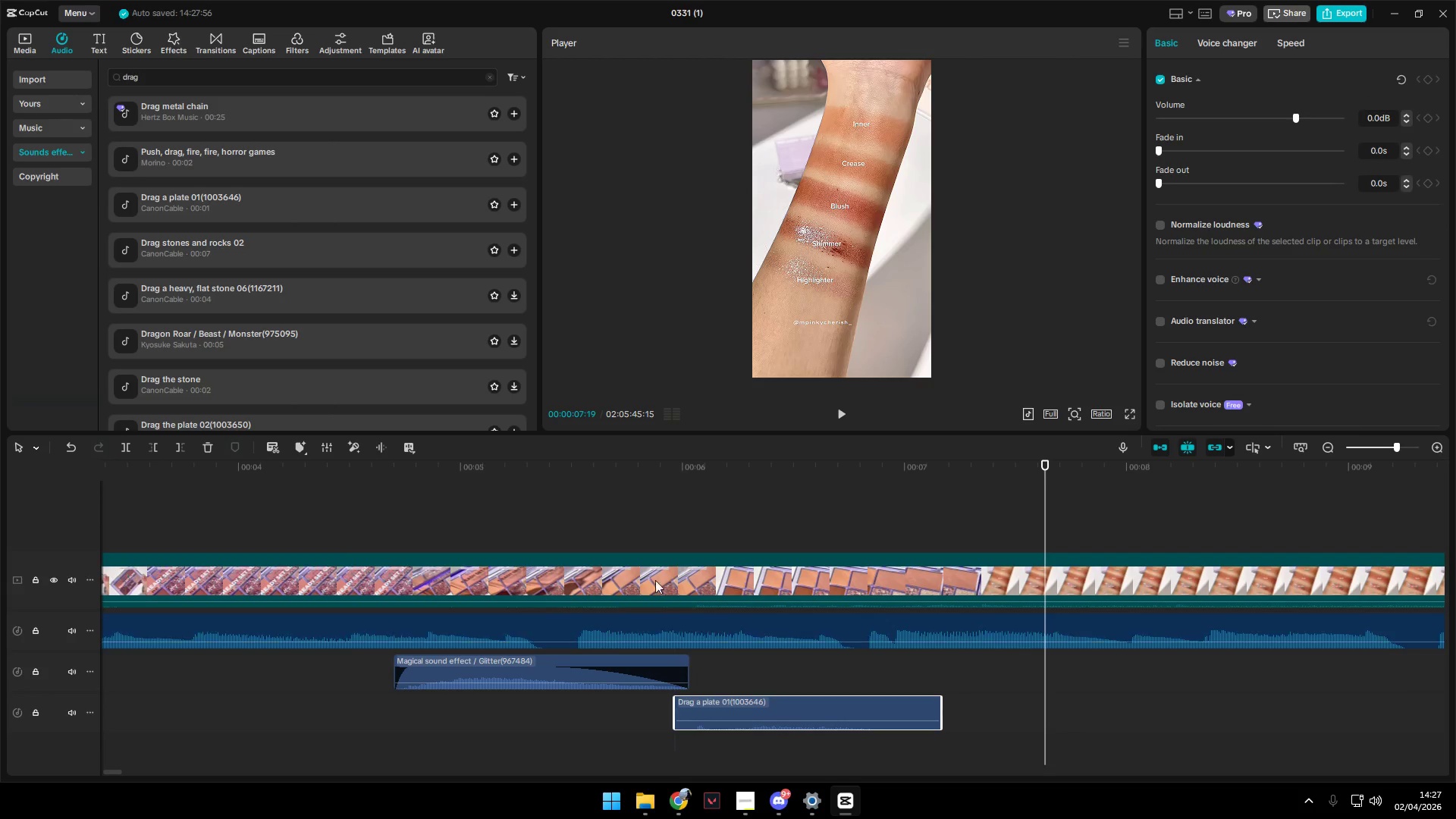 
left_click([655, 541])
 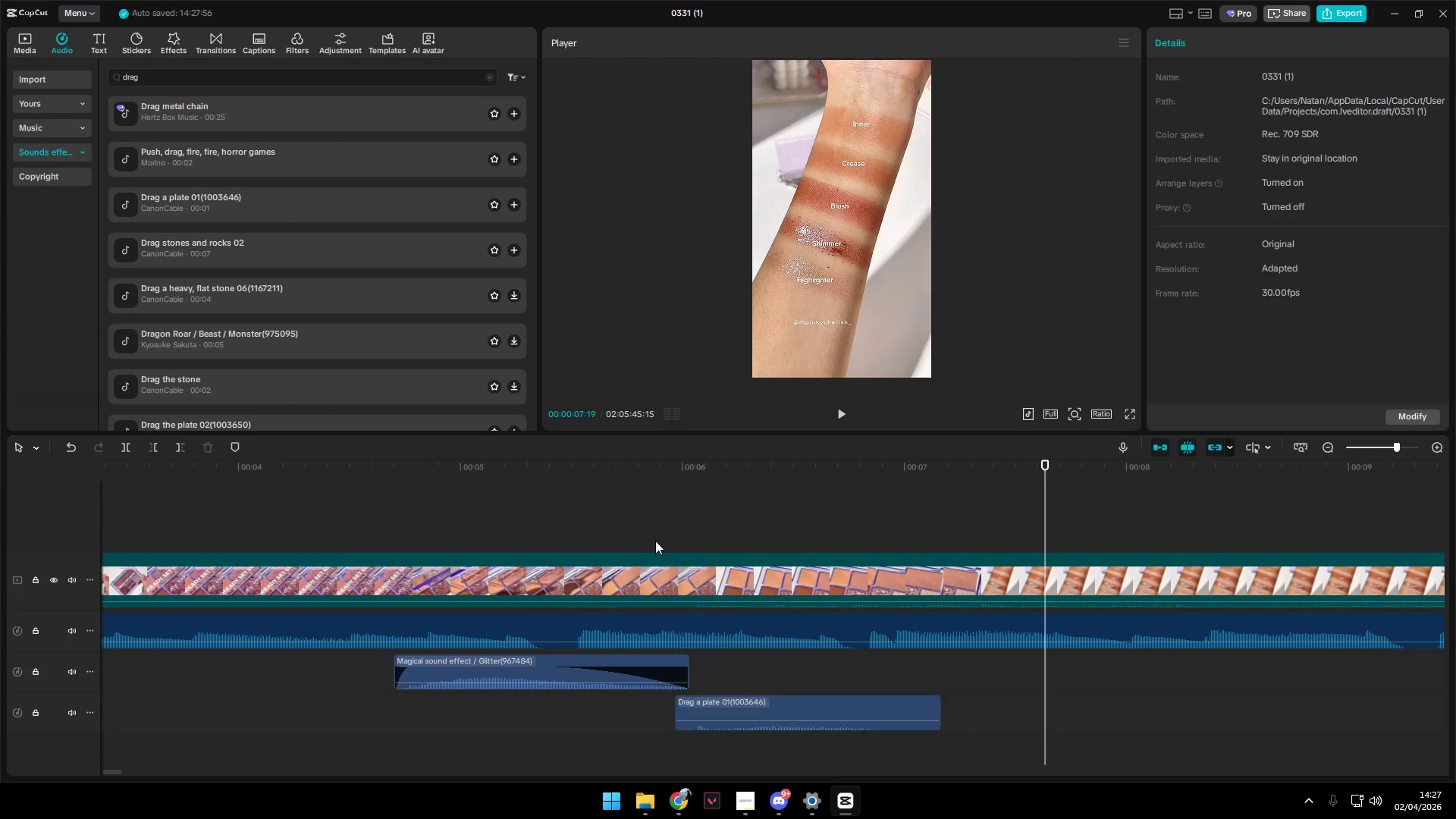 
key(Space)
 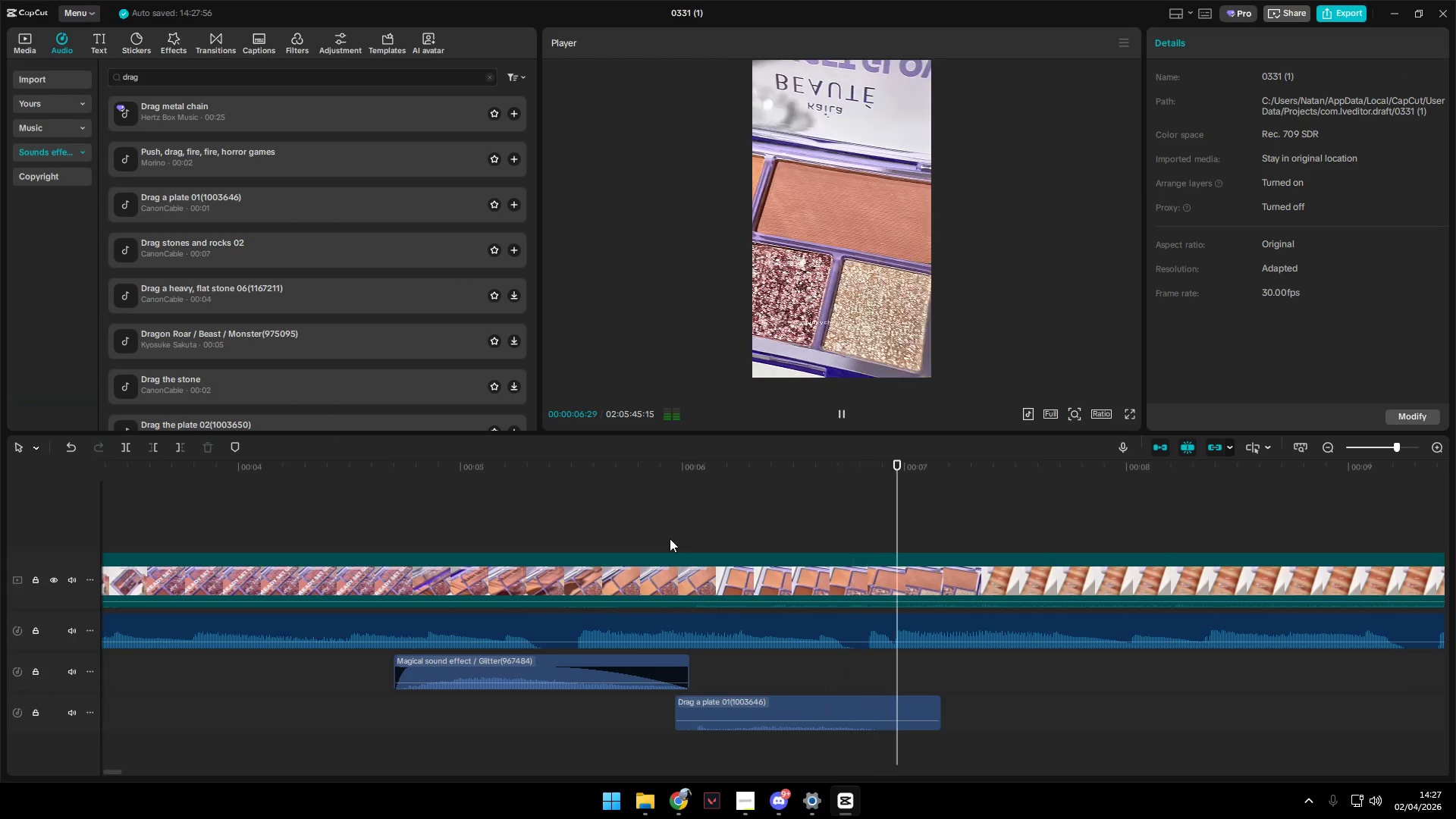 
key(Space)
 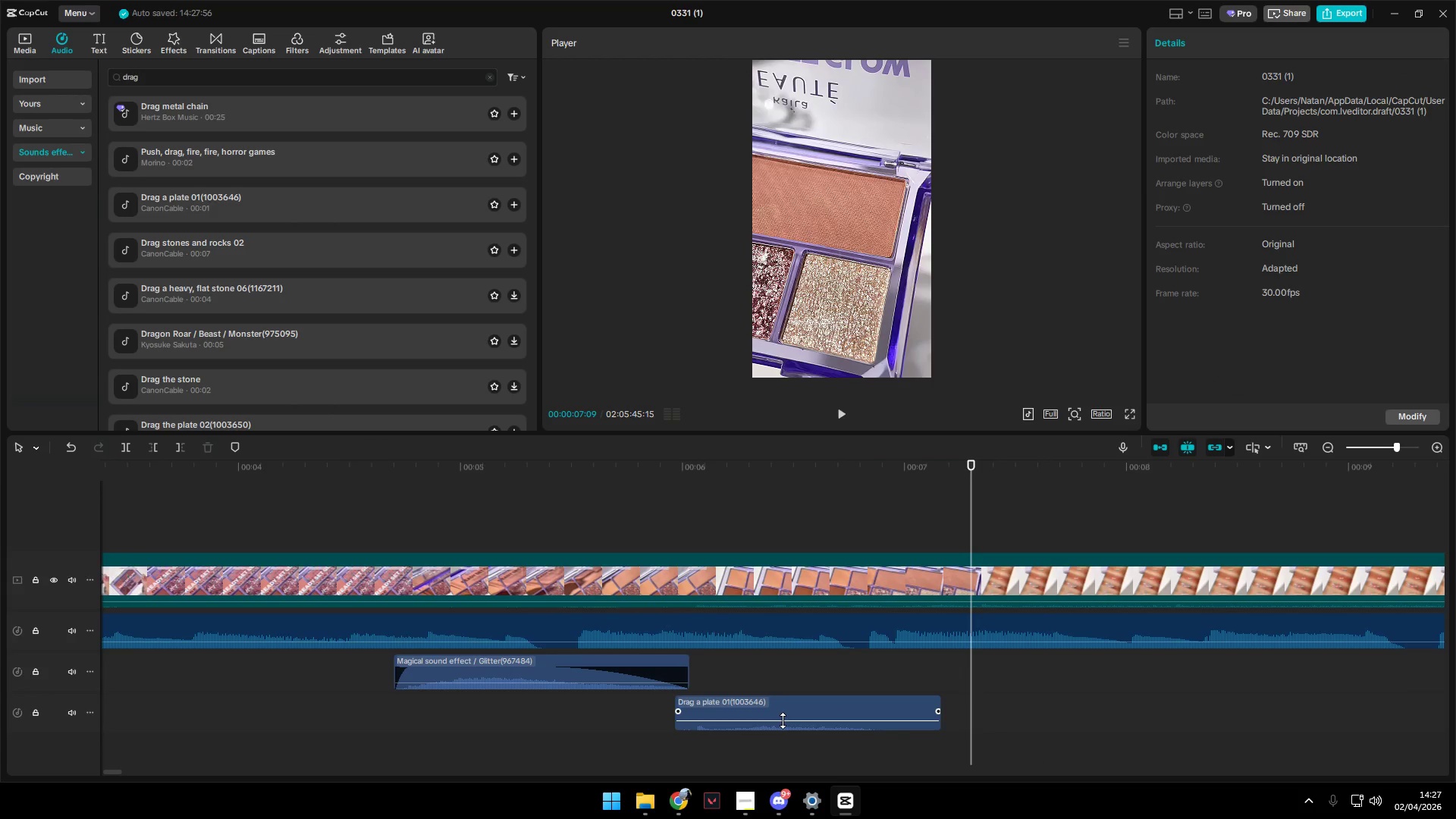 
hold_key(key=ControlLeft, duration=0.58)
scroll: coordinate [806, 726], scroll_direction: up, amount: 7.0
 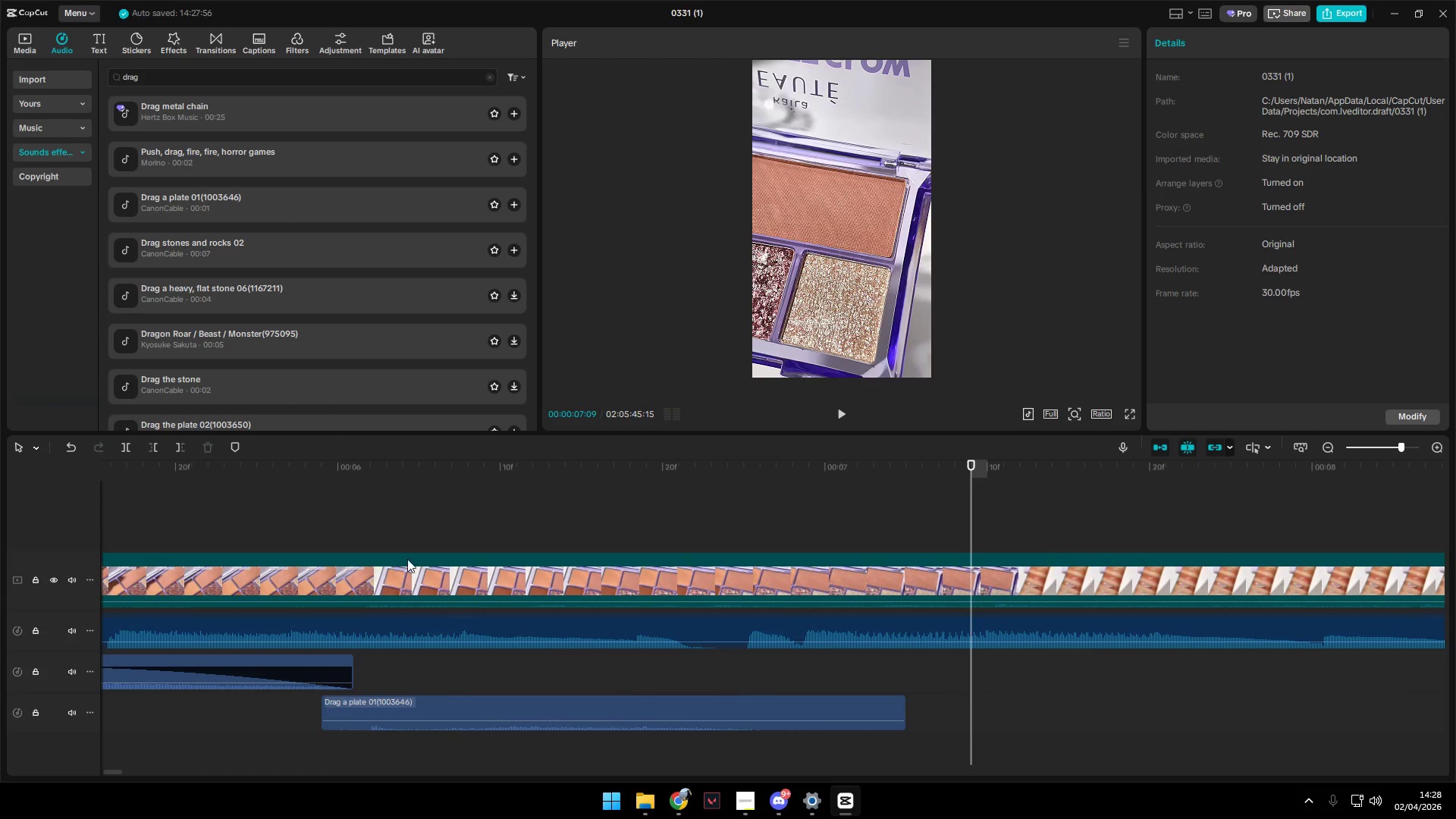 
left_click([329, 514])
 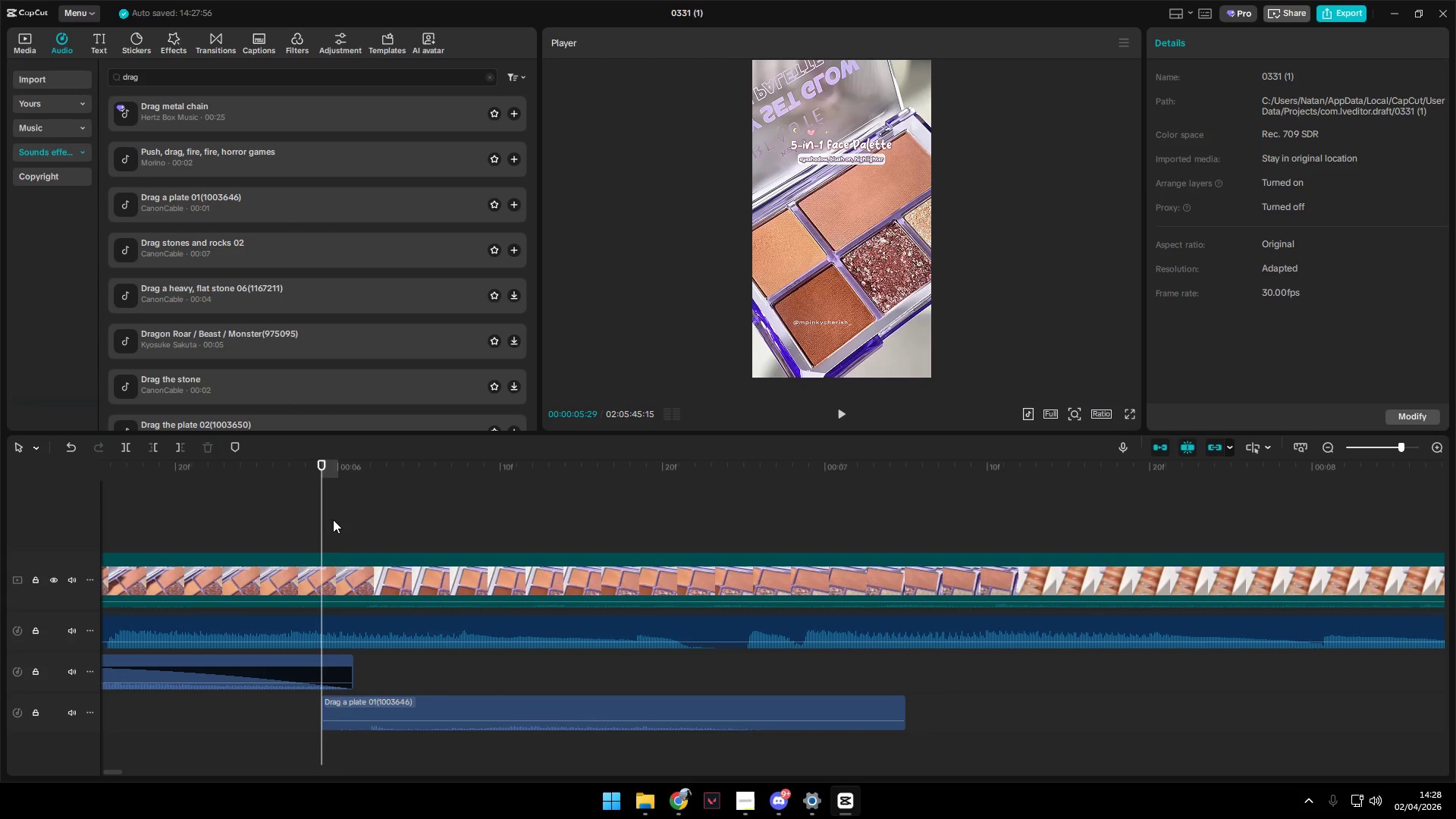 
key(Space)
 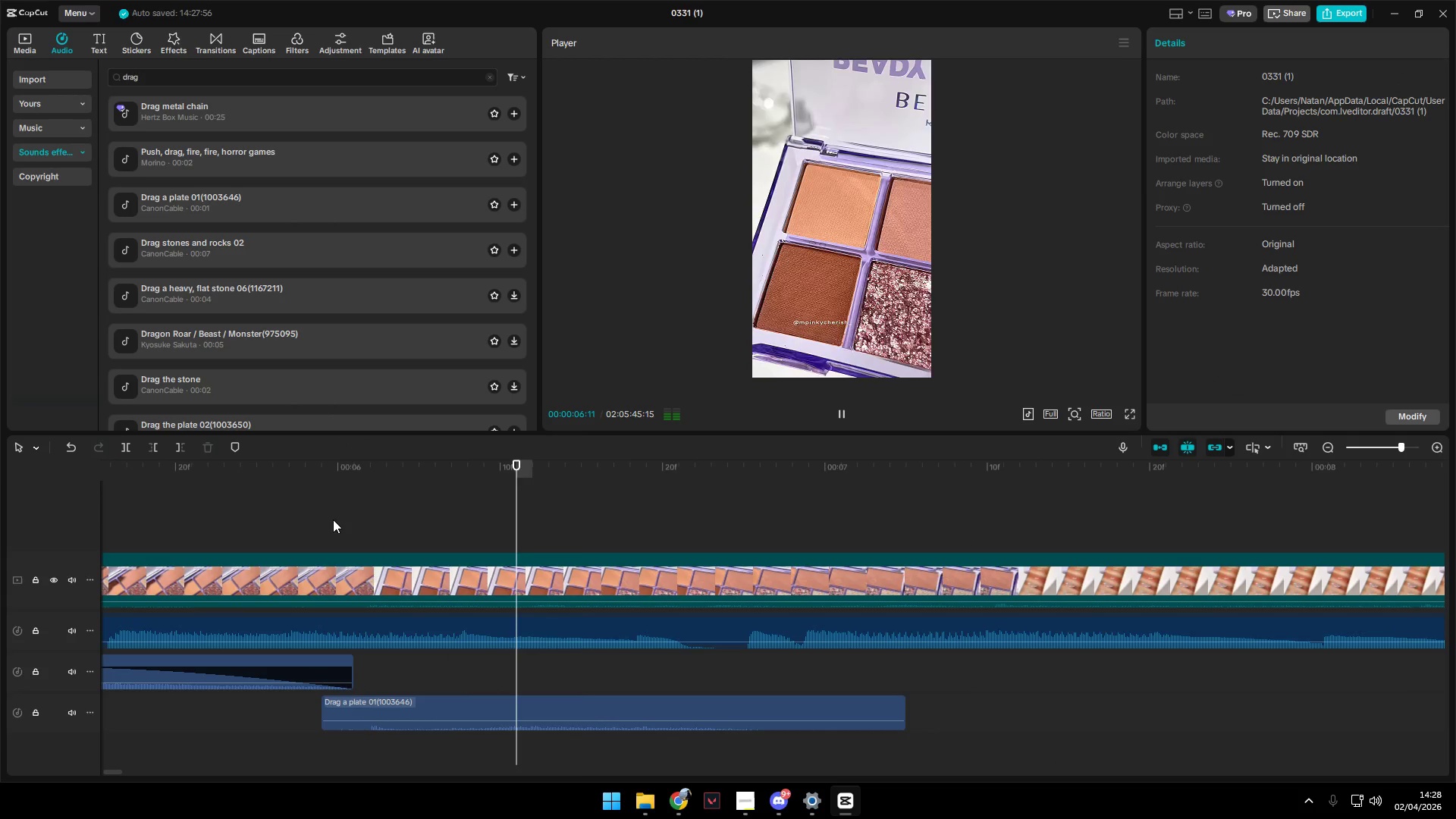 
key(Space)
 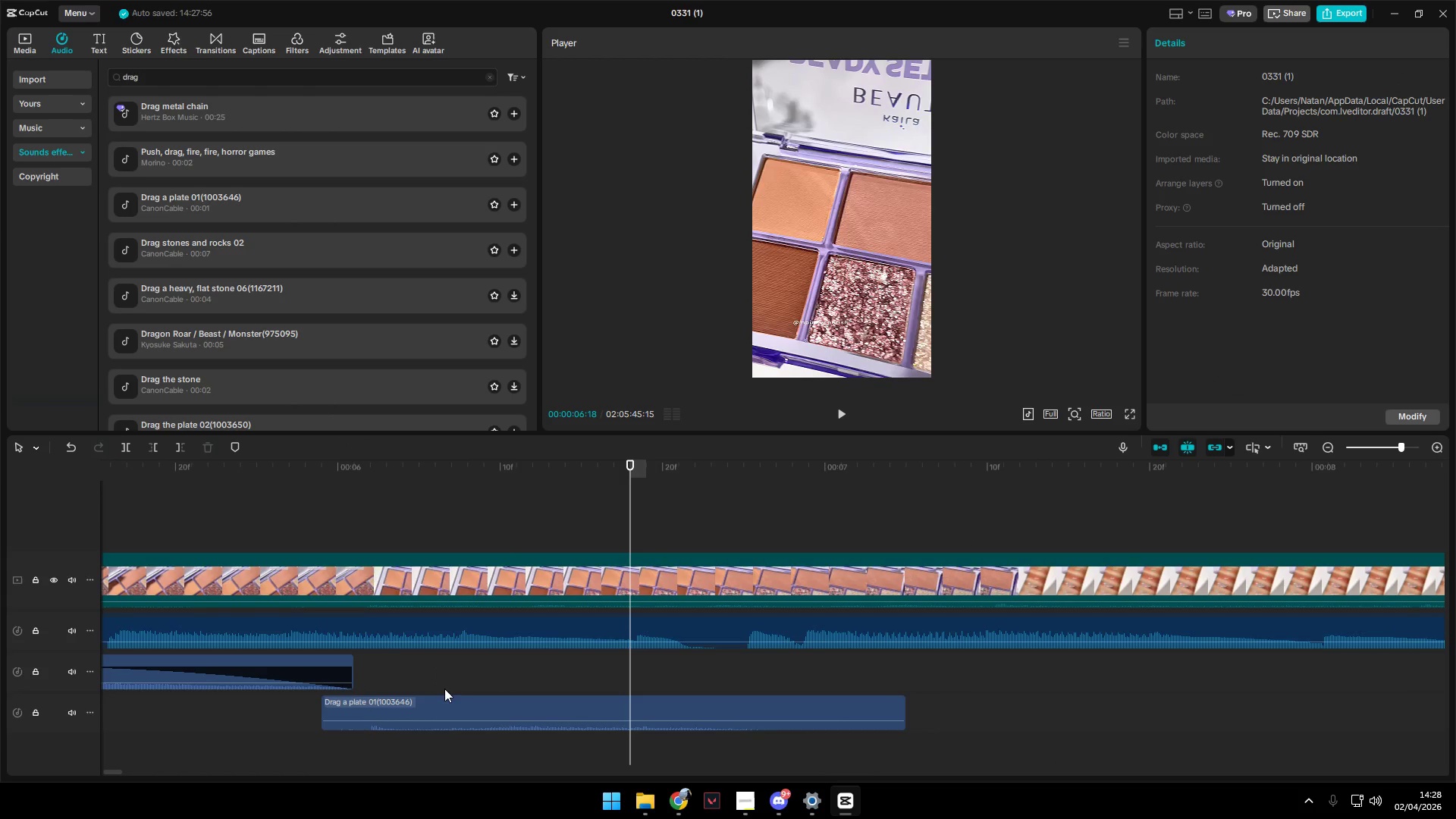 
left_click_drag(start_coordinate=[447, 701], to_coordinate=[460, 701])
 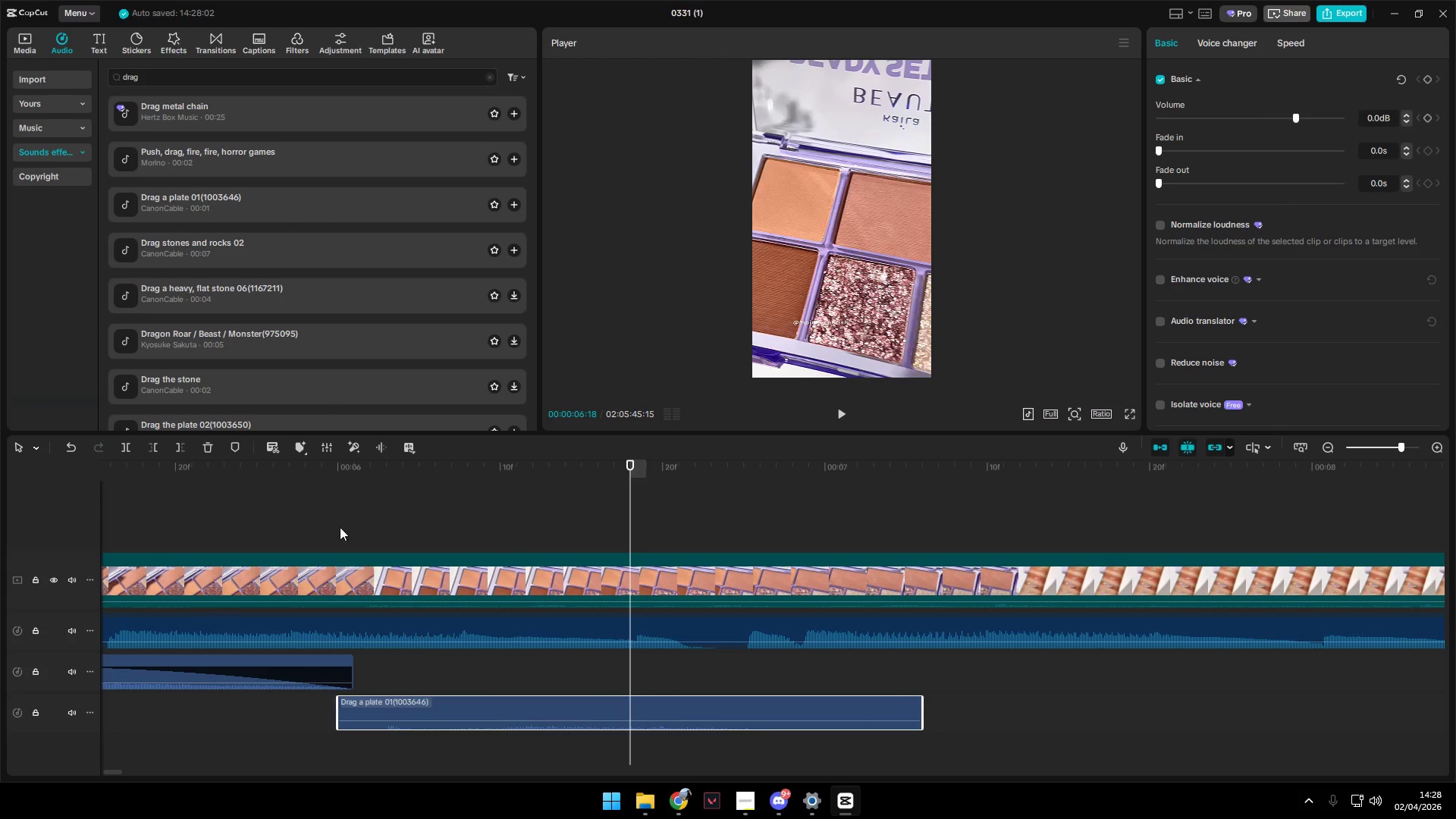 
left_click([336, 513])
 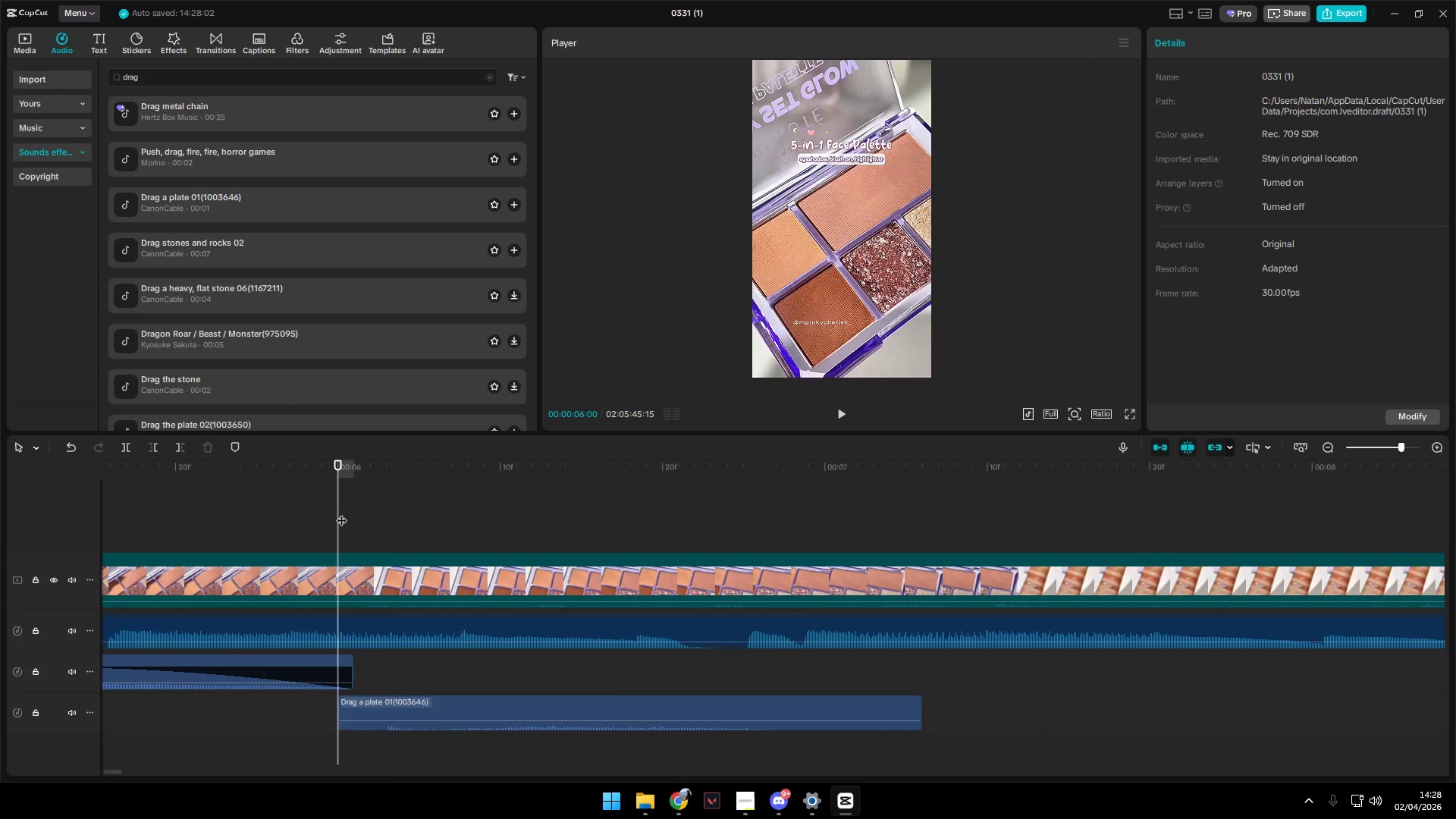 
key(Space)
 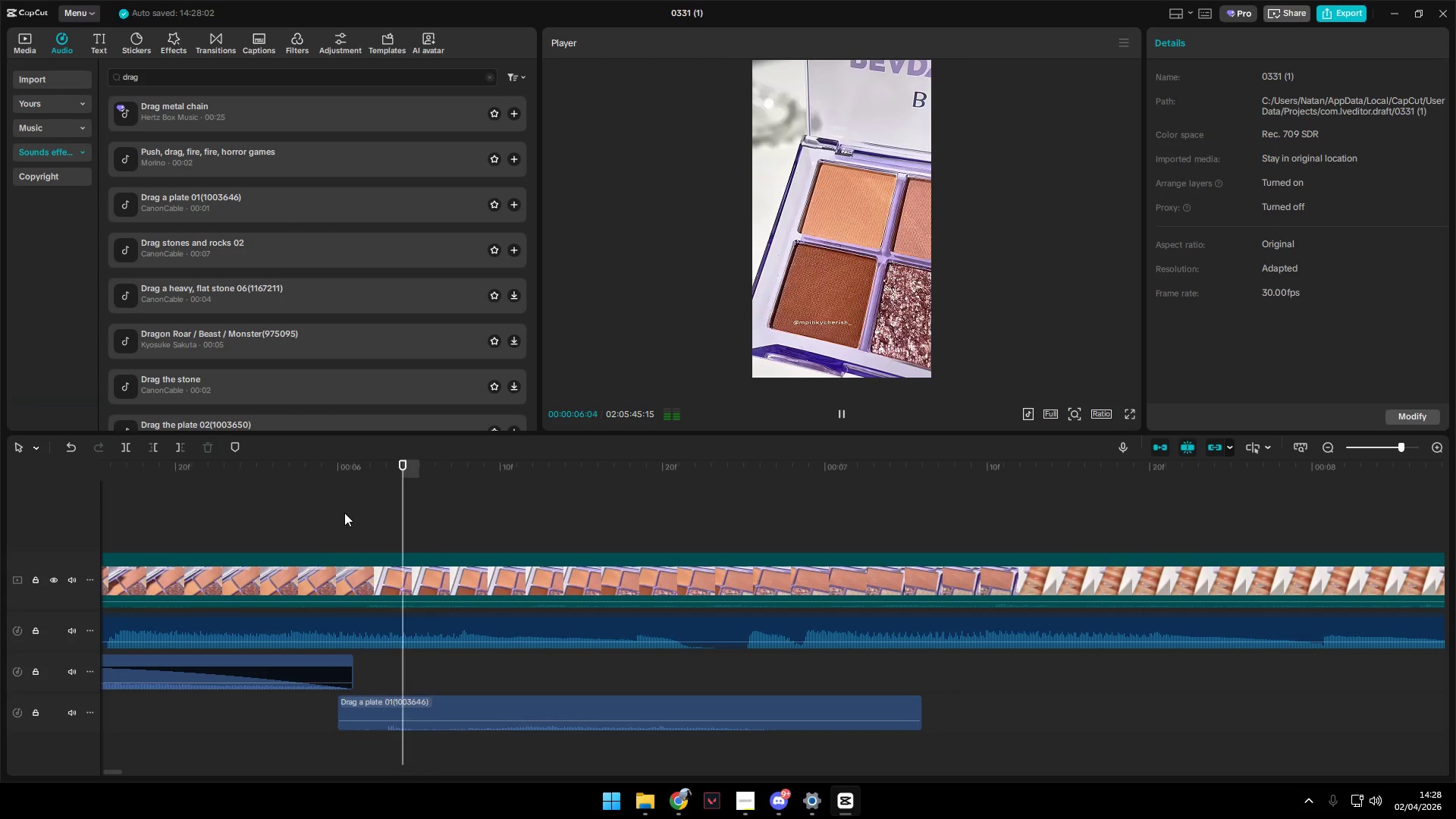 
key(Space)
 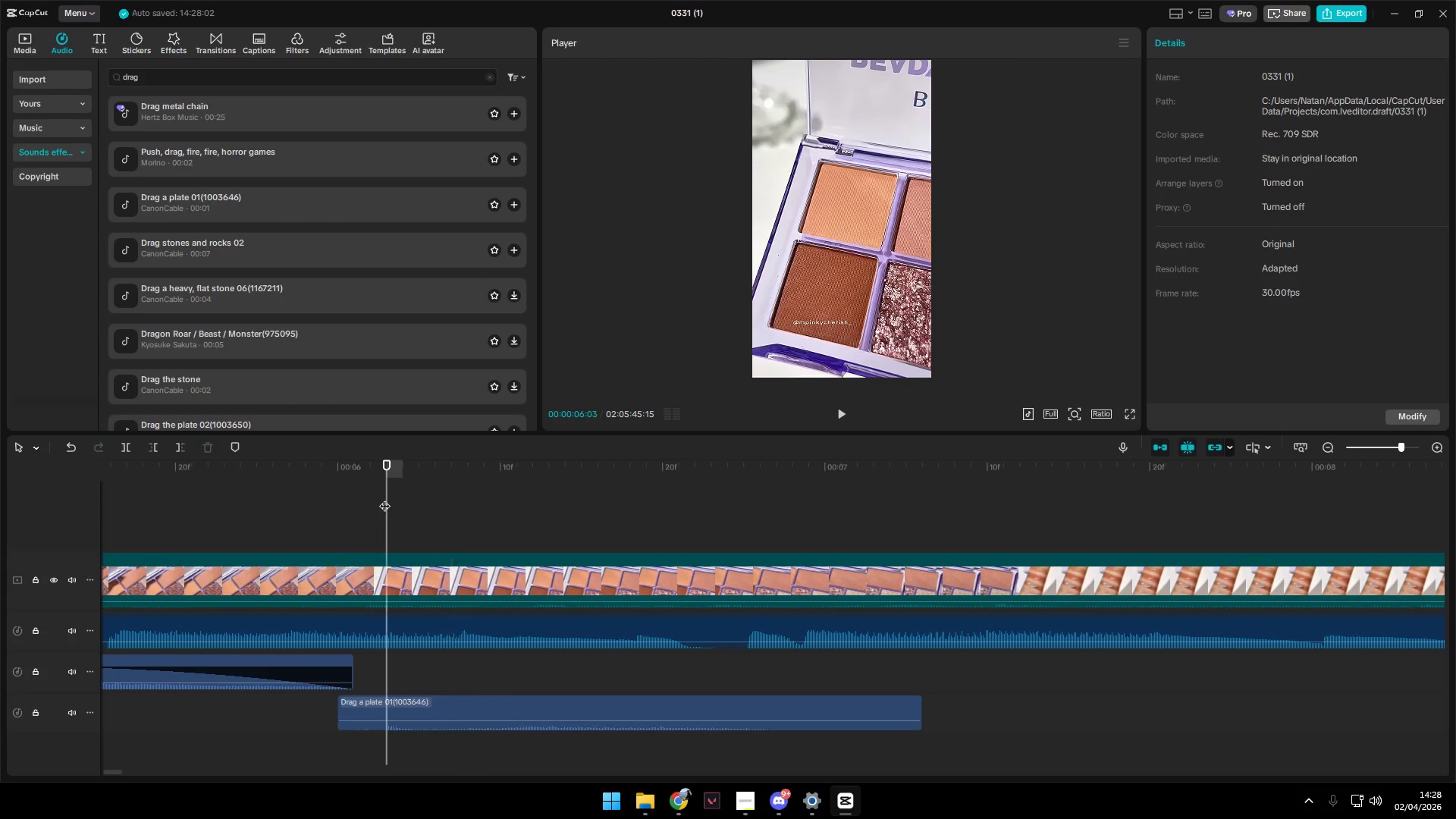 
key(Space)
 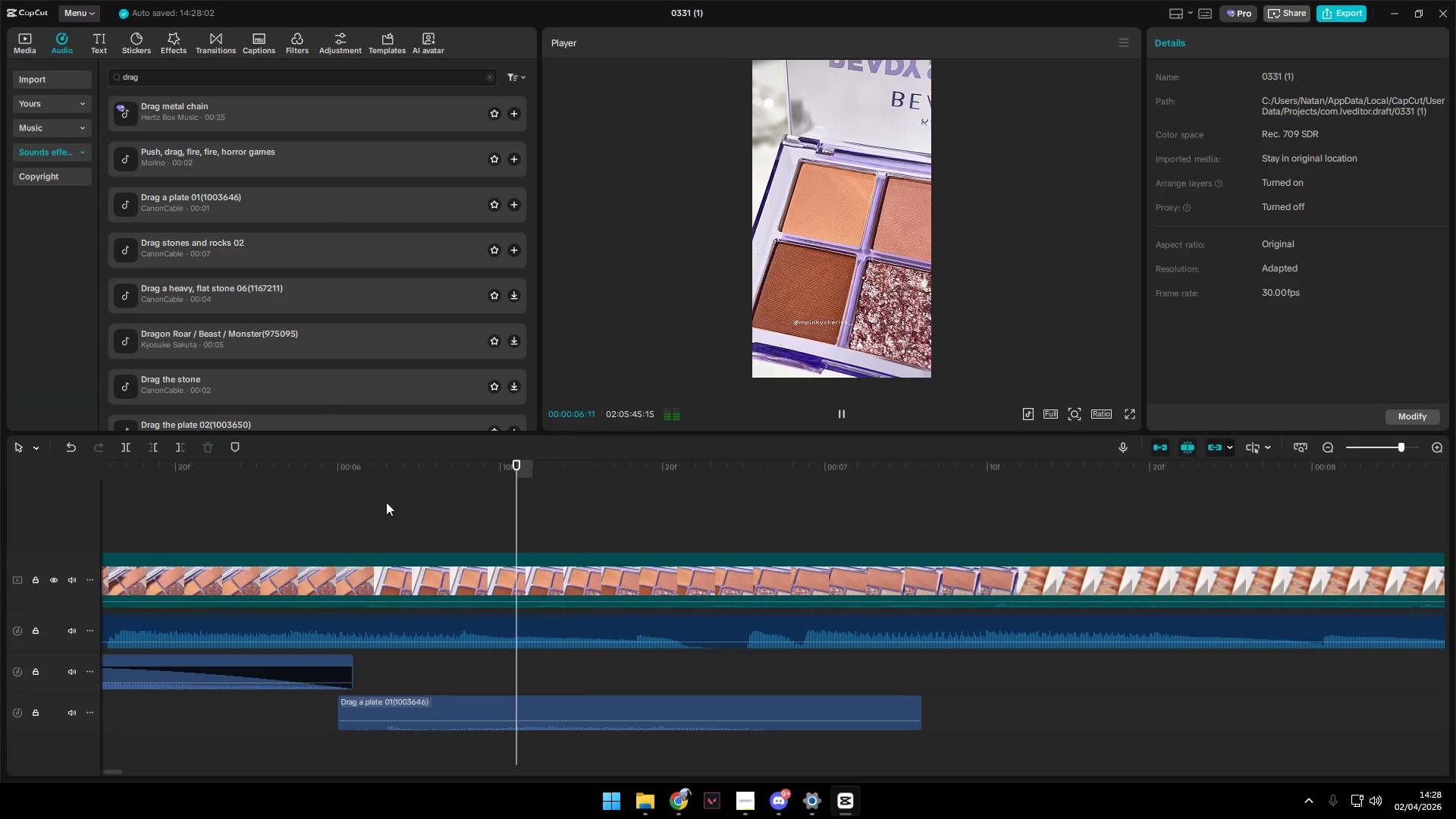 
key(Space)
 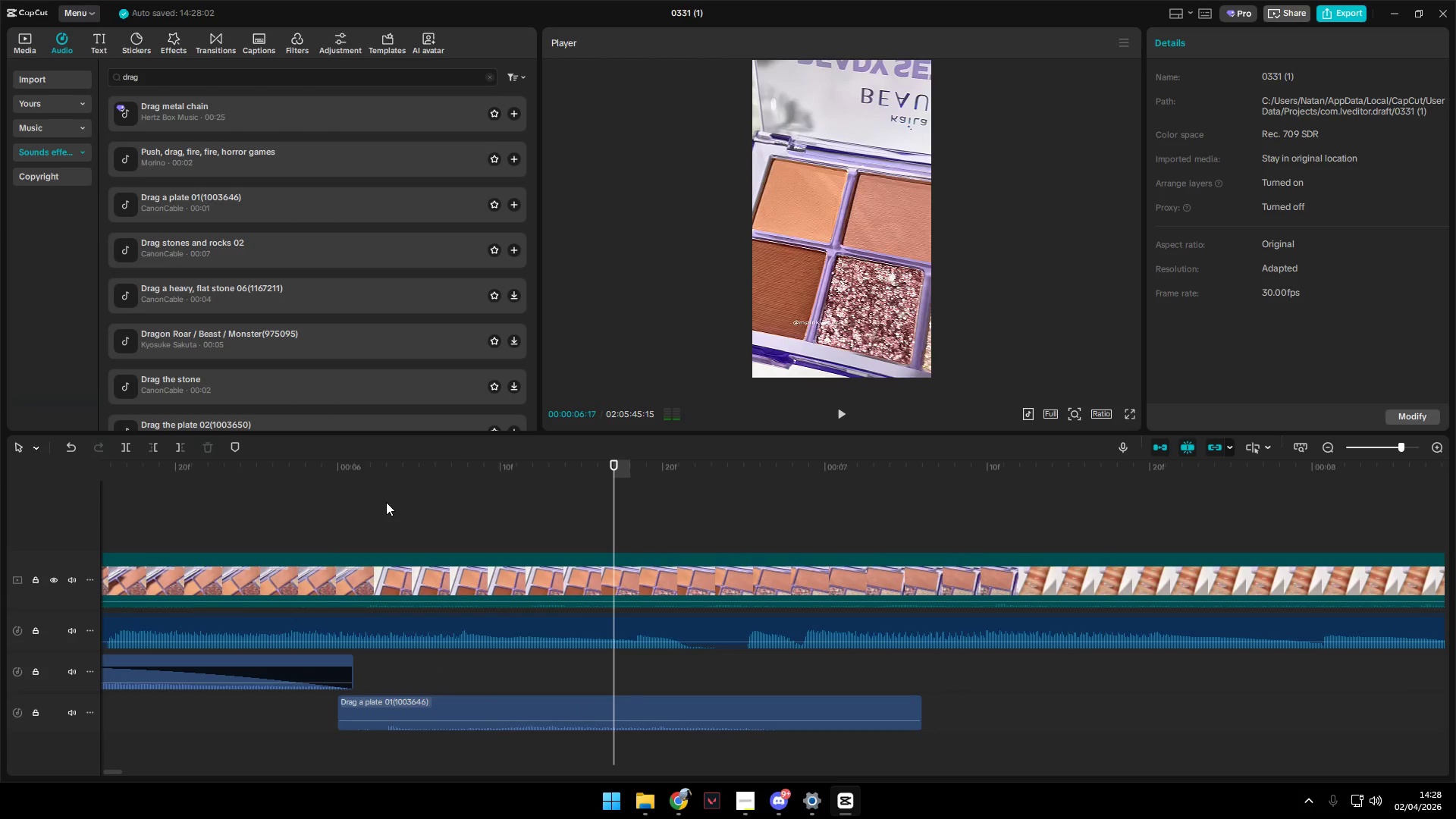 
key(Space)
 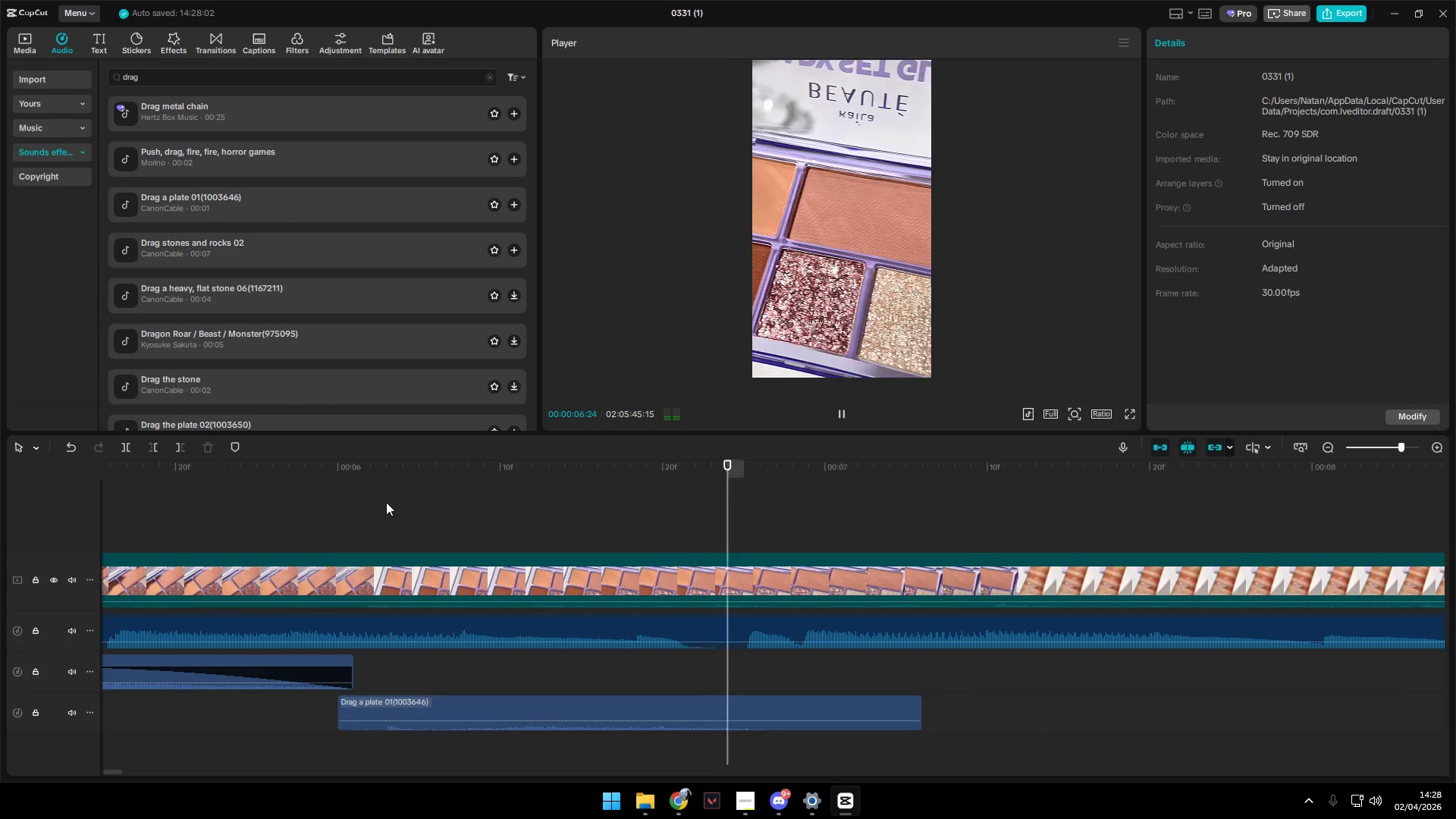 
key(Space)
 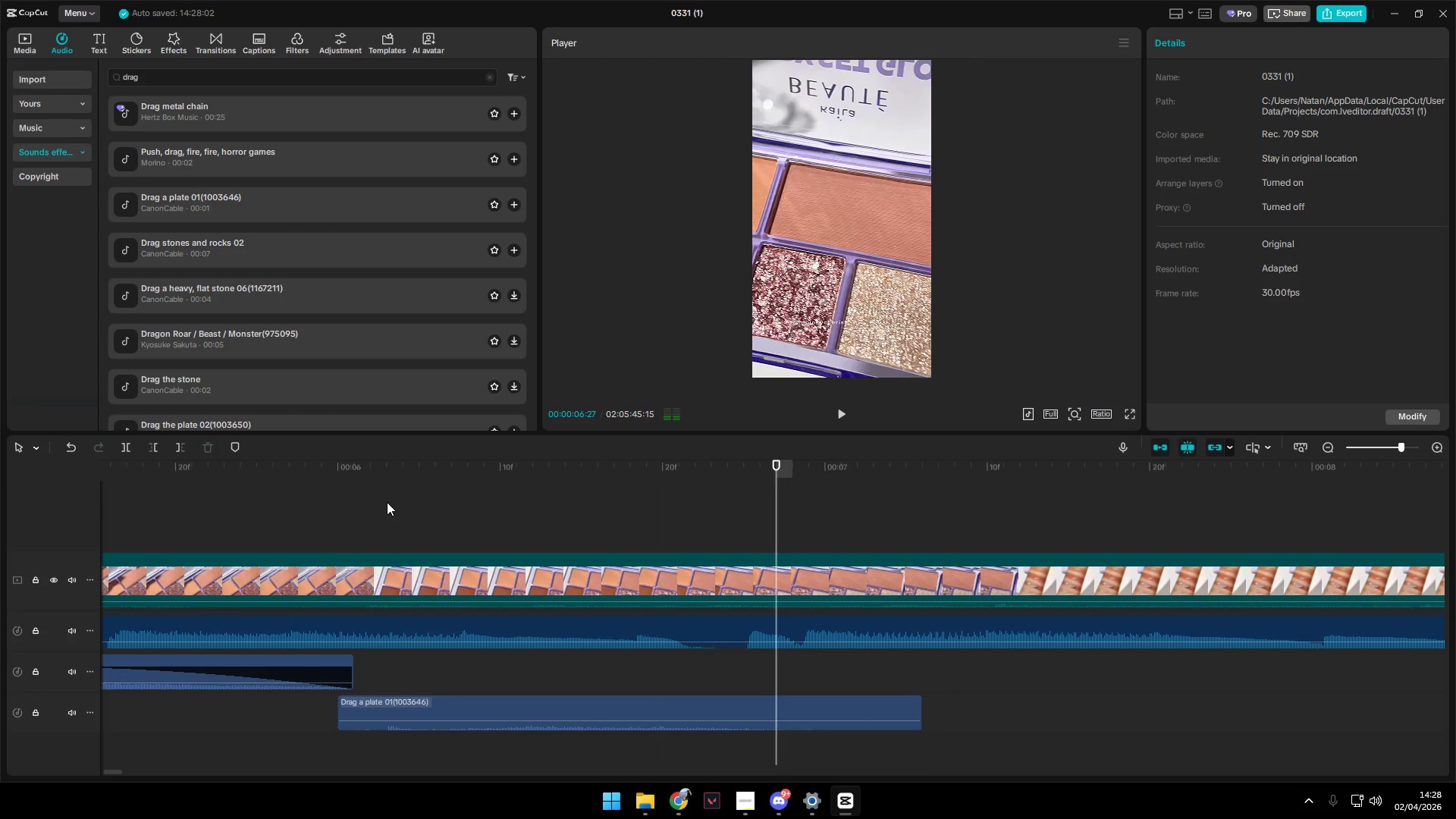 
left_click([387, 502])
 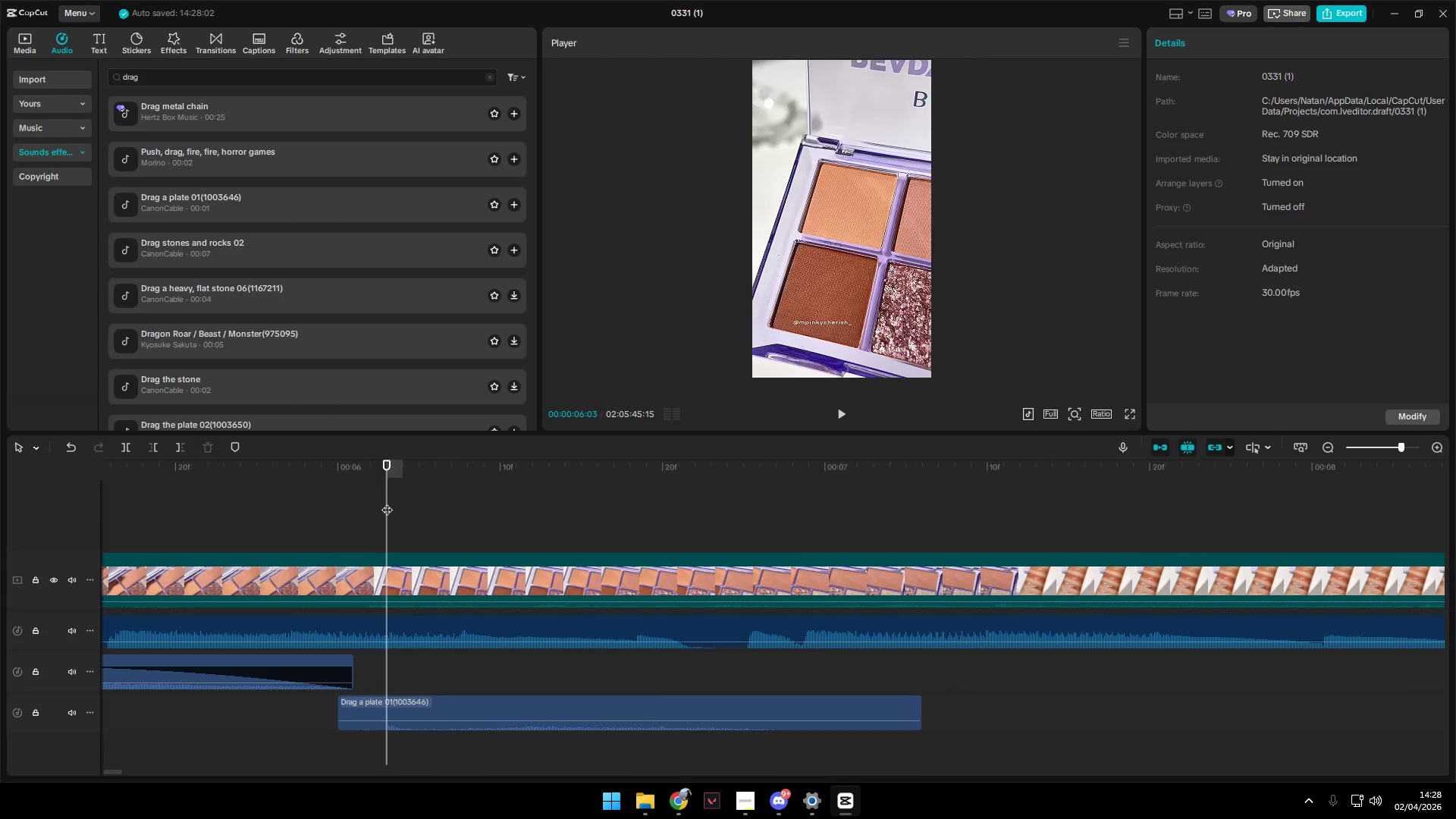 
key(Space)
 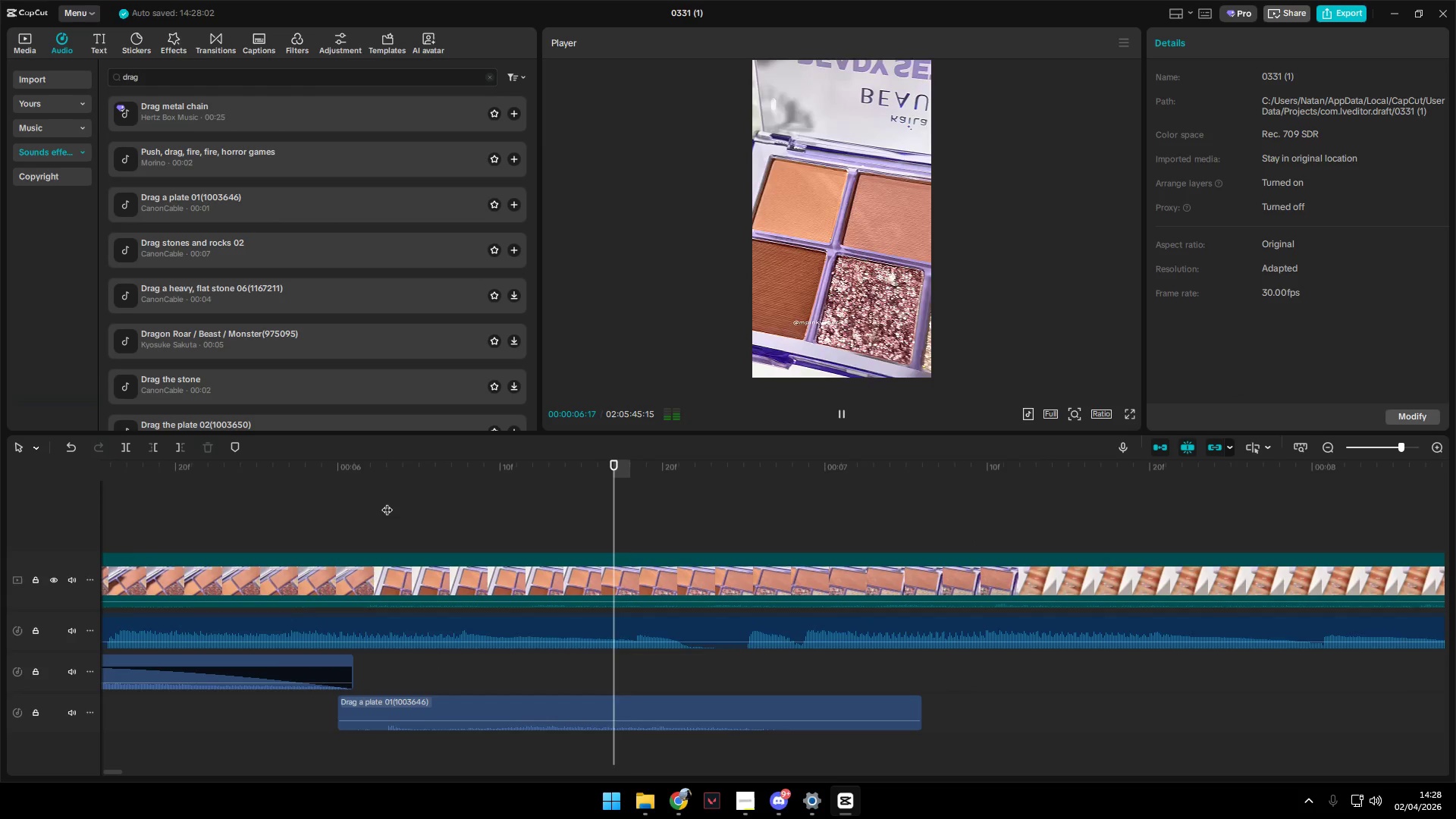 
key(Space)
 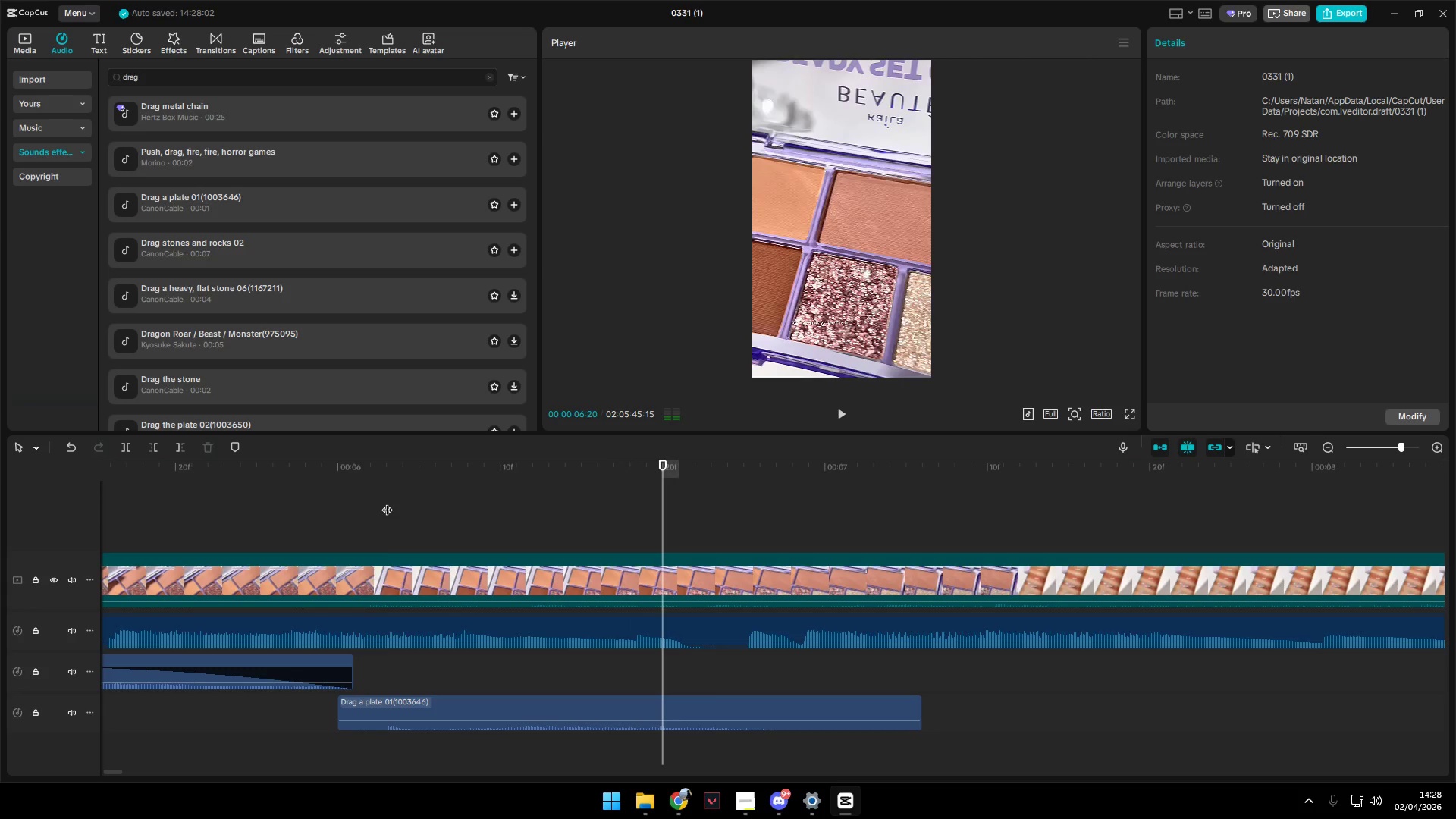 
left_click([387, 502])
 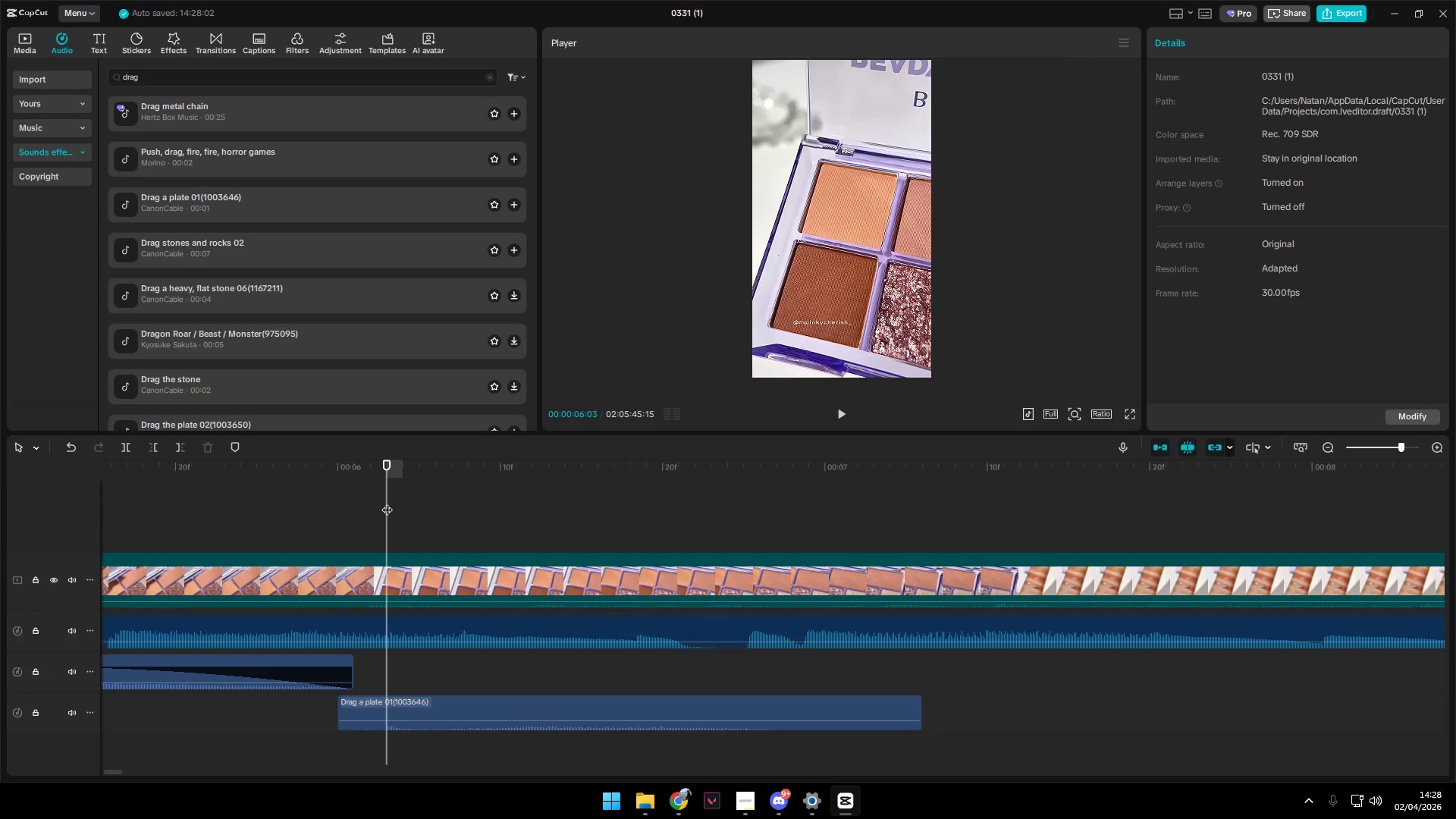 
key(Space)
 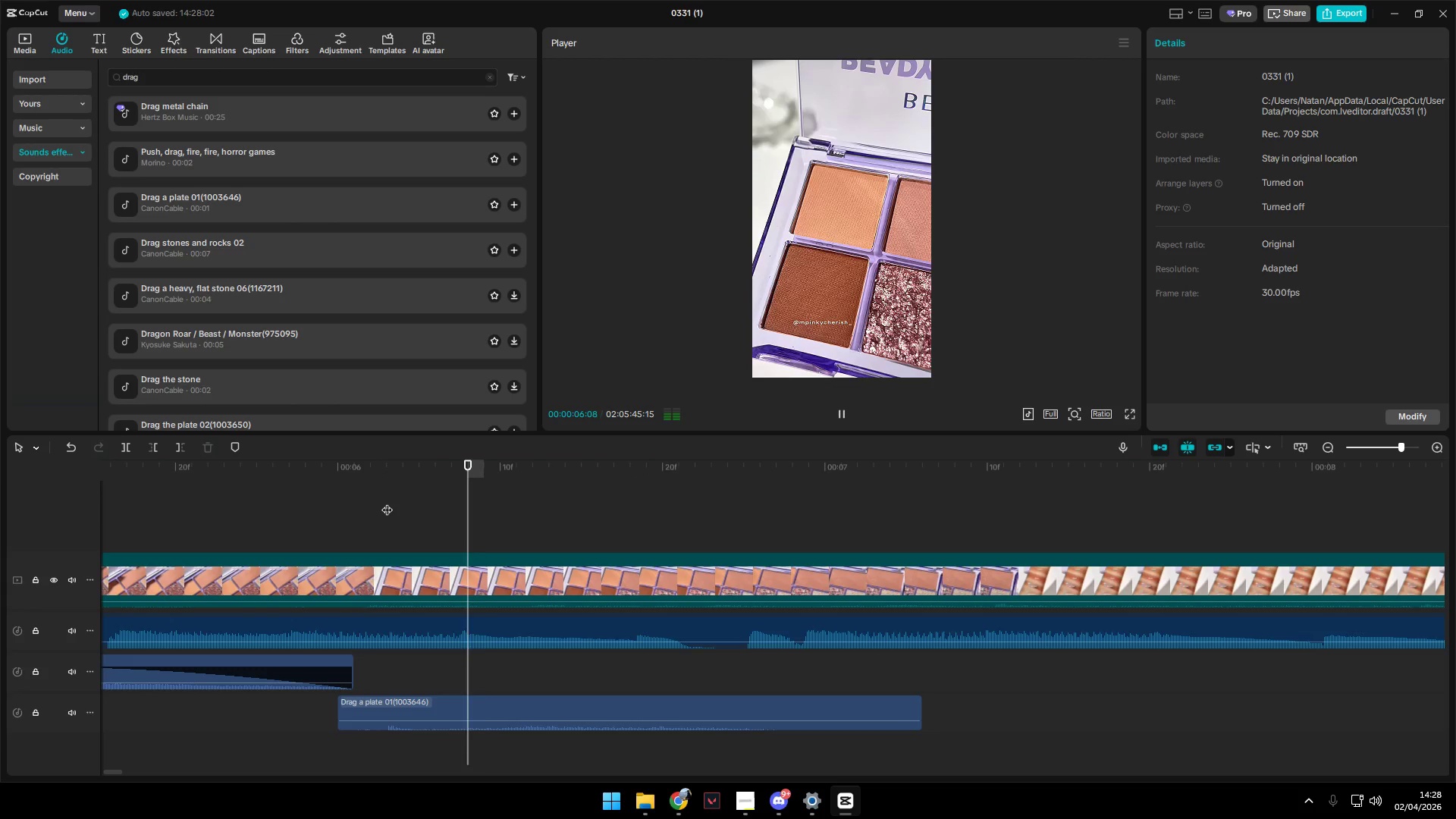 
key(Space)
 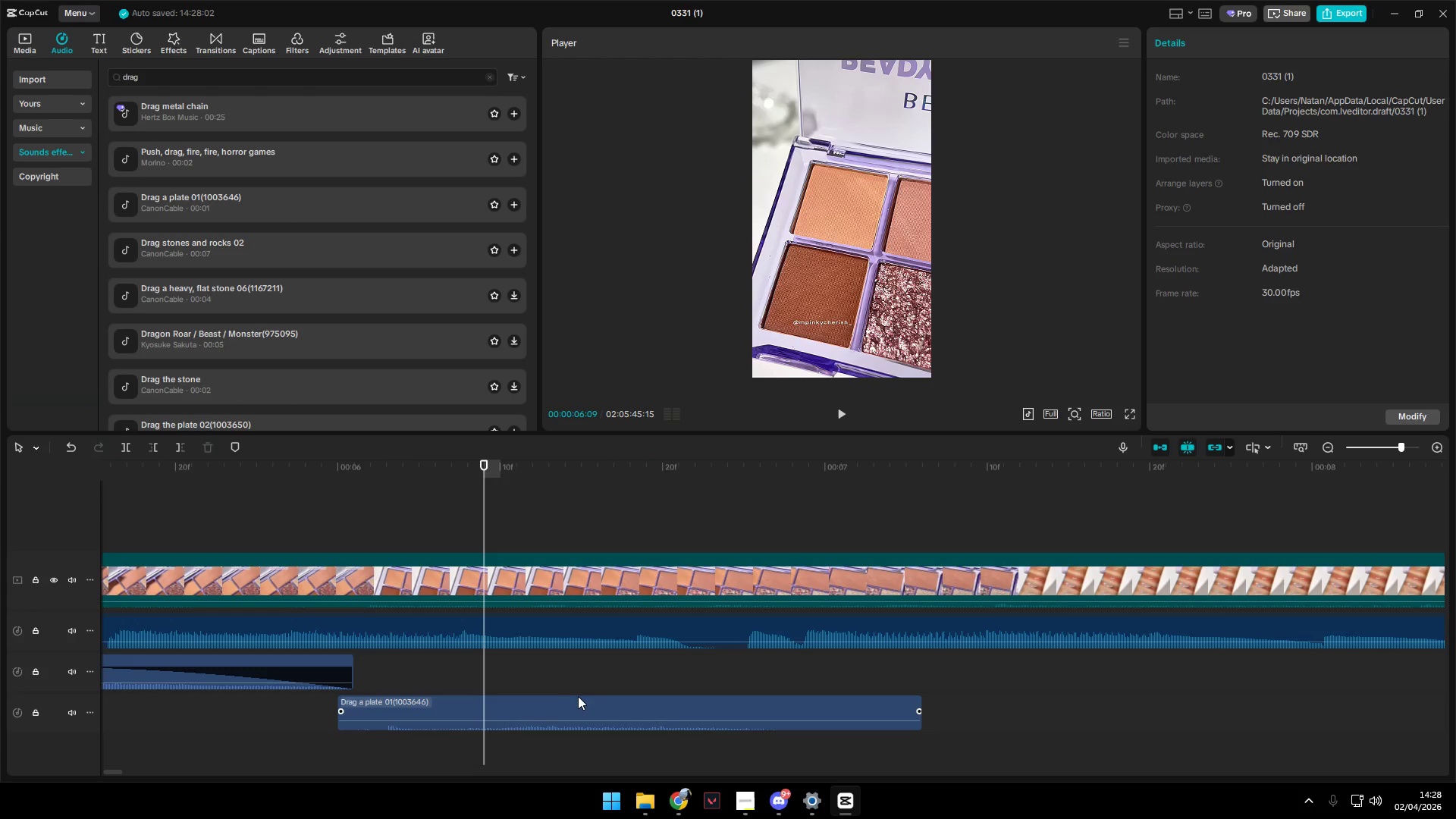 
left_click_drag(start_coordinate=[576, 710], to_coordinate=[615, 712])
 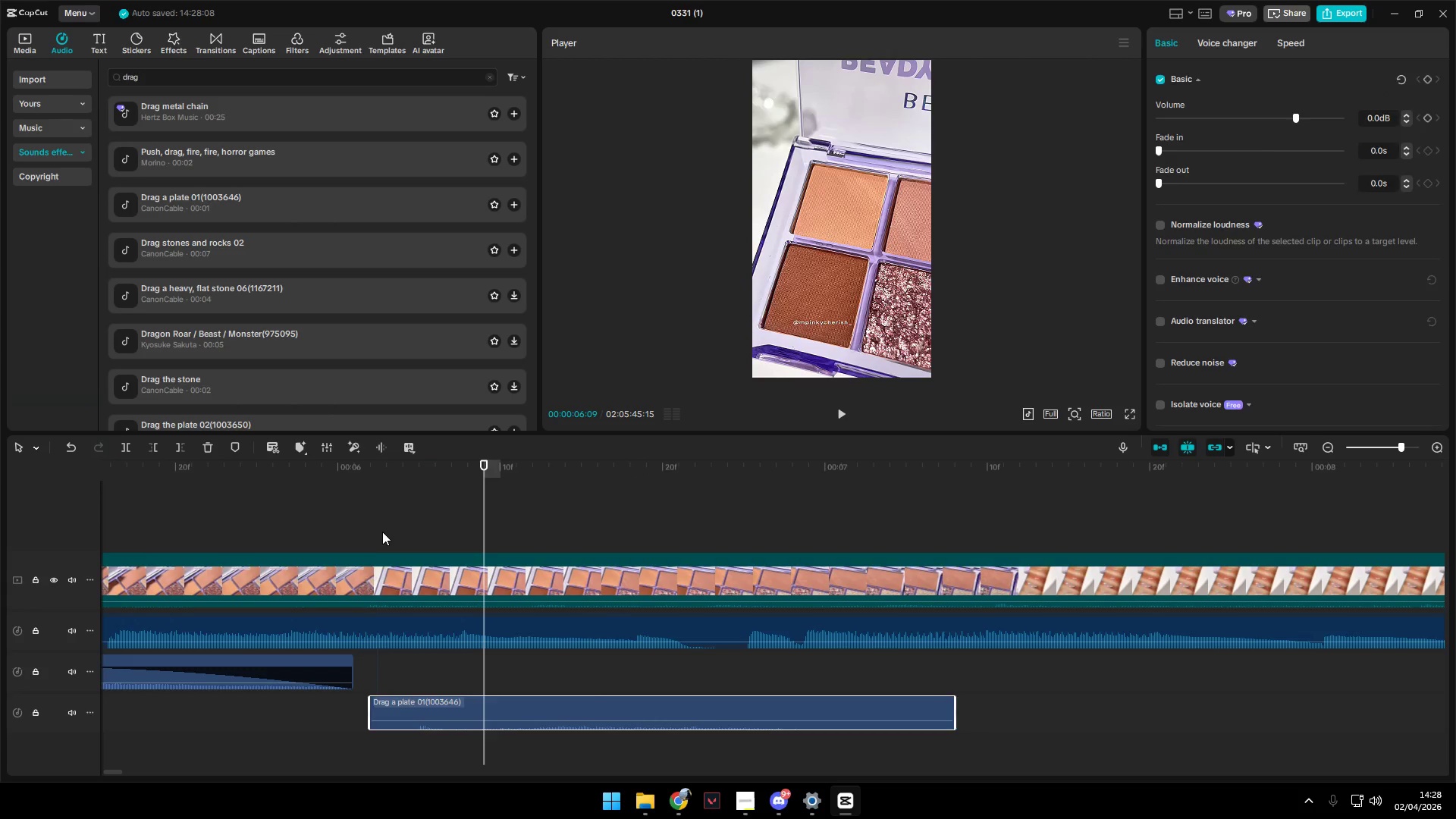 
left_click([378, 527])
 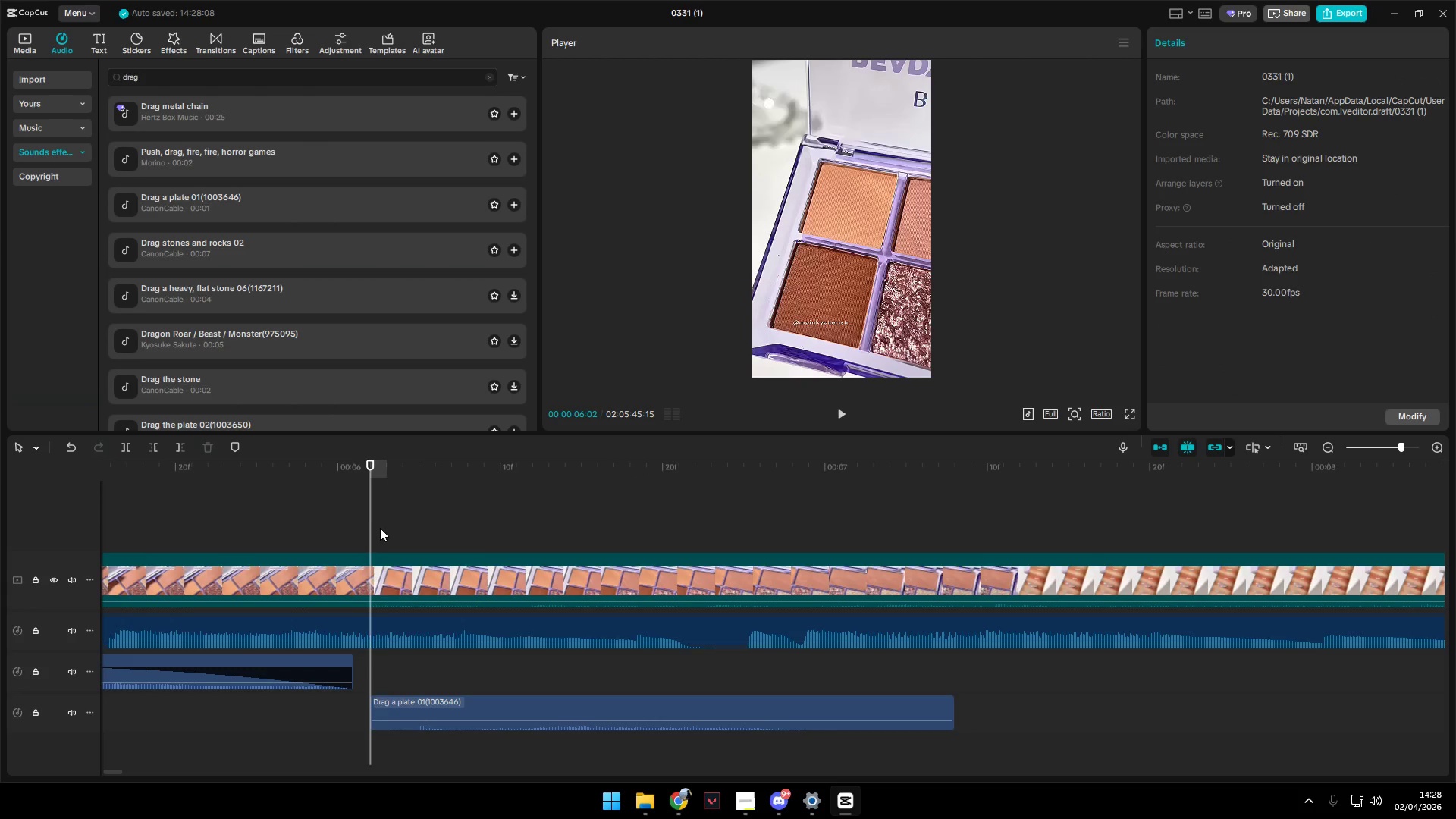 
key(Space)
 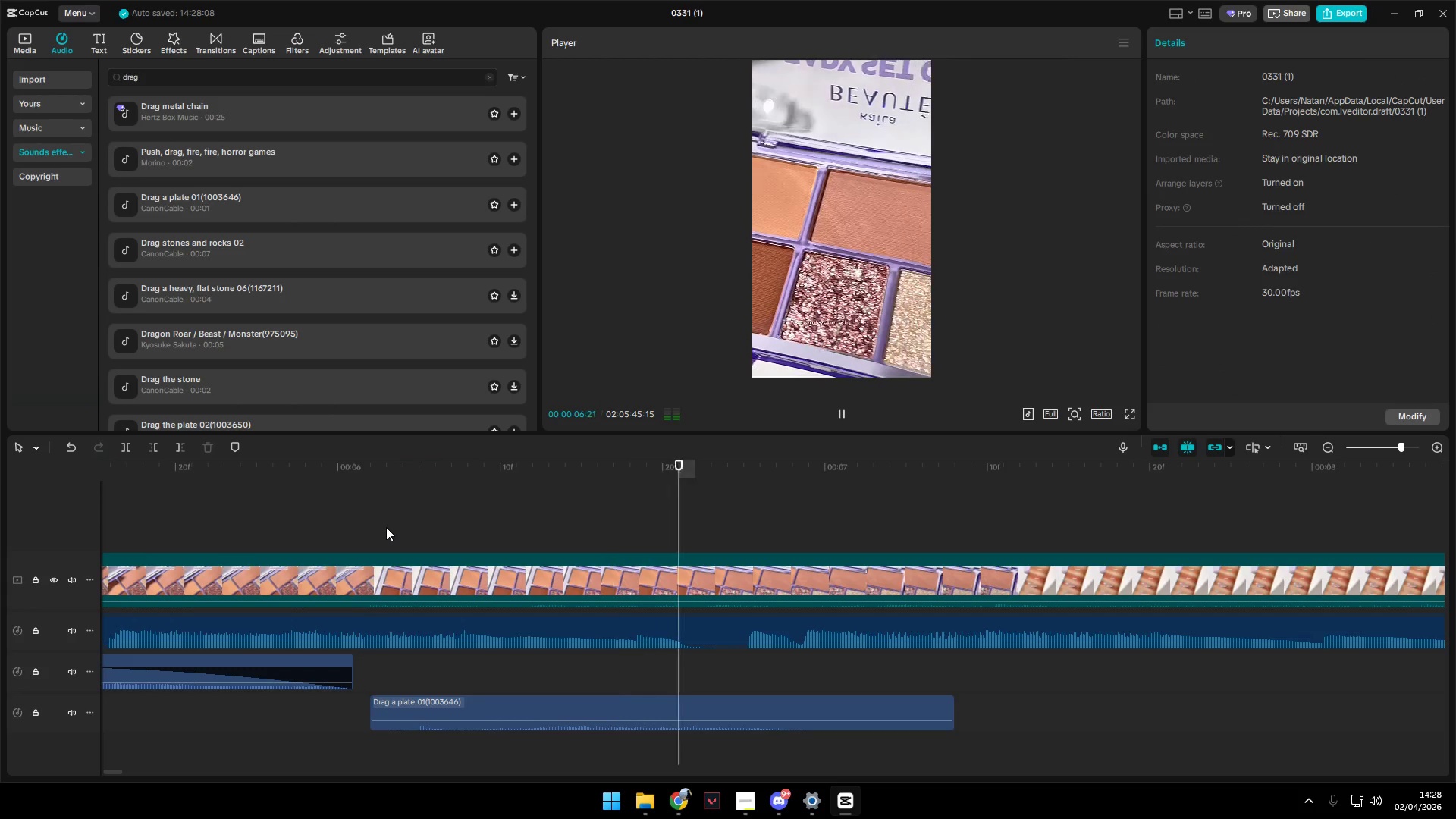 
left_click([369, 526])
 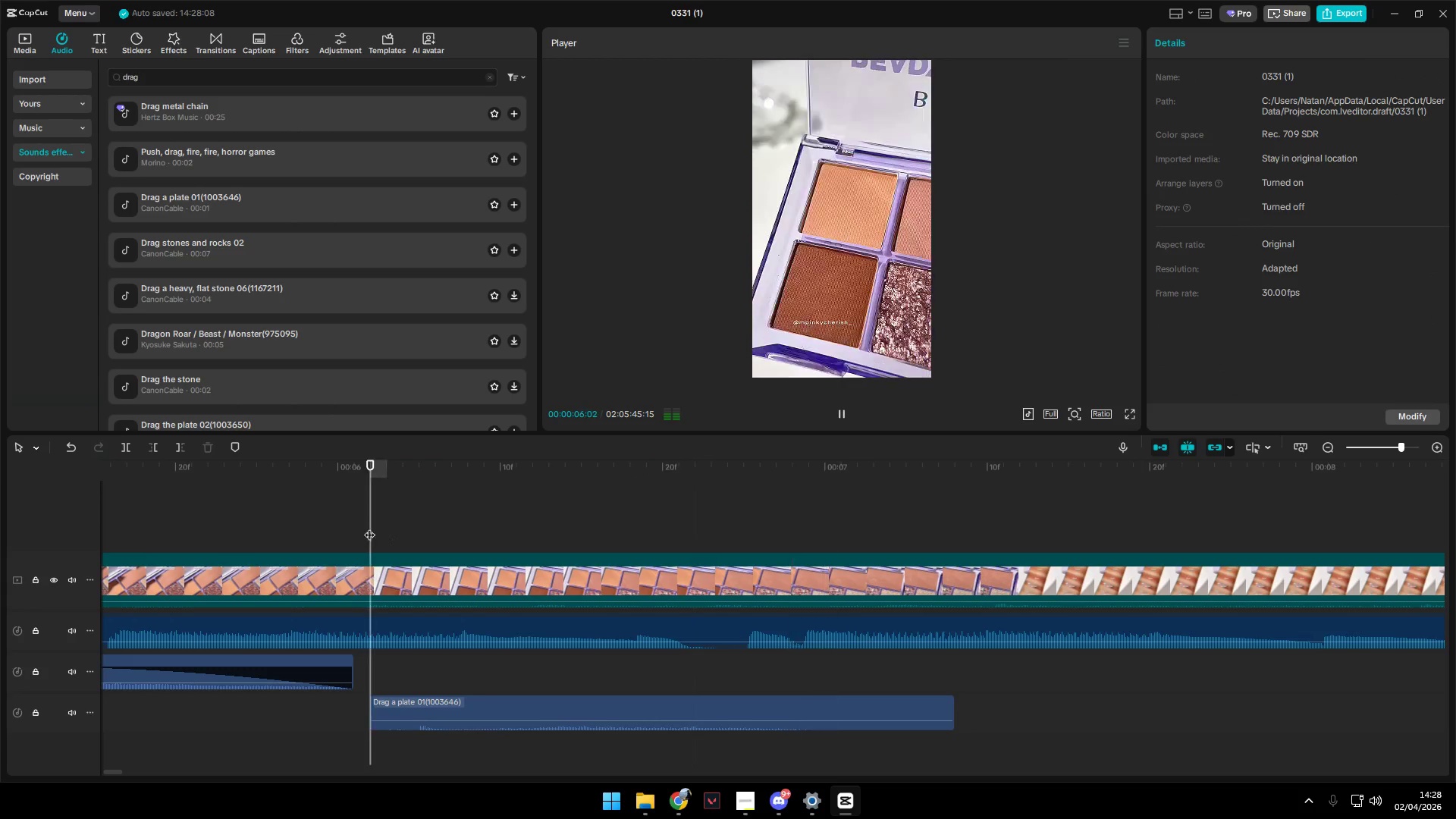 
key(Space)
 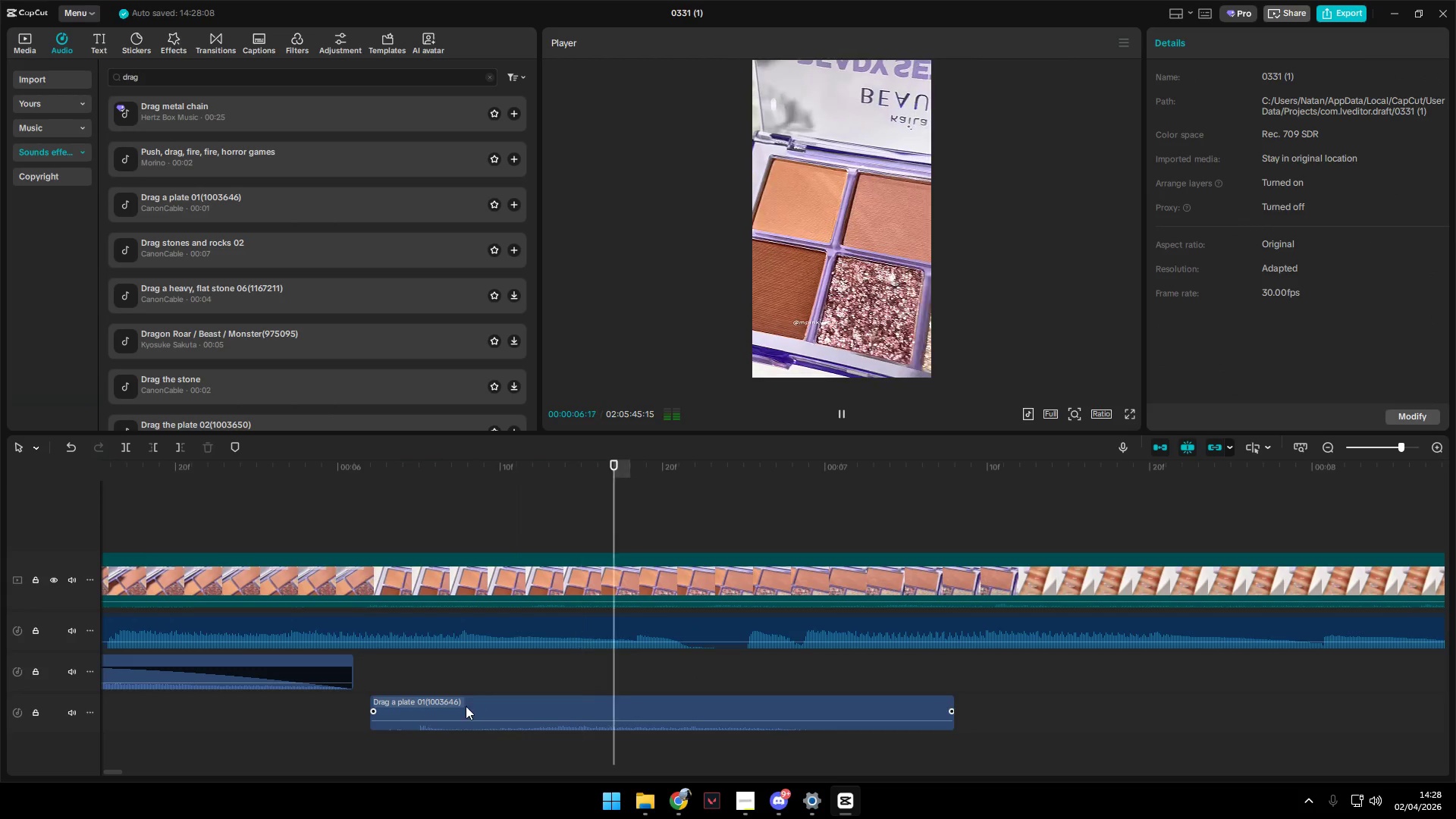 
key(Space)
 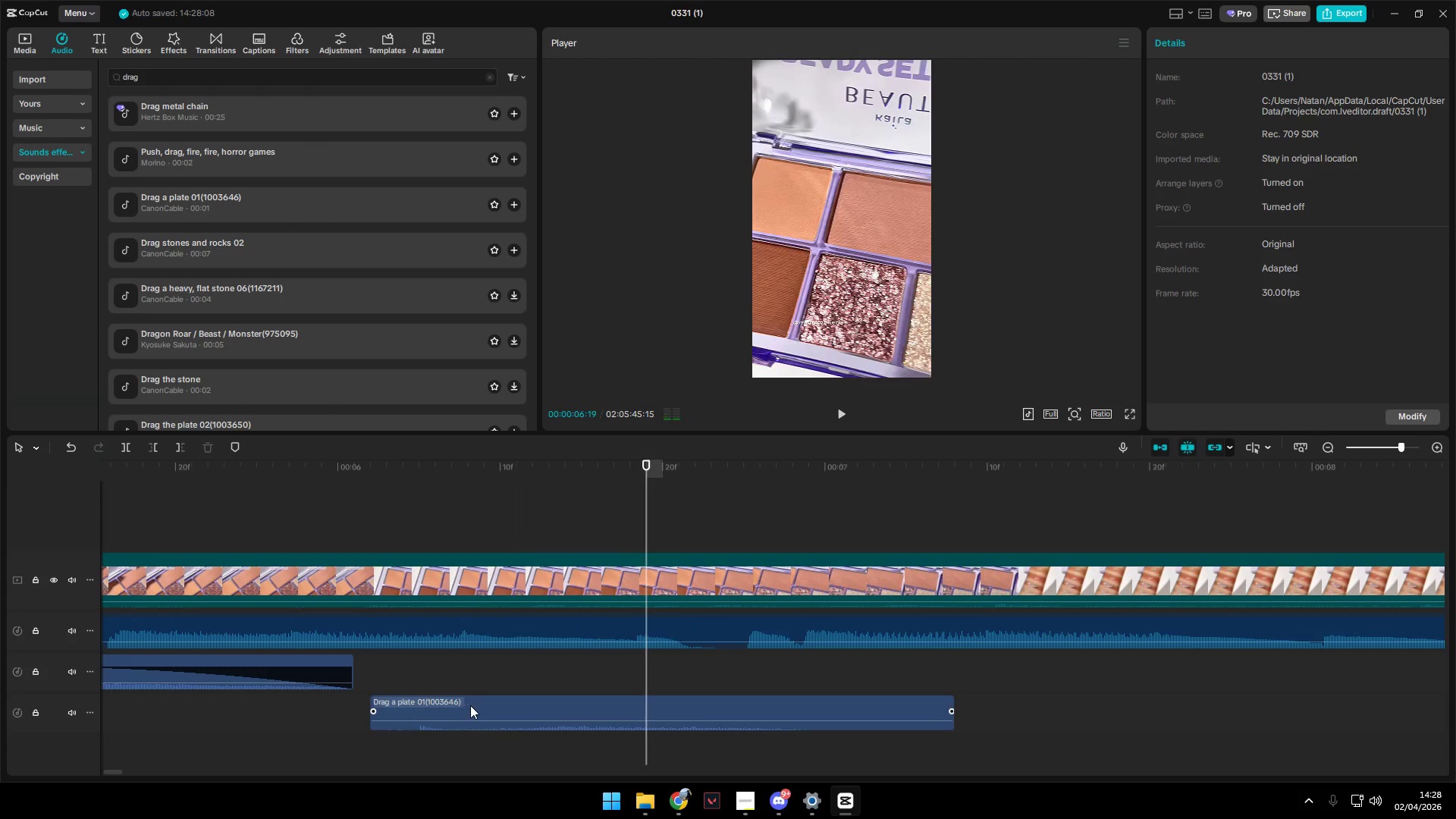 
left_click_drag(start_coordinate=[467, 706], to_coordinate=[490, 705])
 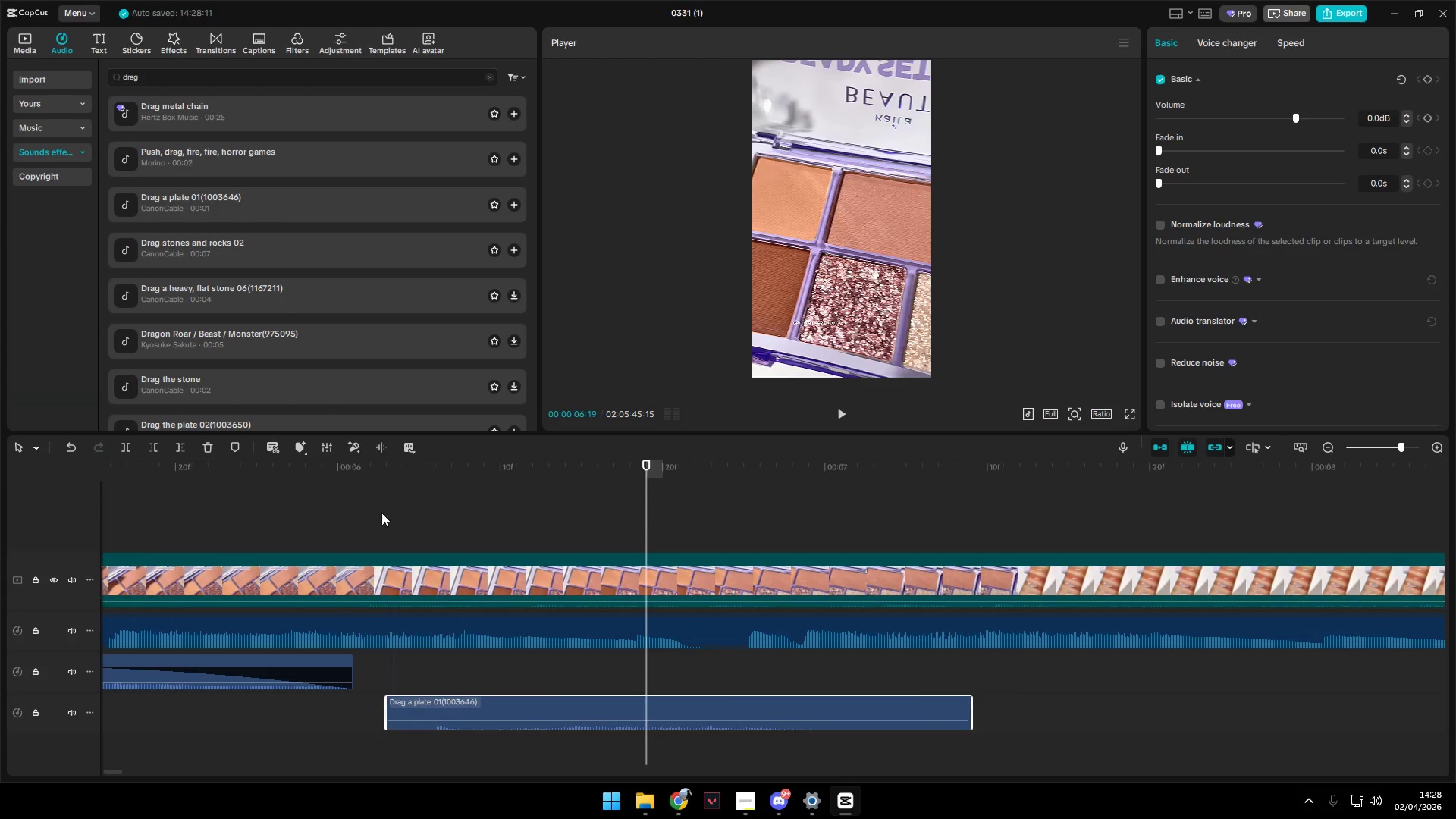 
left_click([360, 494])
 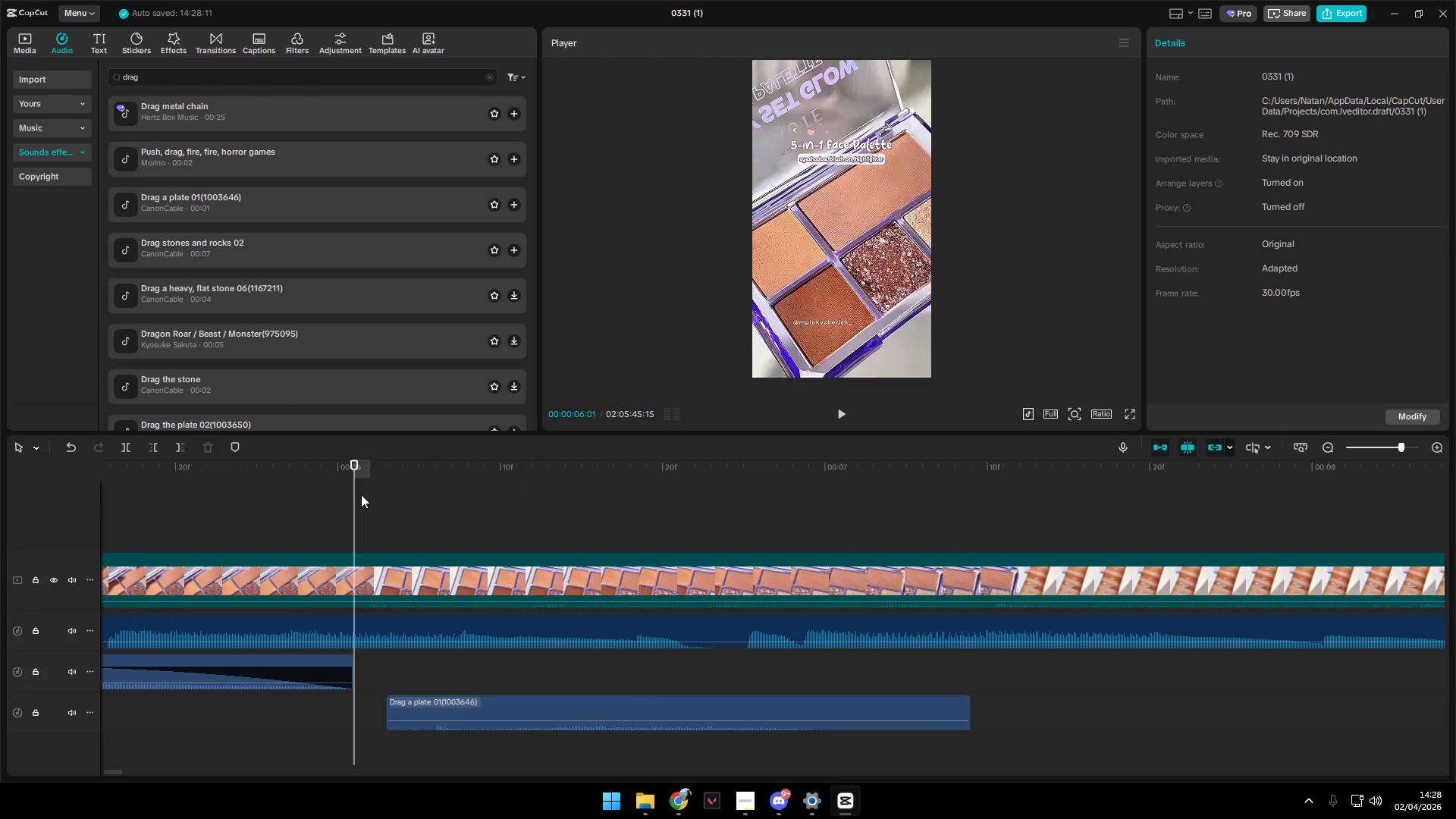 
key(Space)
 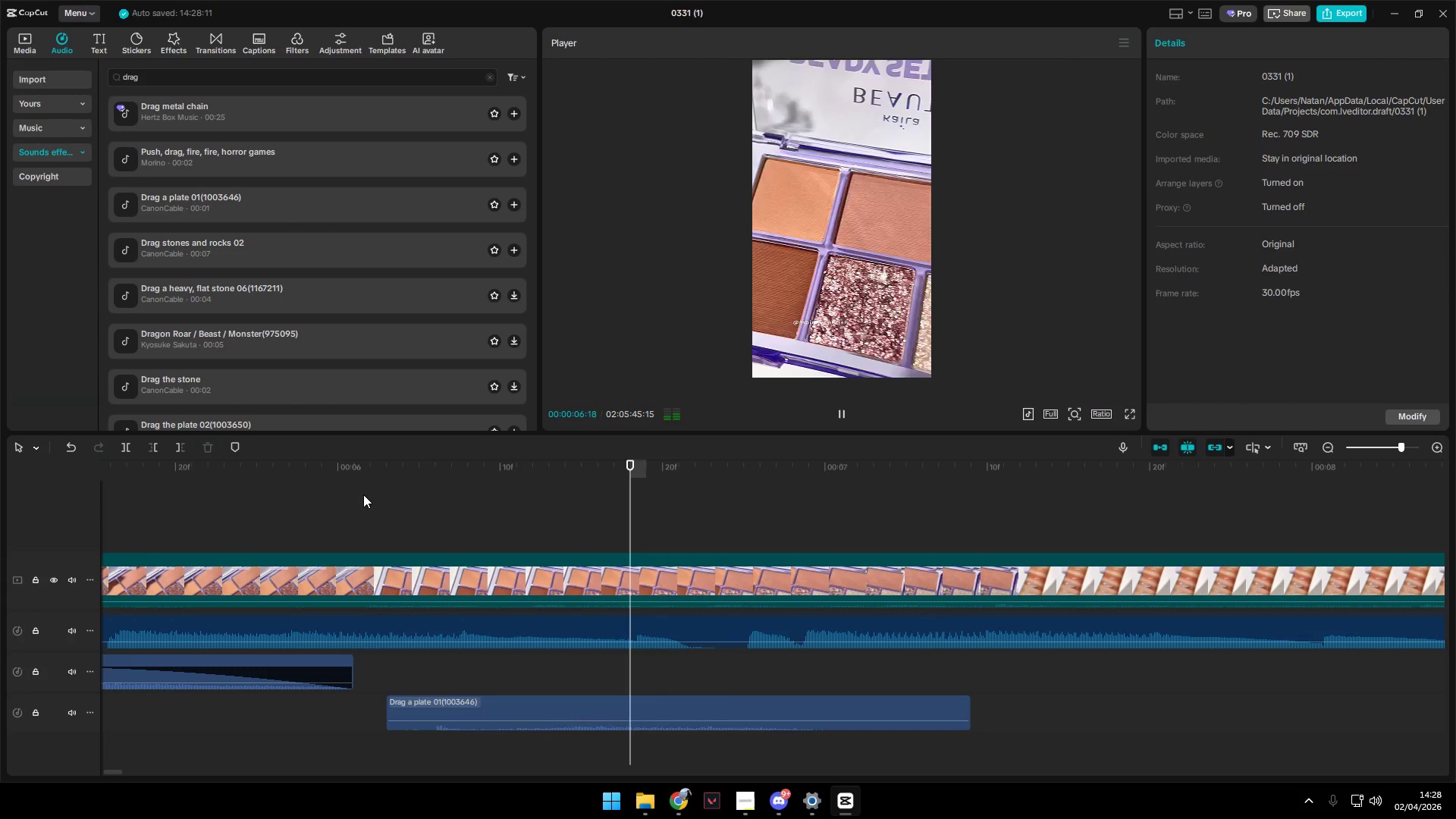 
key(Space)
 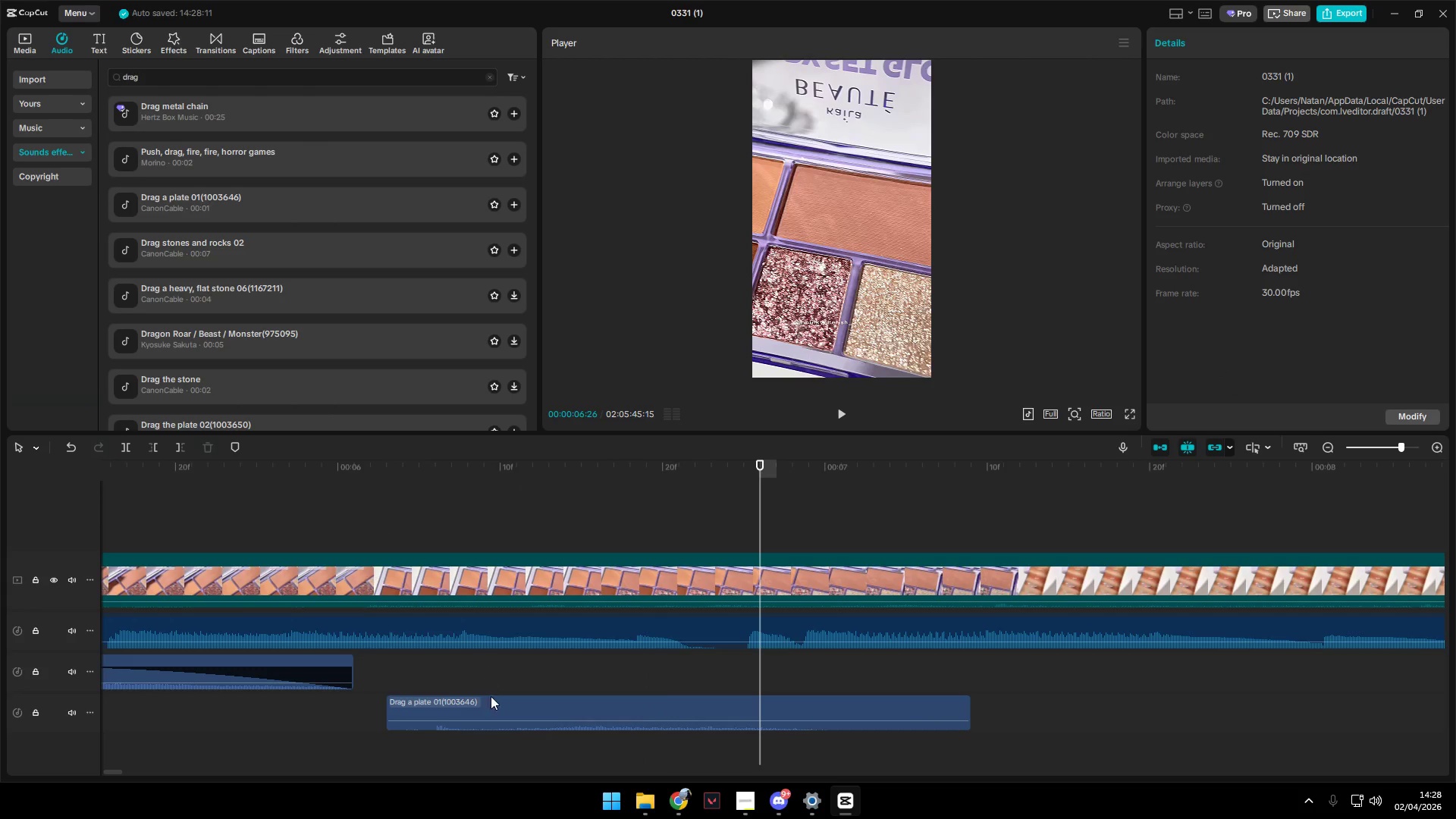 
left_click_drag(start_coordinate=[495, 713], to_coordinate=[507, 714])
 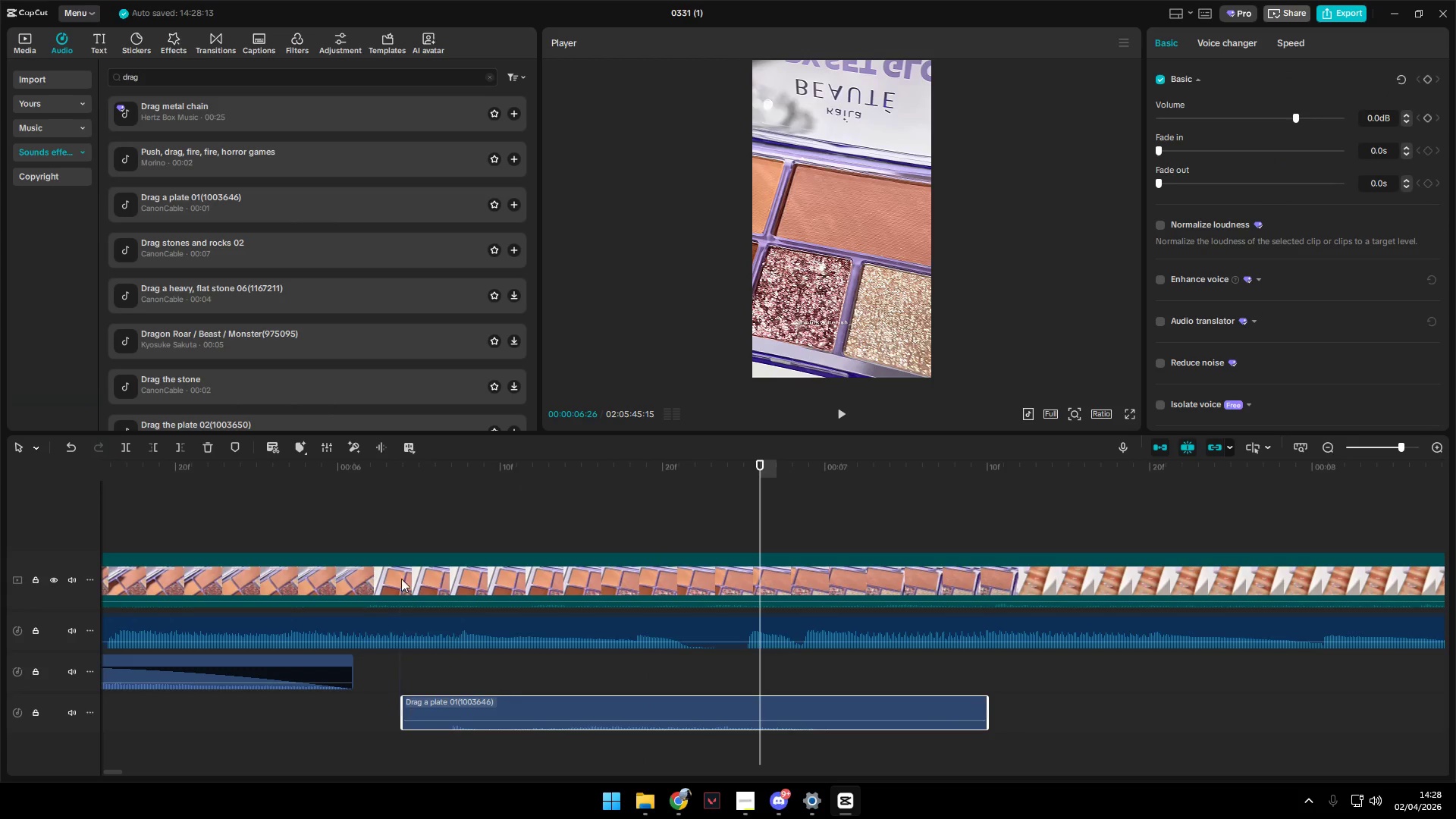 
left_click([371, 550])
 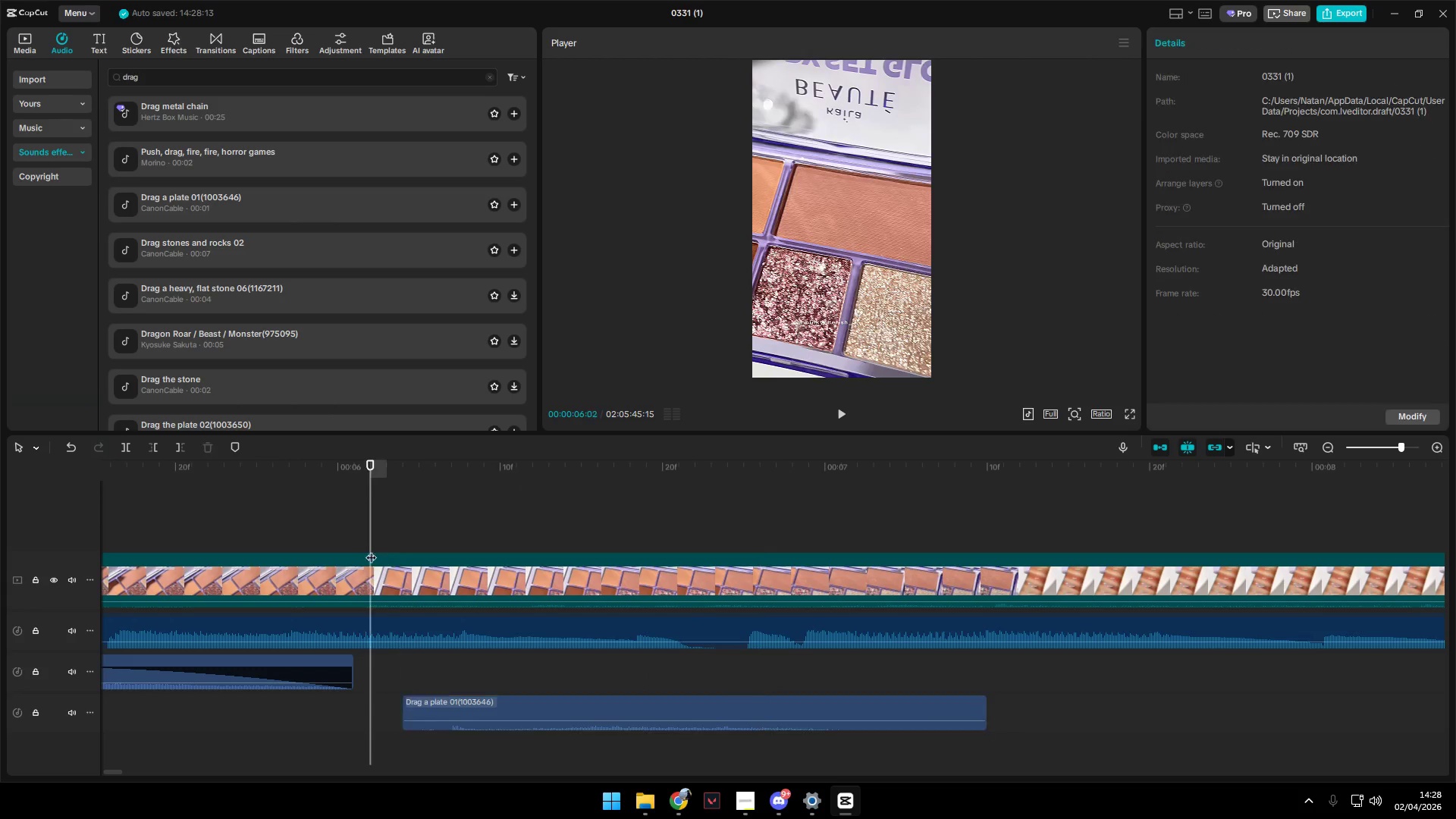 
key(Space)
 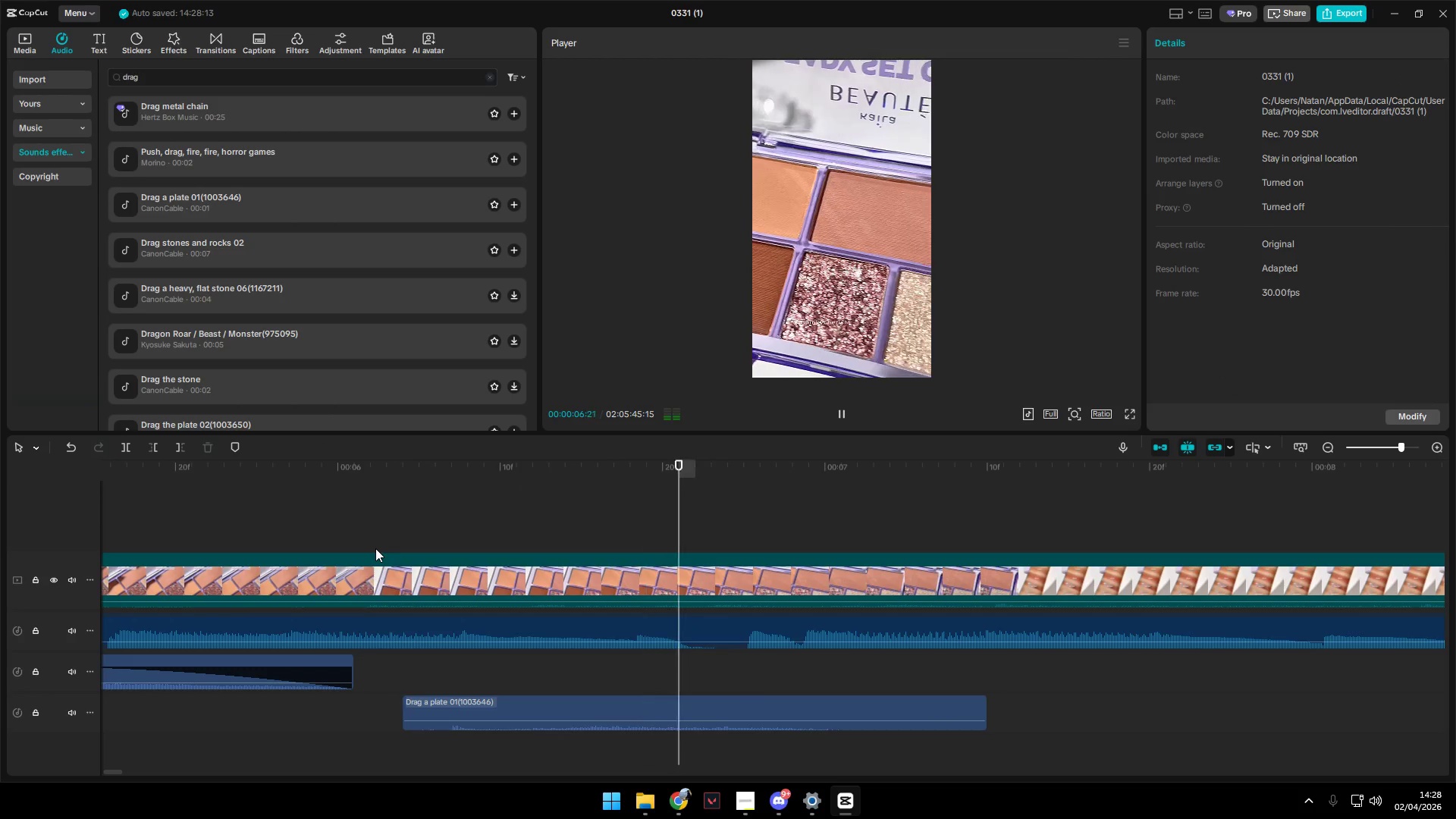 
key(Space)
 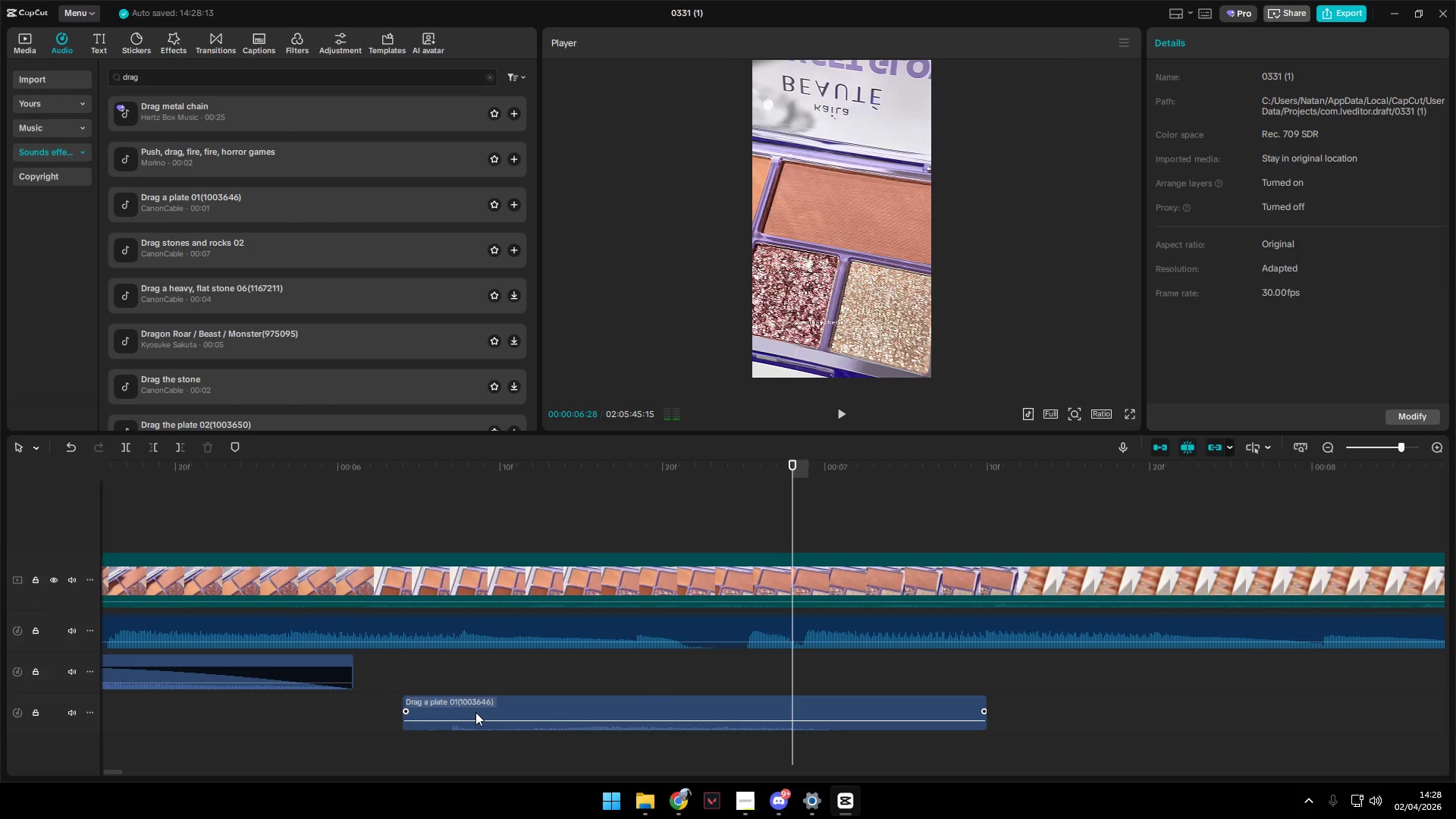 
left_click_drag(start_coordinate=[478, 710], to_coordinate=[471, 709])
 